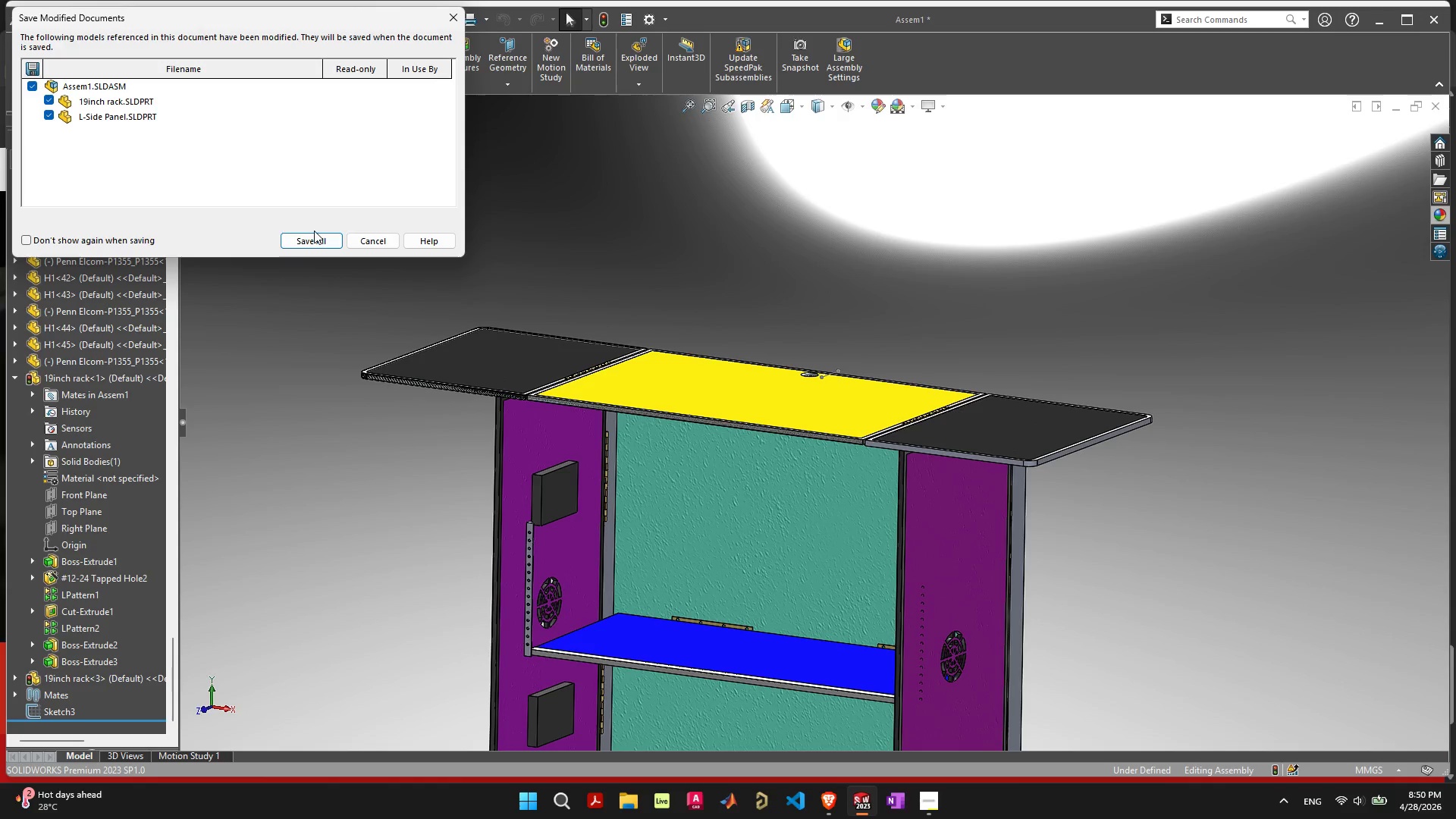 
left_click([317, 239])
 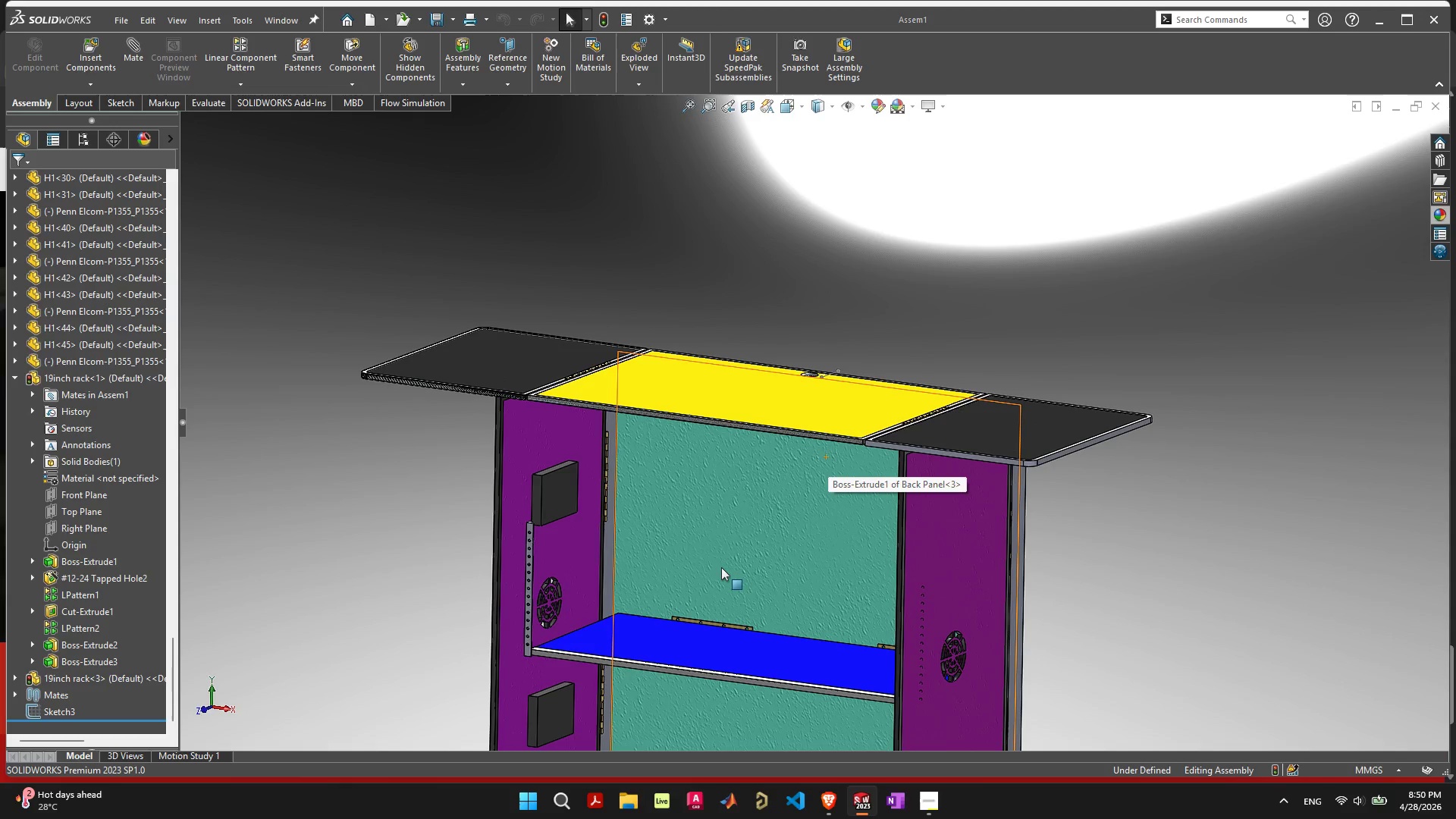 
scroll: coordinate [717, 570], scroll_direction: down, amount: 2.0
 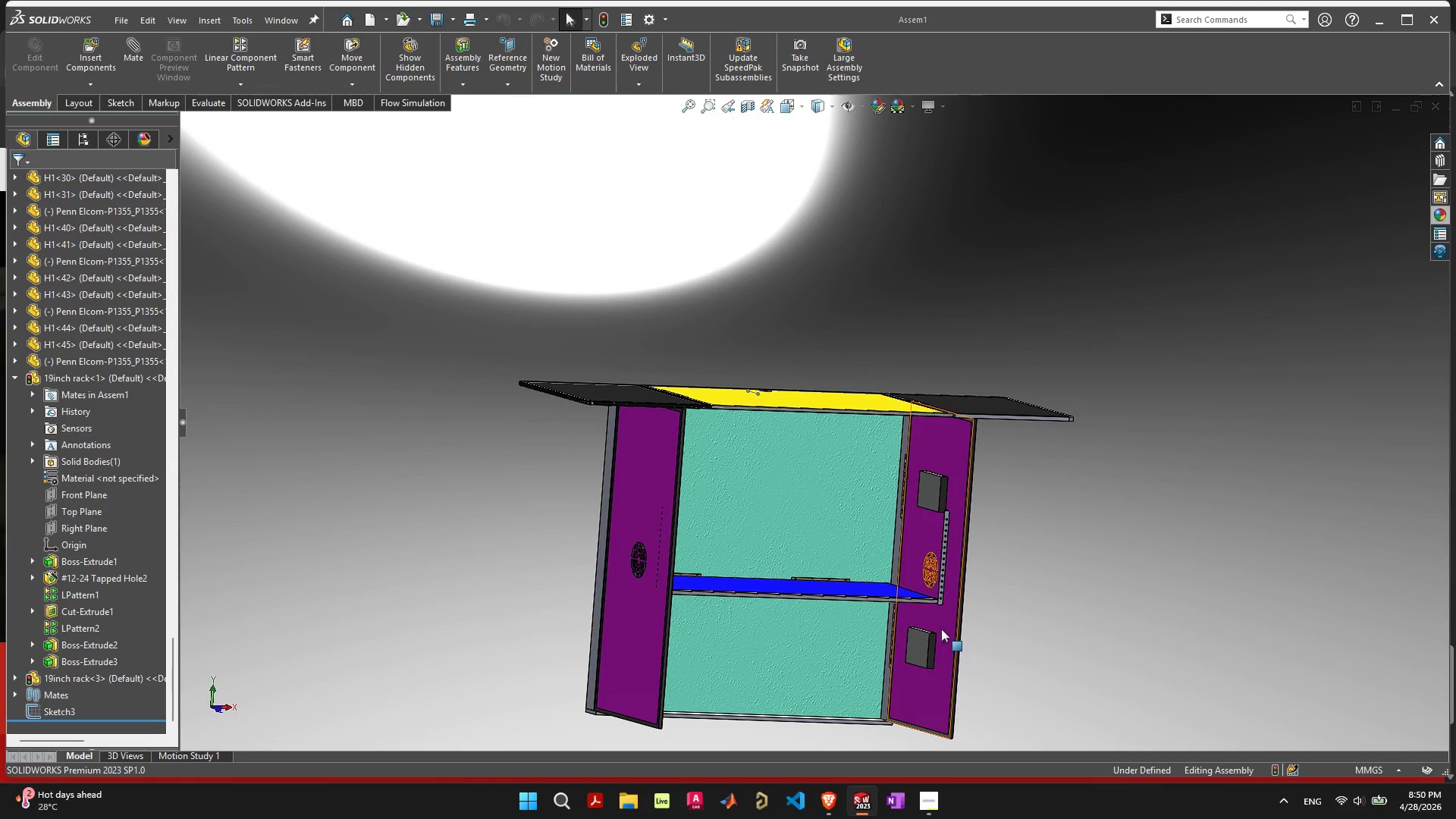 
left_click_drag(start_coordinate=[871, 588], to_coordinate=[861, 530])
 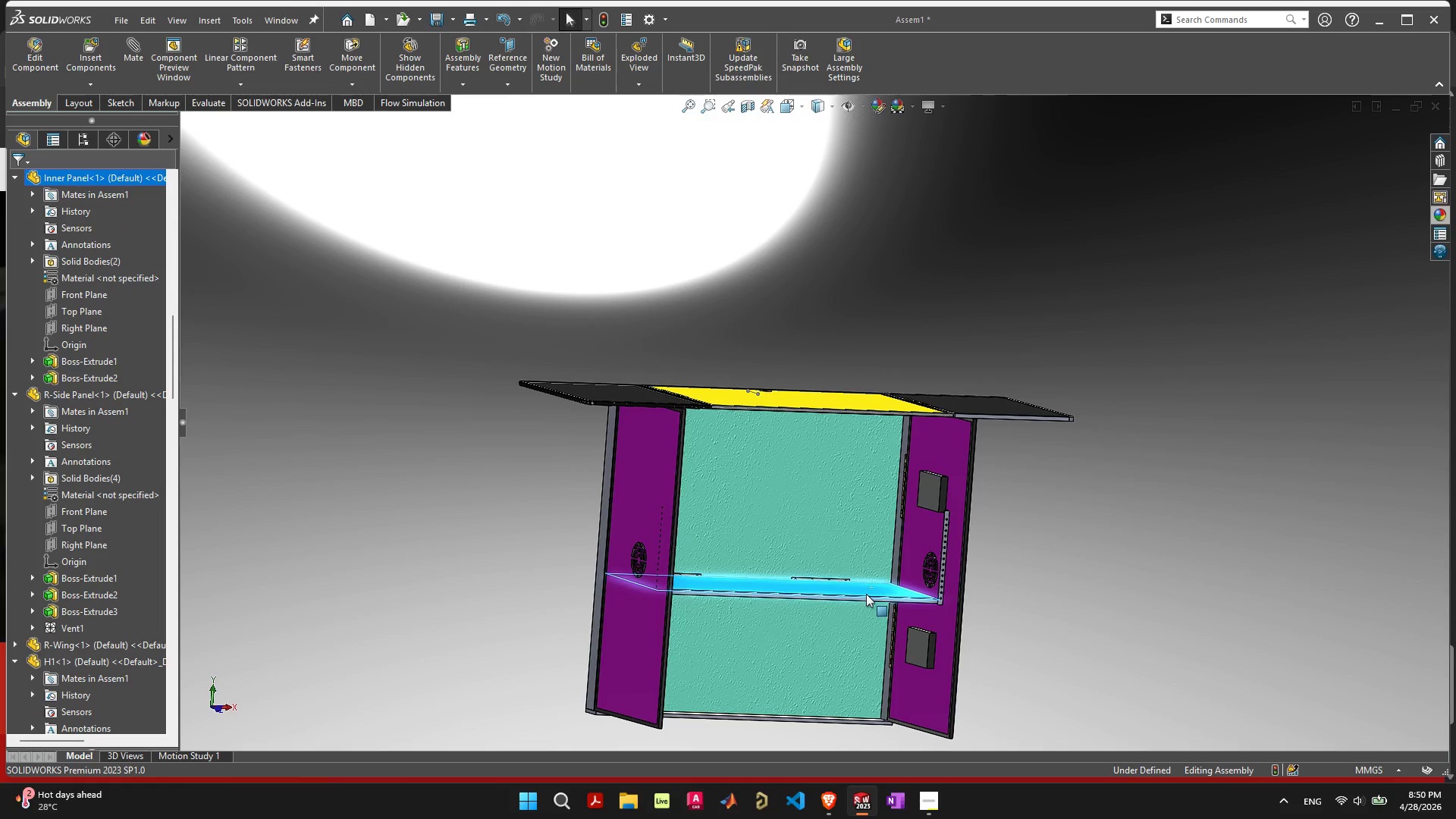 
left_click_drag(start_coordinate=[866, 591], to_coordinate=[858, 535])
 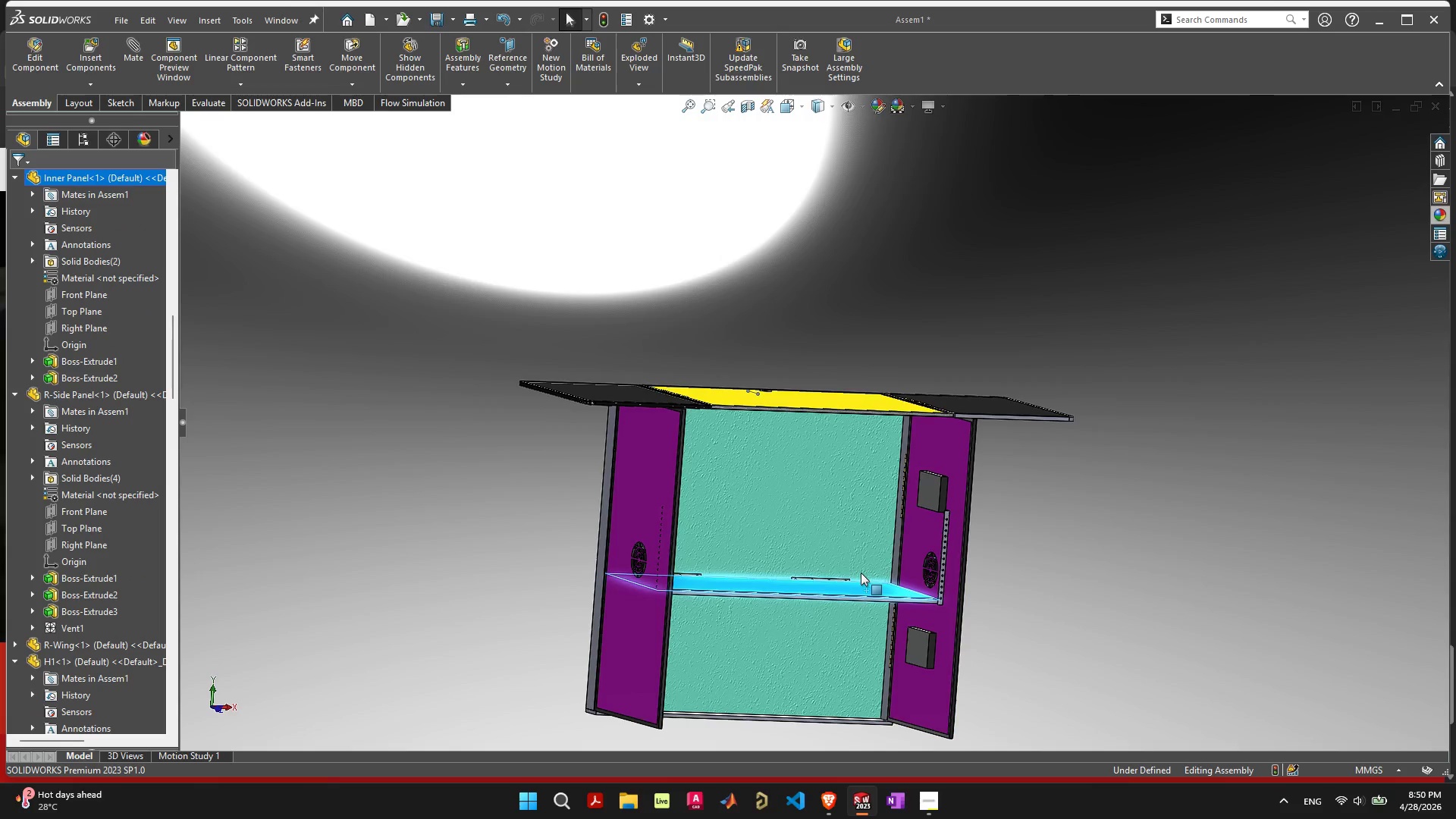 
scroll: coordinate [859, 576], scroll_direction: up, amount: 3.0
 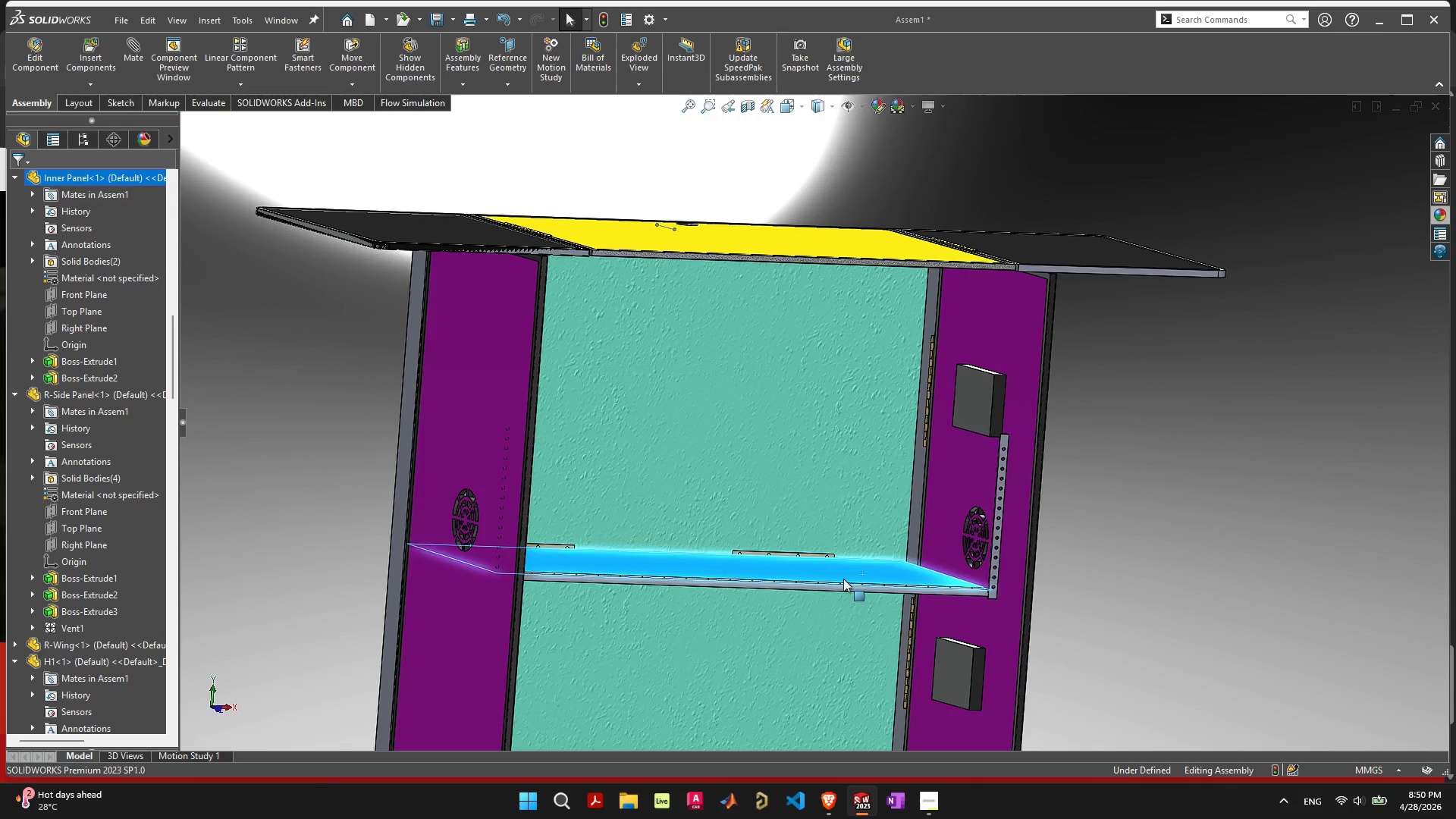 
left_click([843, 574])
 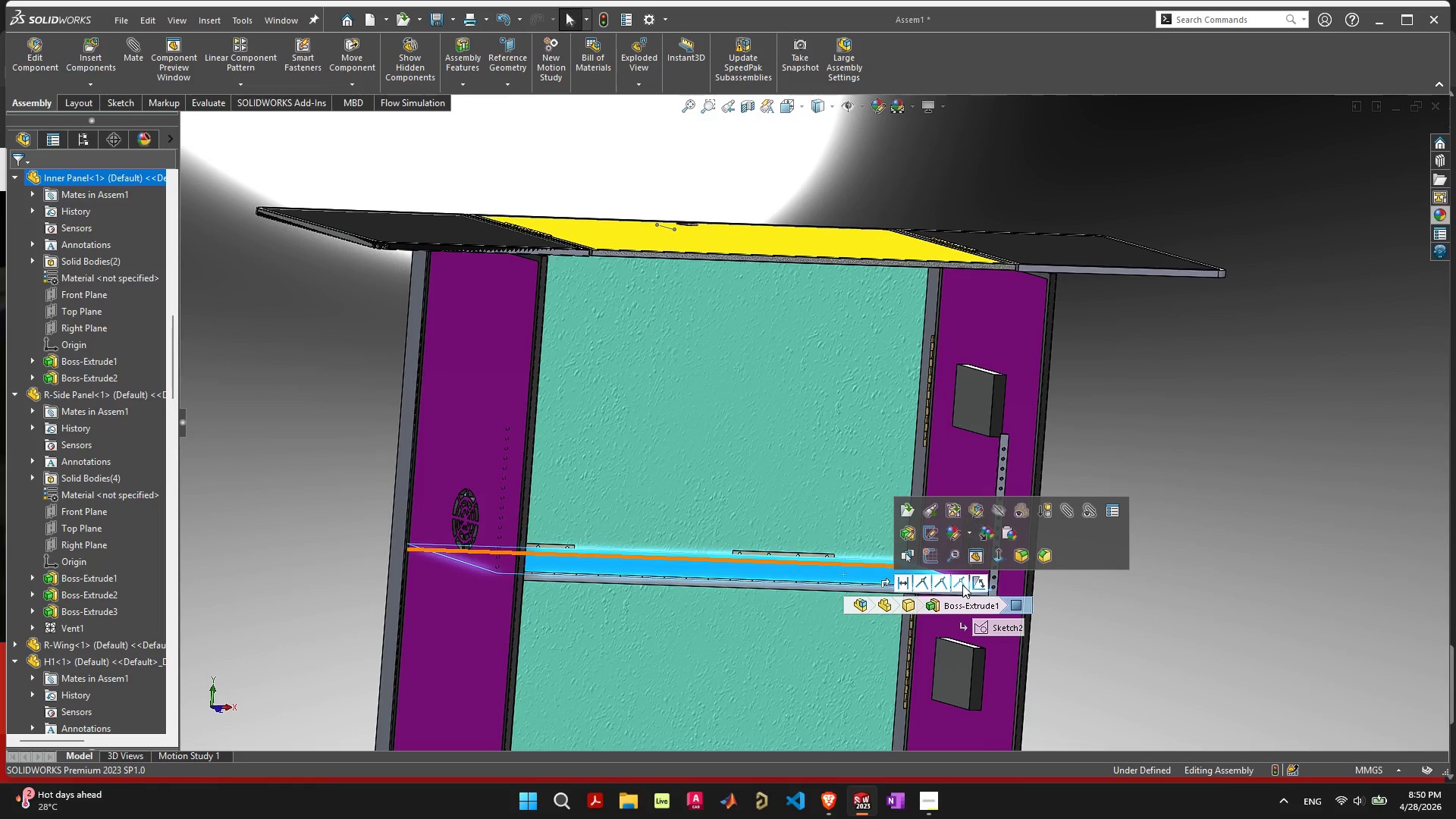 
wait(5.55)
 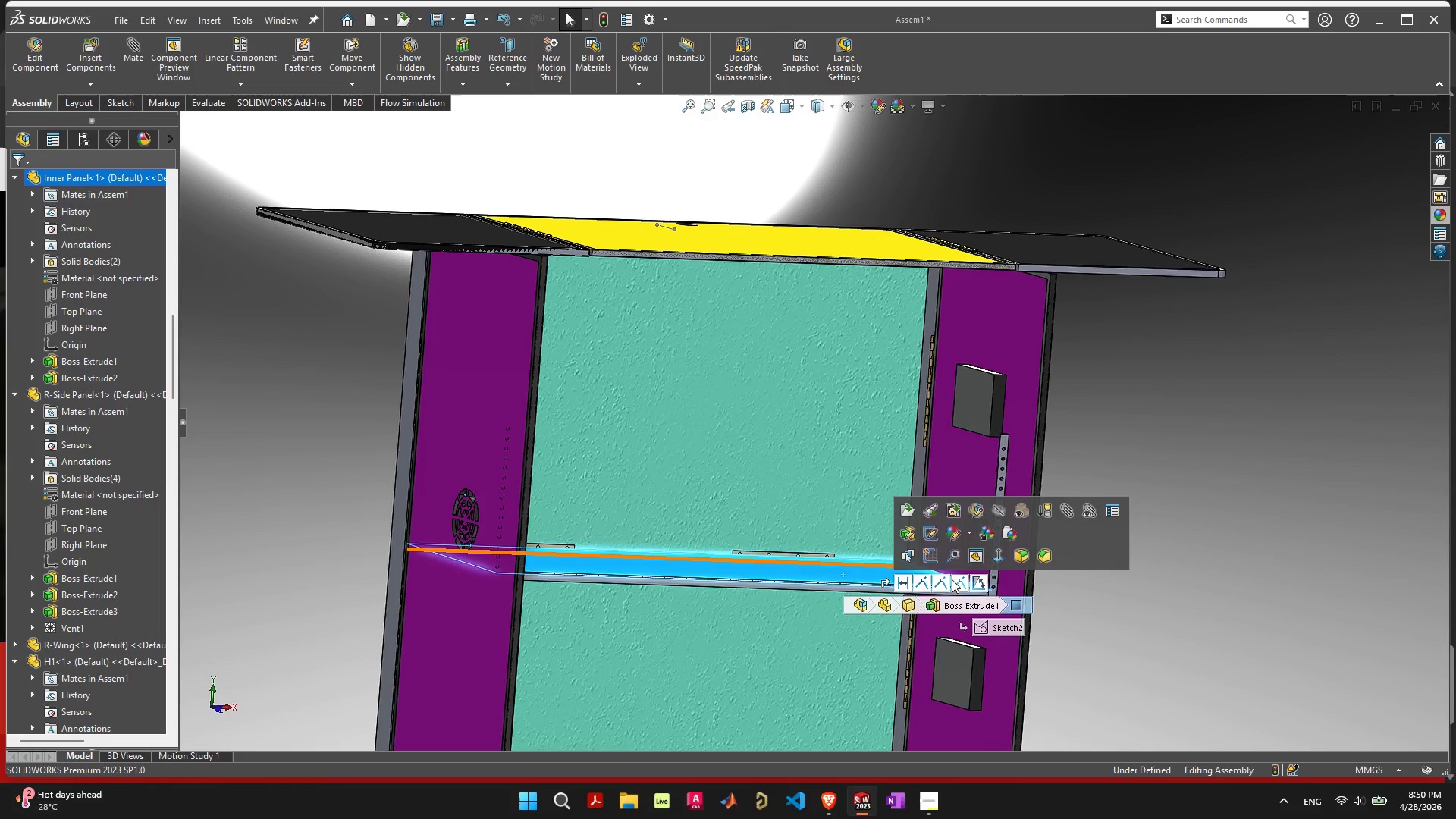 
scroll: coordinate [962, 585], scroll_direction: down, amount: 2.0
 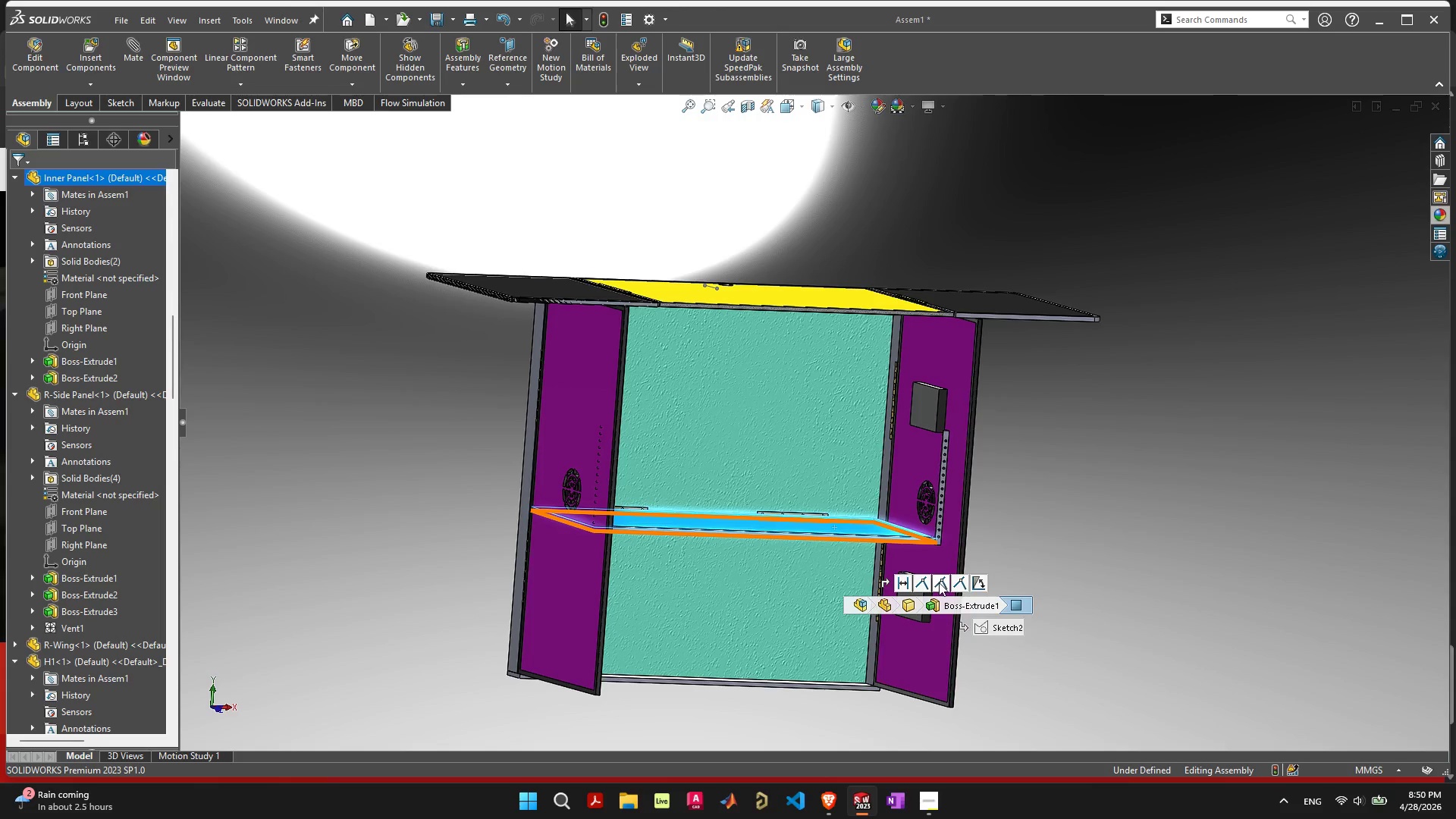 
wait(12.0)
 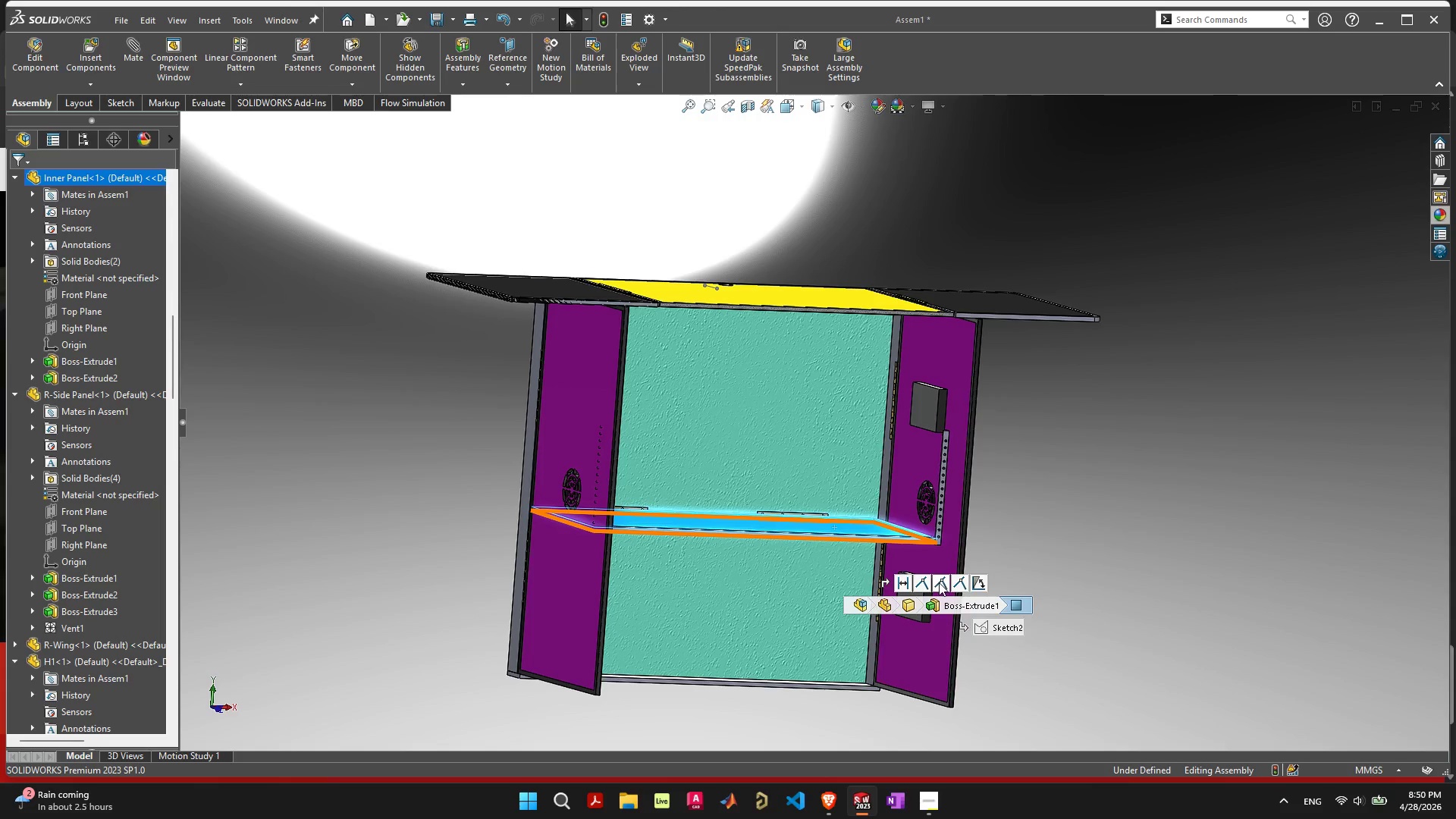 
left_click([906, 582])
 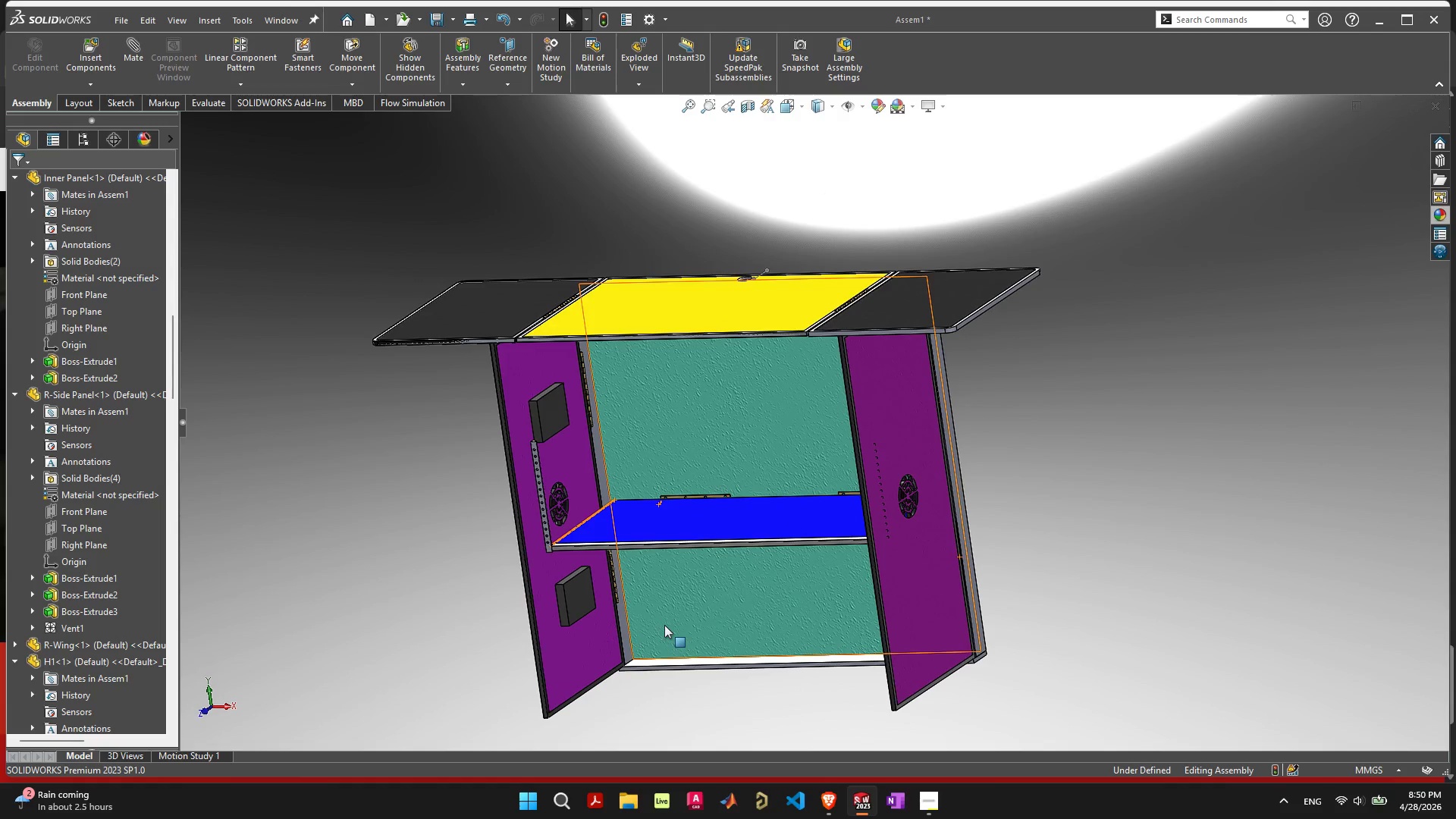 
wait(6.81)
 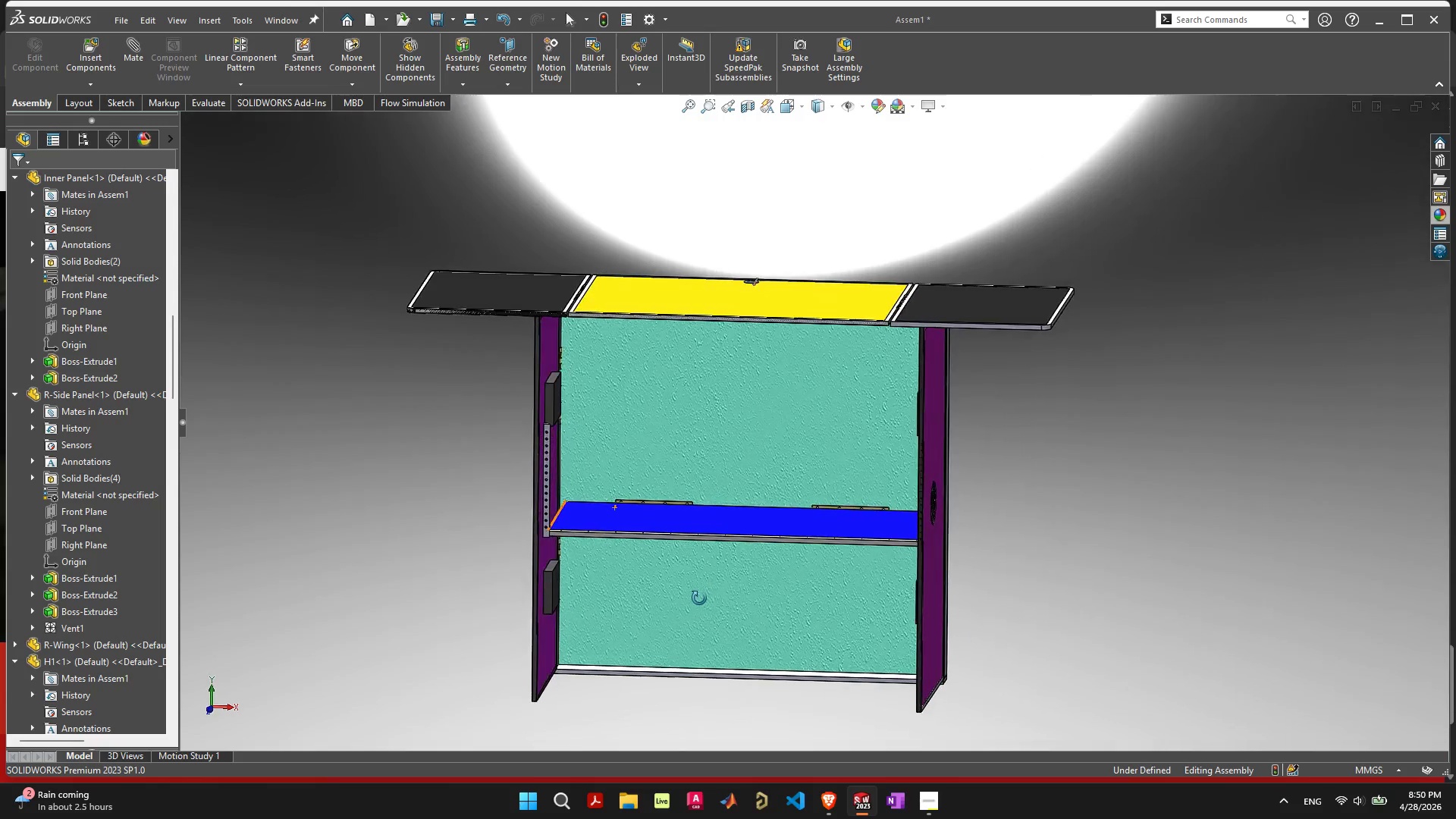 
left_click_drag(start_coordinate=[698, 530], to_coordinate=[702, 467])
 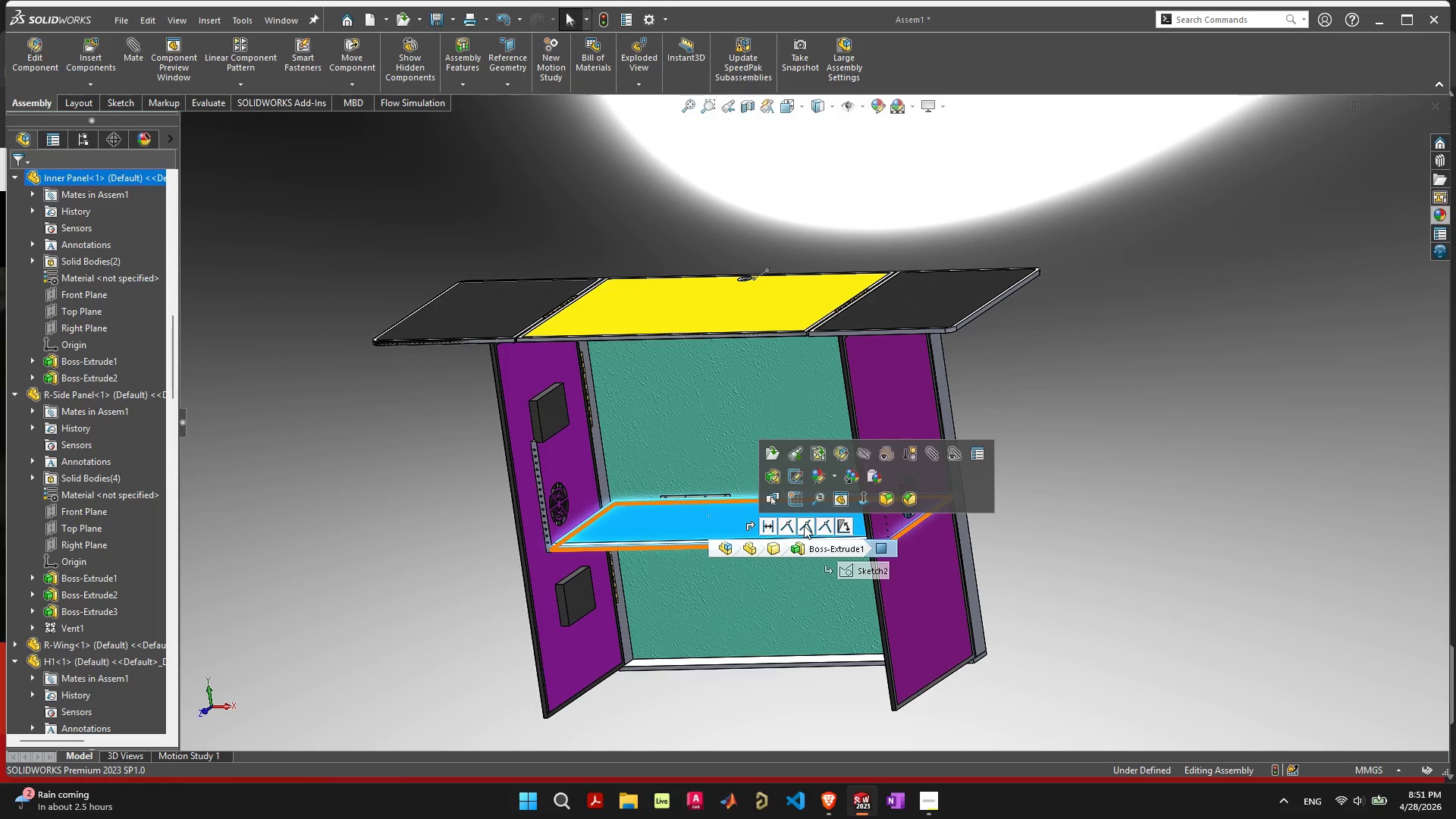 
wait(13.41)
 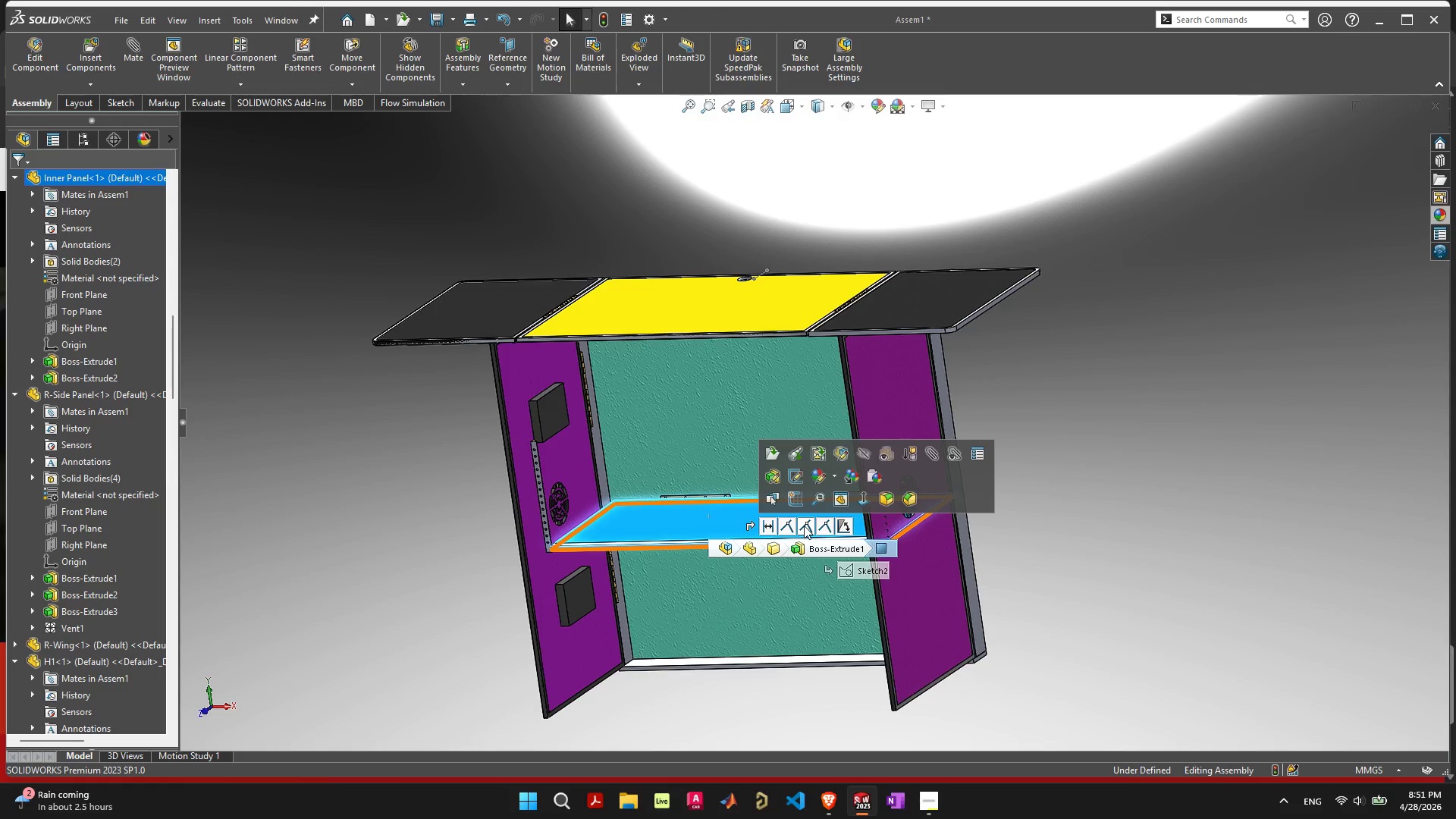 
left_click_drag(start_coordinate=[926, 610], to_coordinate=[1285, 603])
 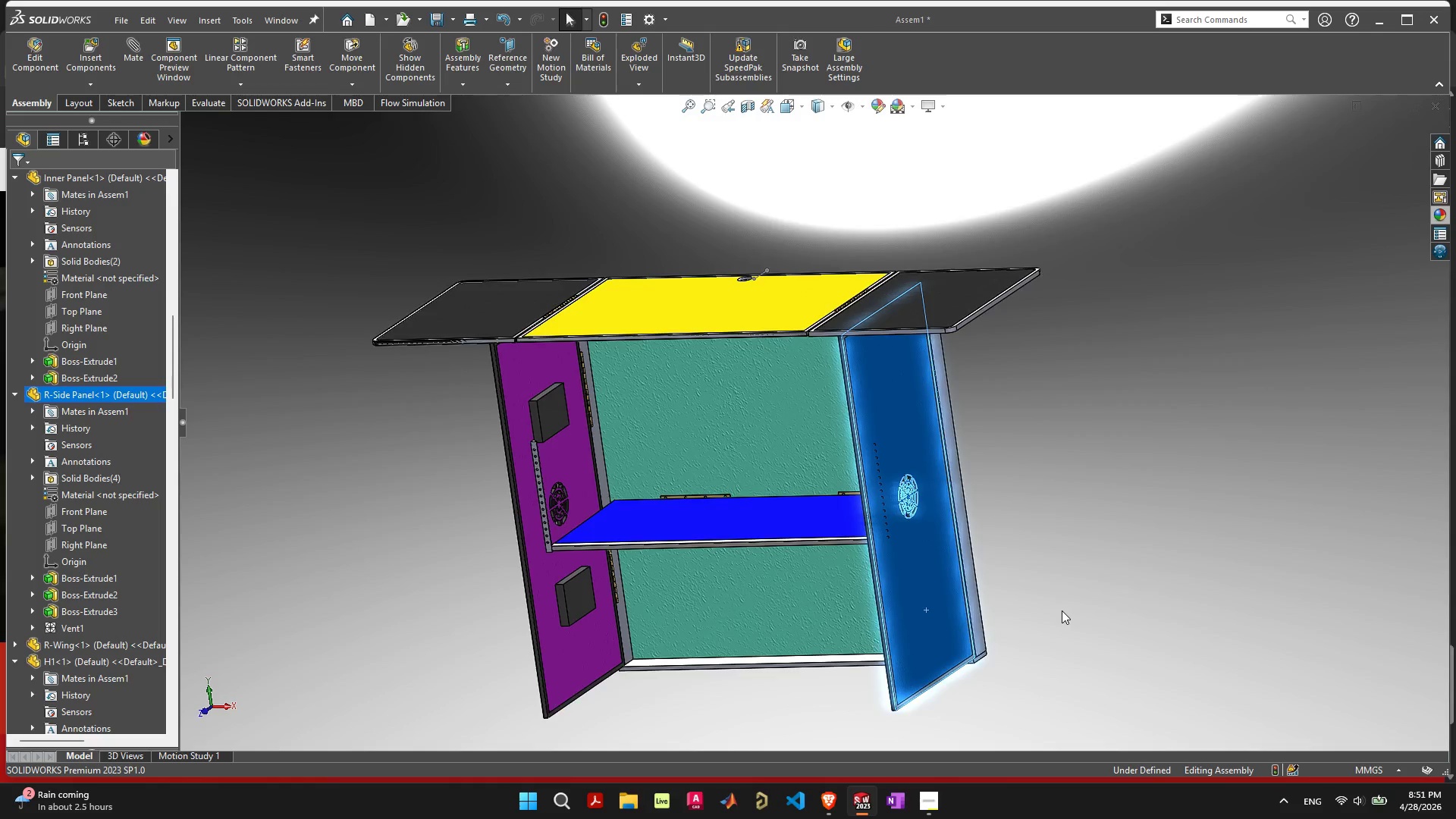 
scroll: coordinate [1062, 610], scroll_direction: up, amount: 1.0
 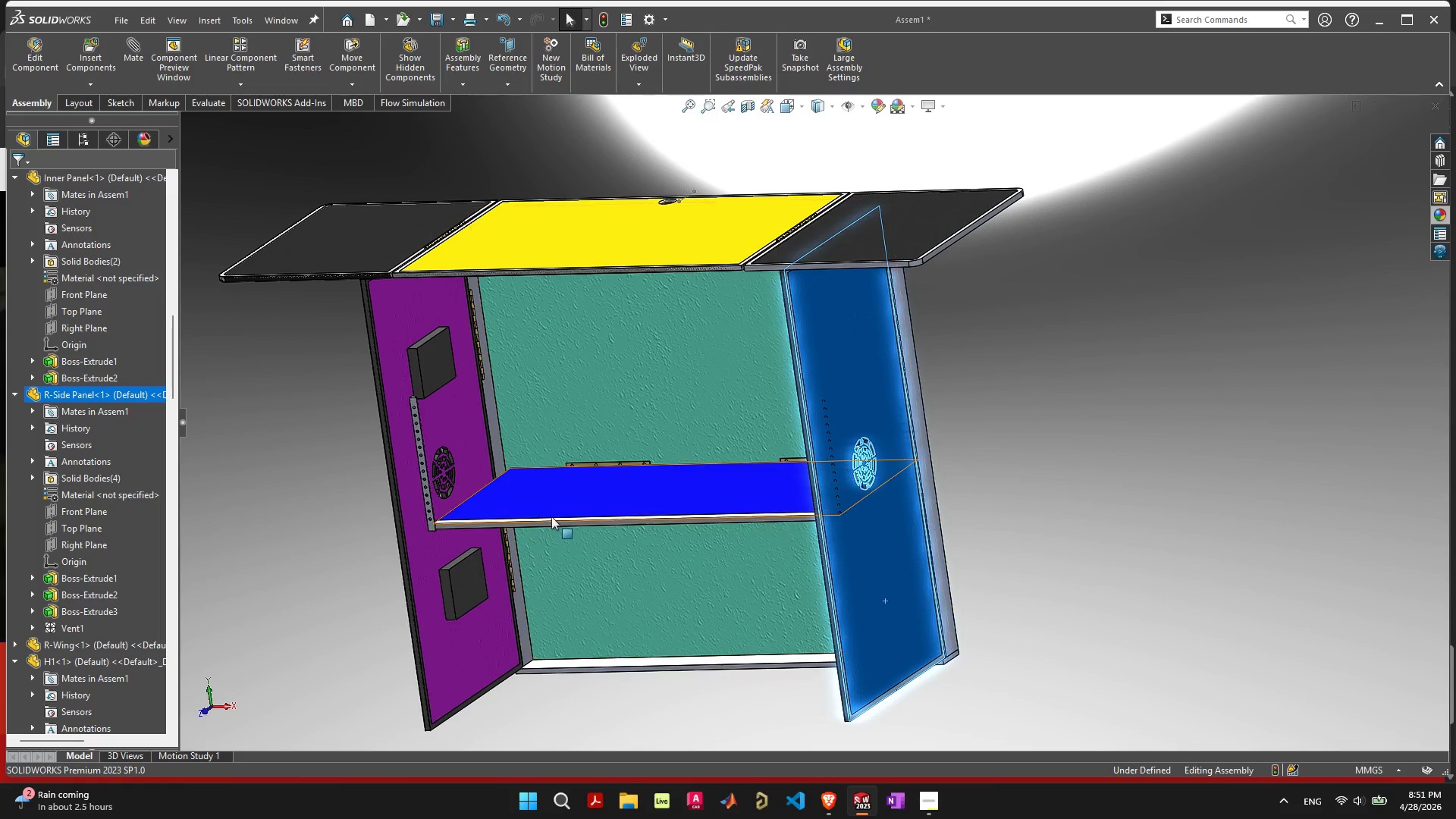 
left_click_drag(start_coordinate=[554, 516], to_coordinate=[559, 425])
 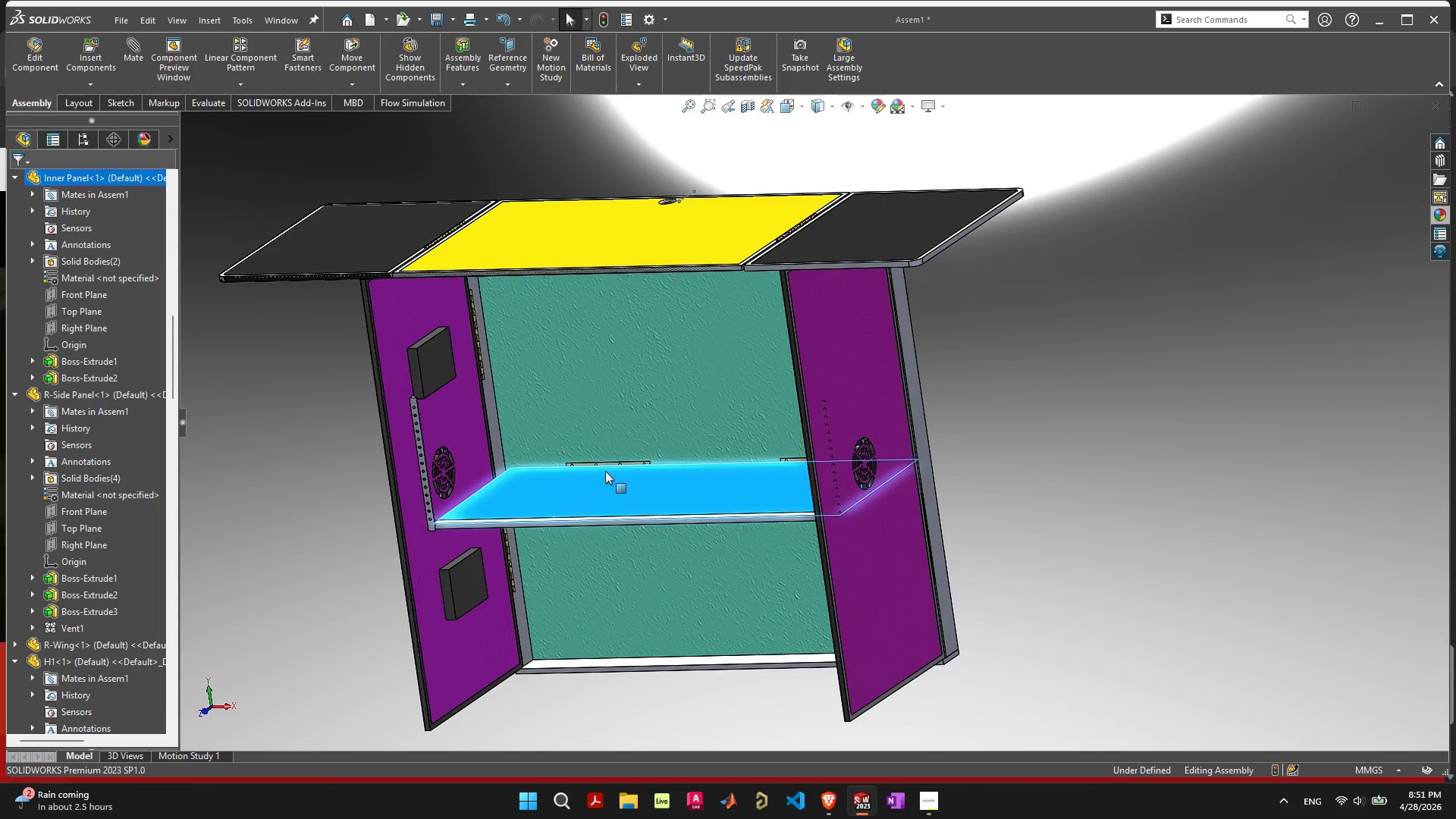 
scroll: coordinate [671, 550], scroll_direction: up, amount: 4.0
 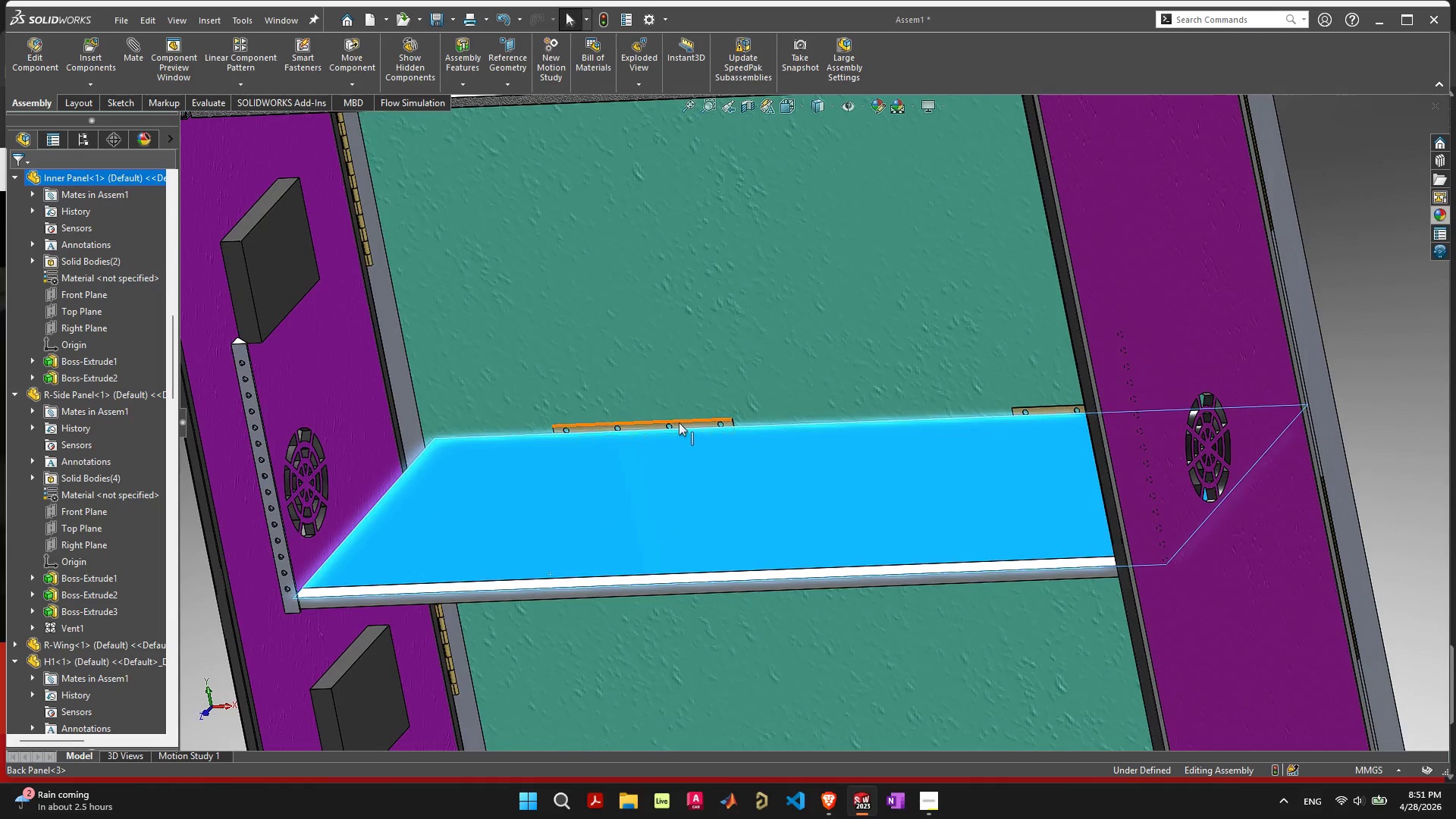 
left_click([689, 422])
 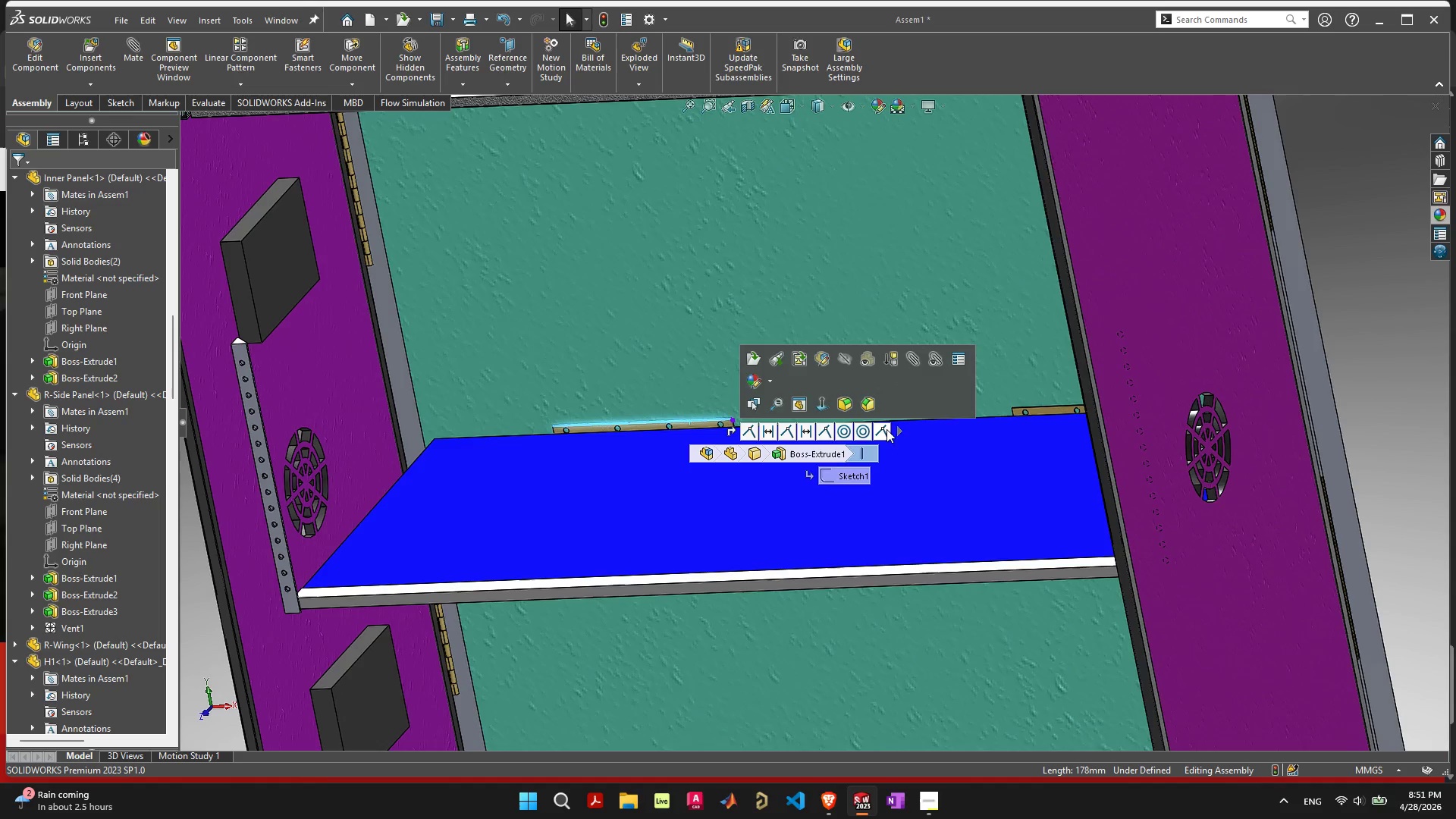 
left_click([895, 429])
 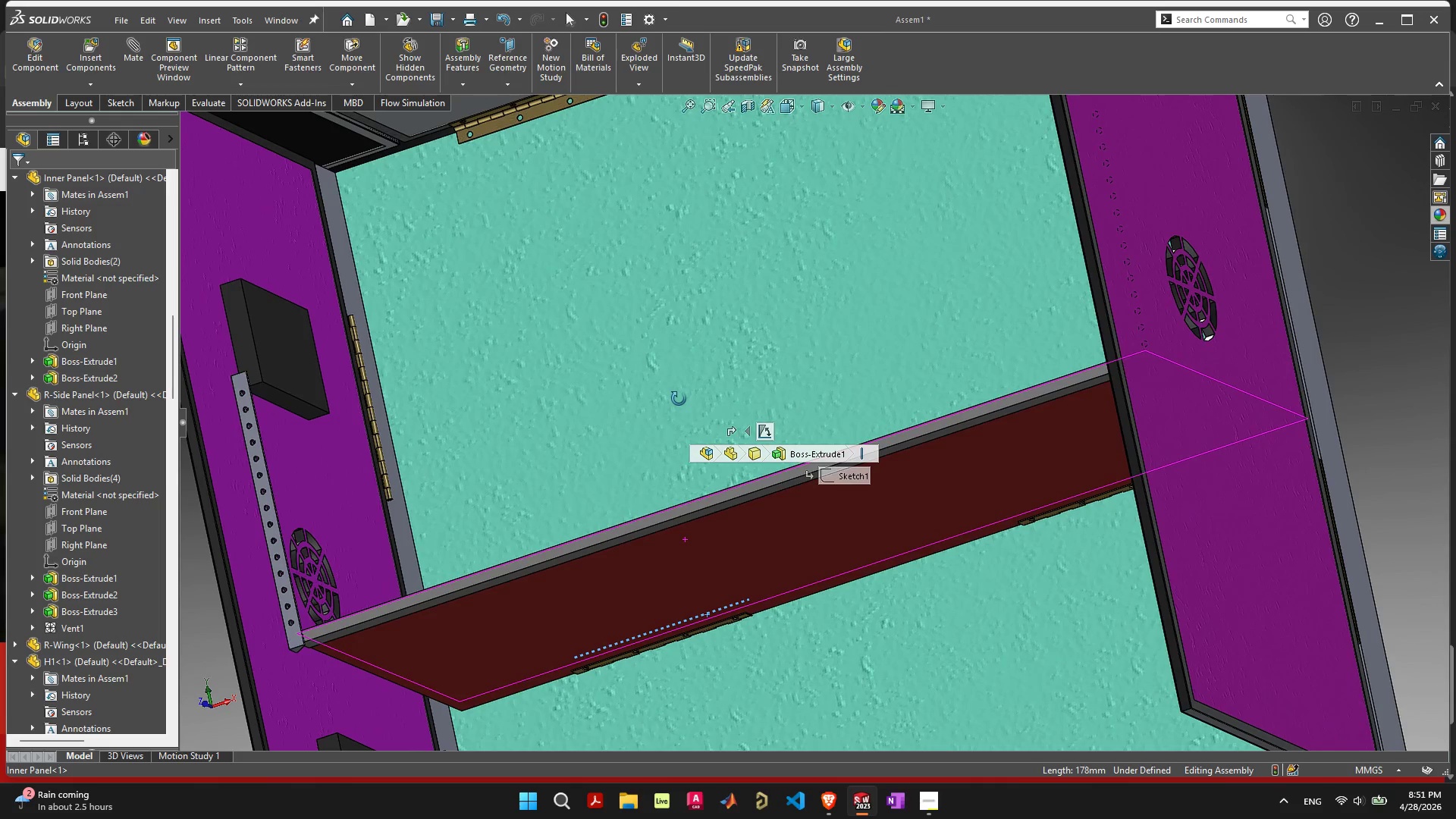 
wait(6.36)
 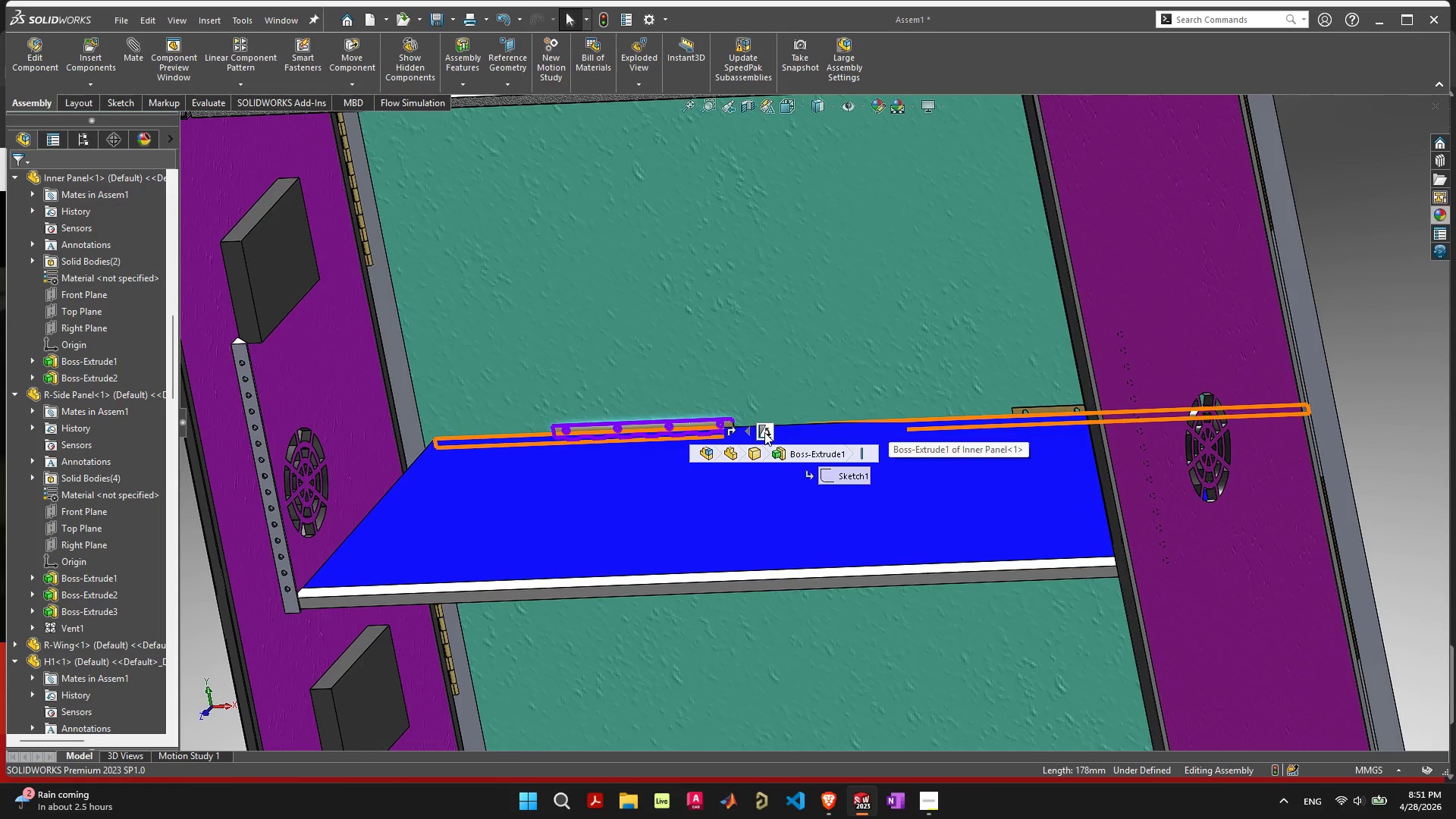 
scroll: coordinate [712, 544], scroll_direction: down, amount: 3.0
 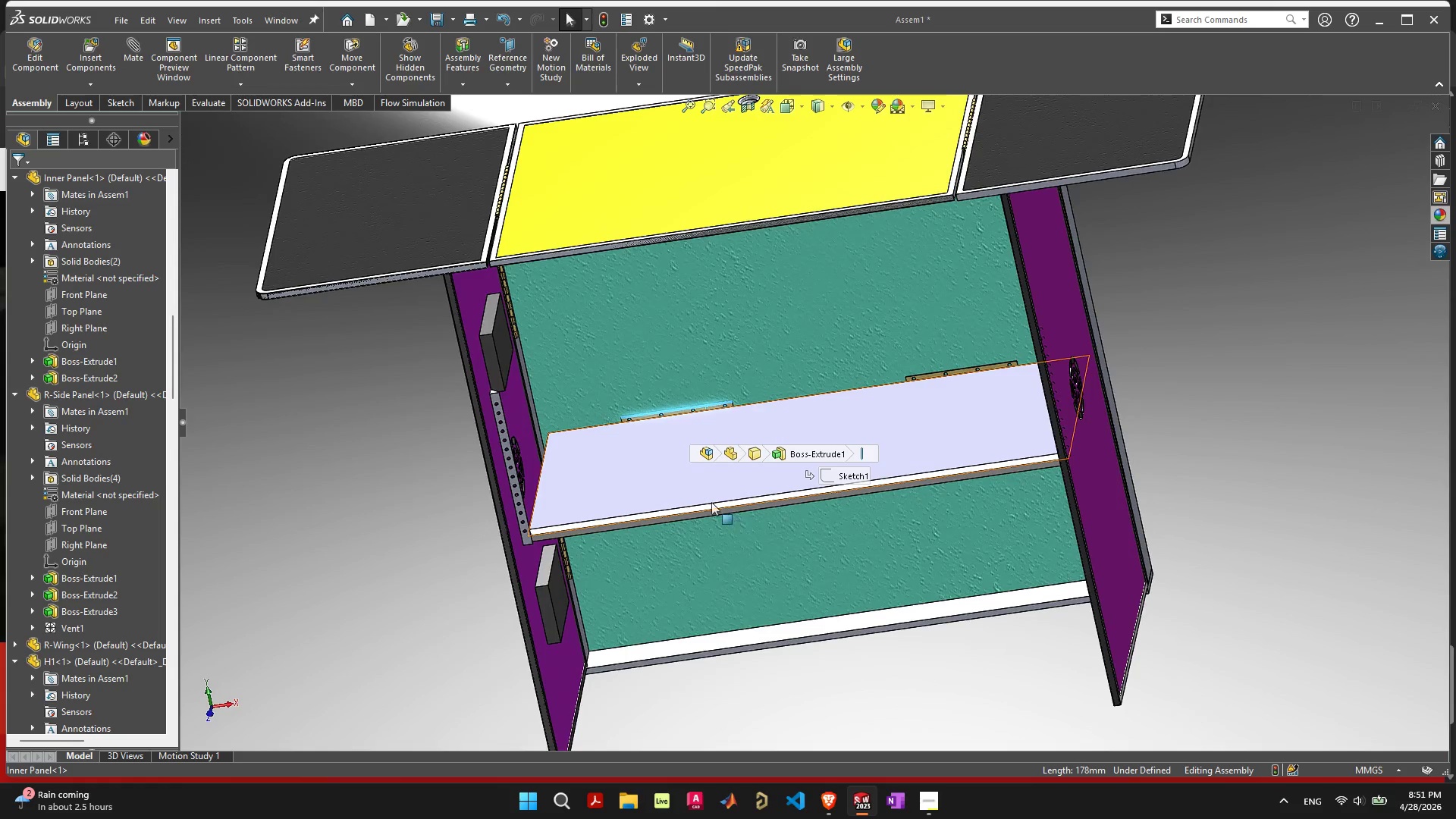 
left_click_drag(start_coordinate=[704, 500], to_coordinate=[759, 598])
 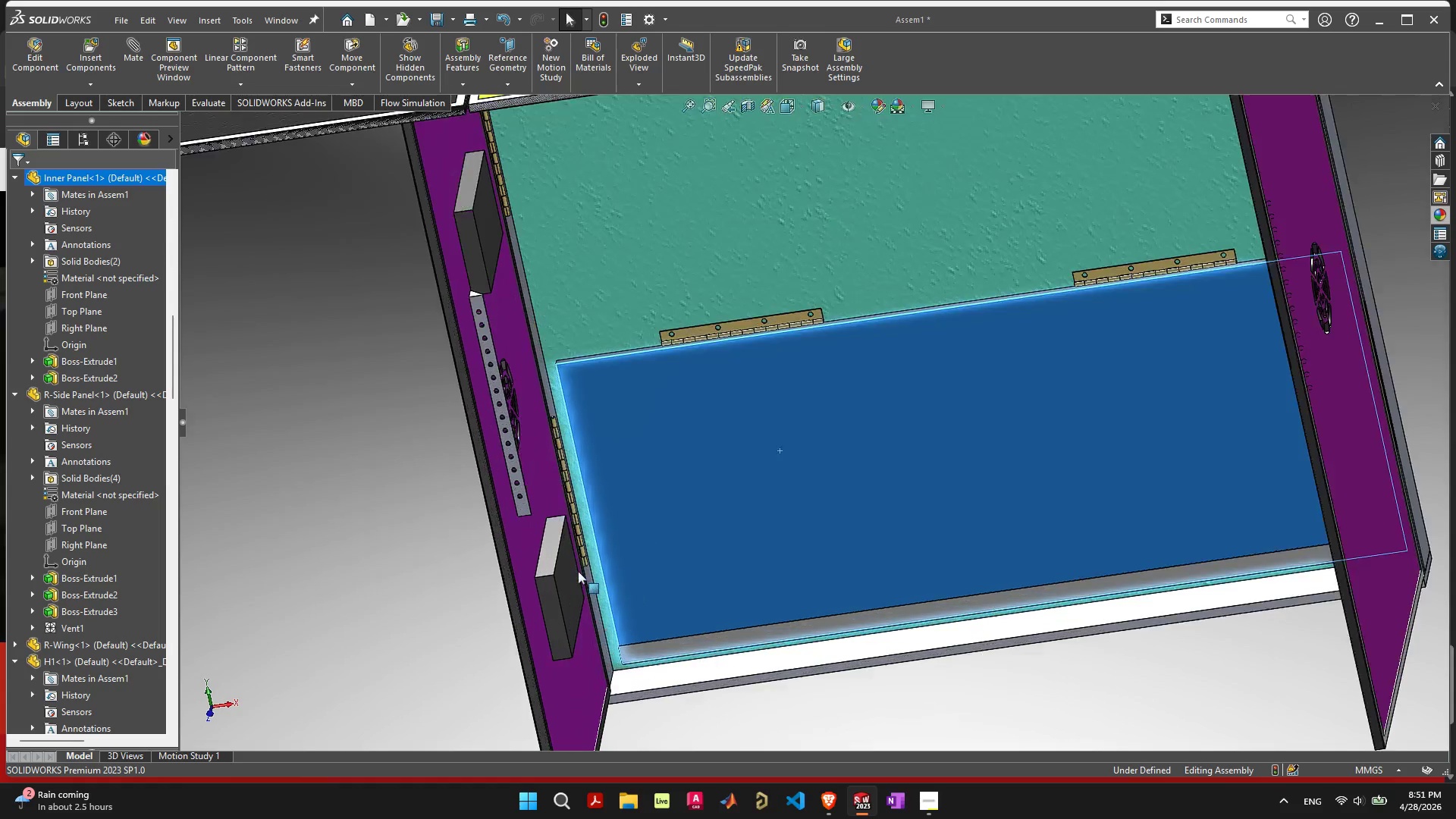 
scroll: coordinate [593, 563], scroll_direction: up, amount: 6.0
 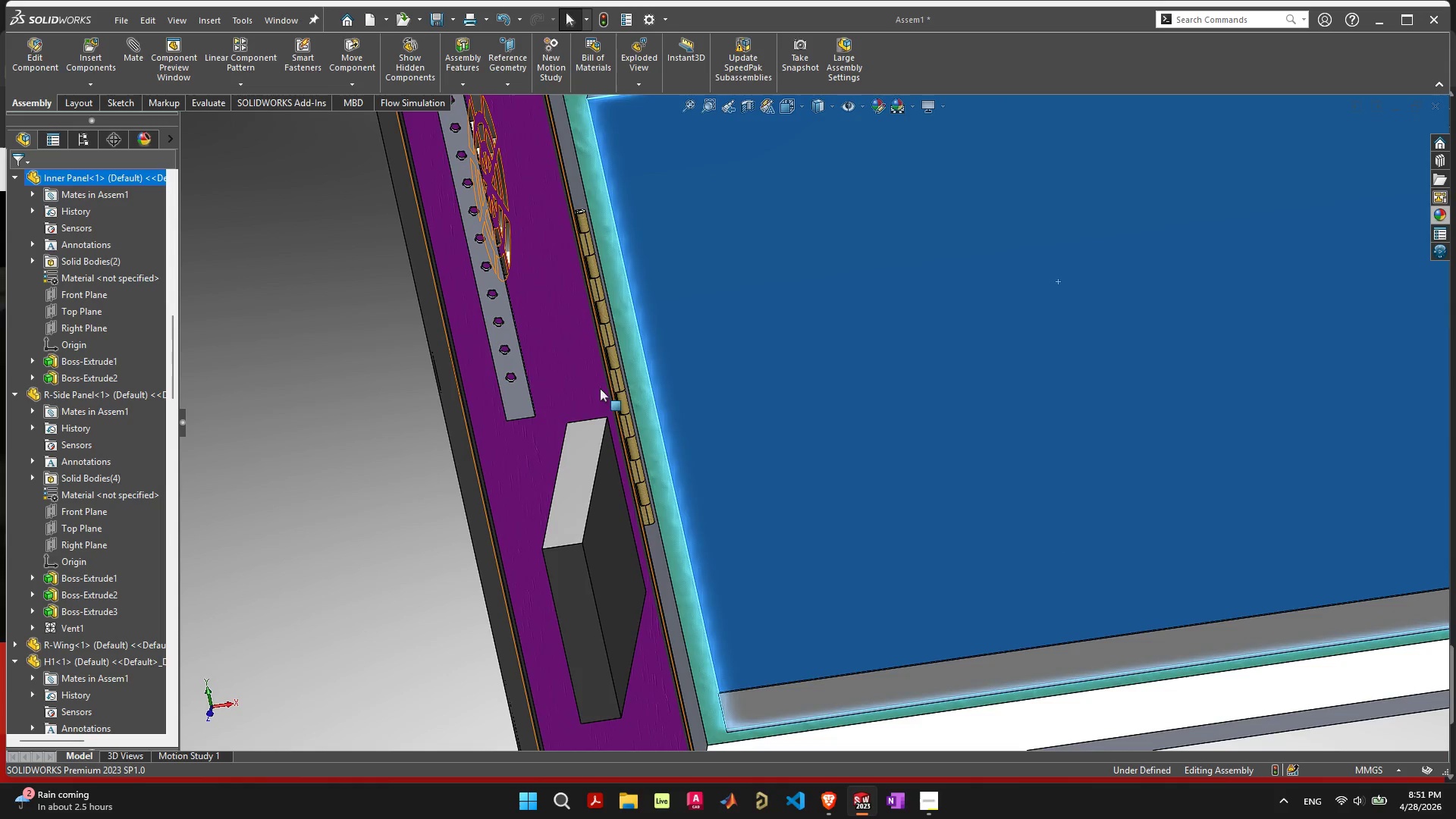 
mouse_move([583, 372])
 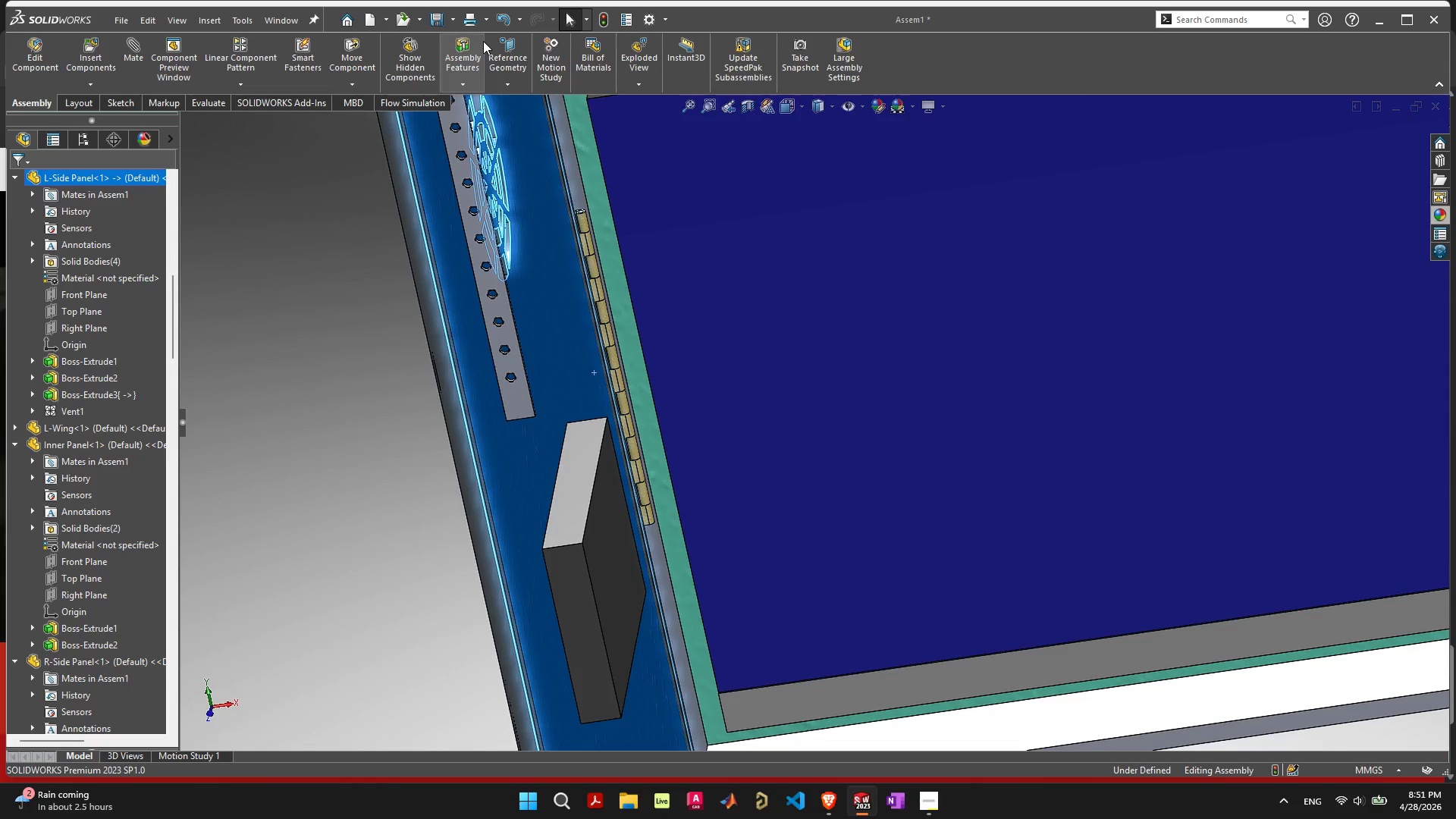 
left_click([227, 99])
 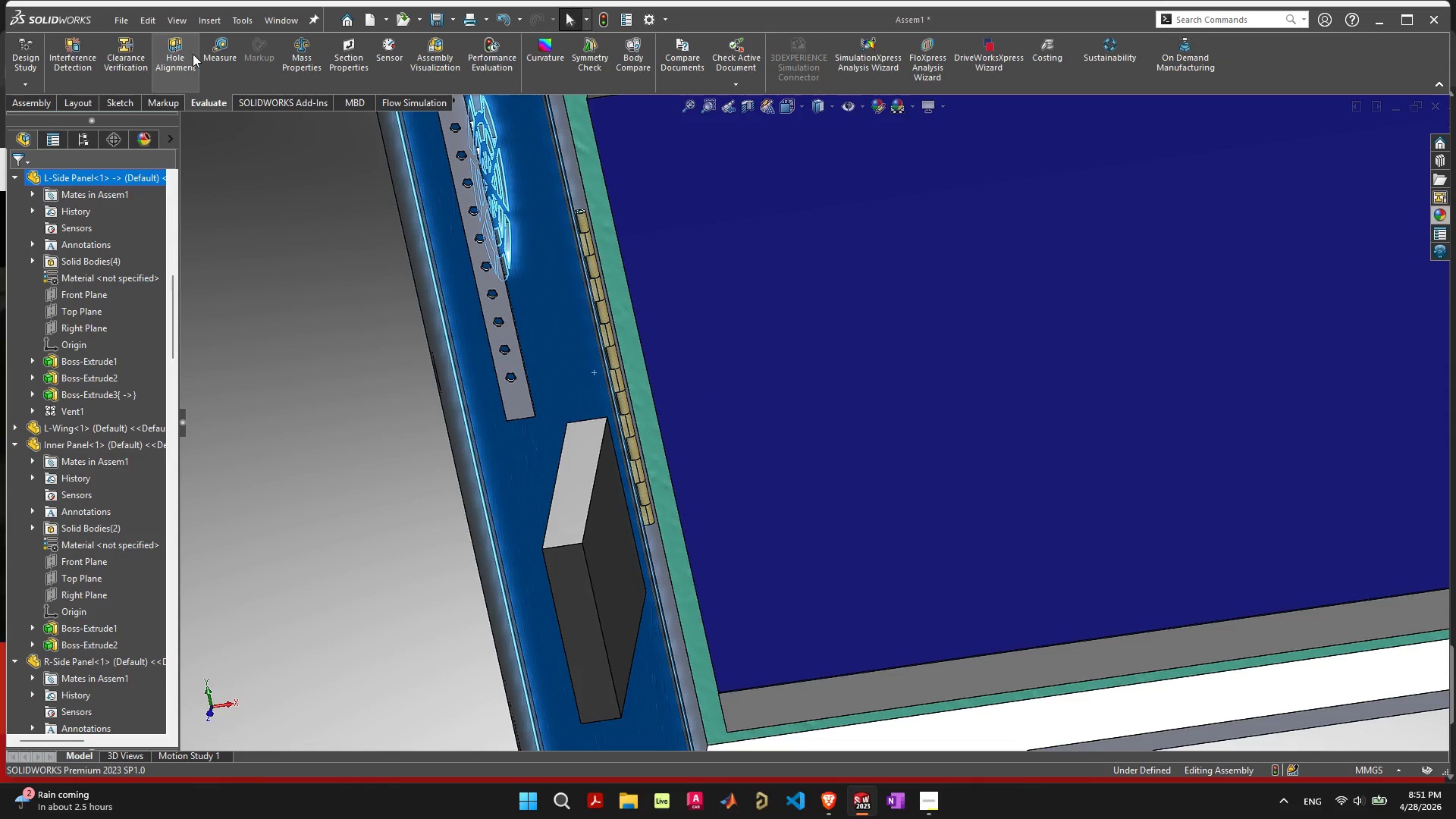 
left_click([235, 54])
 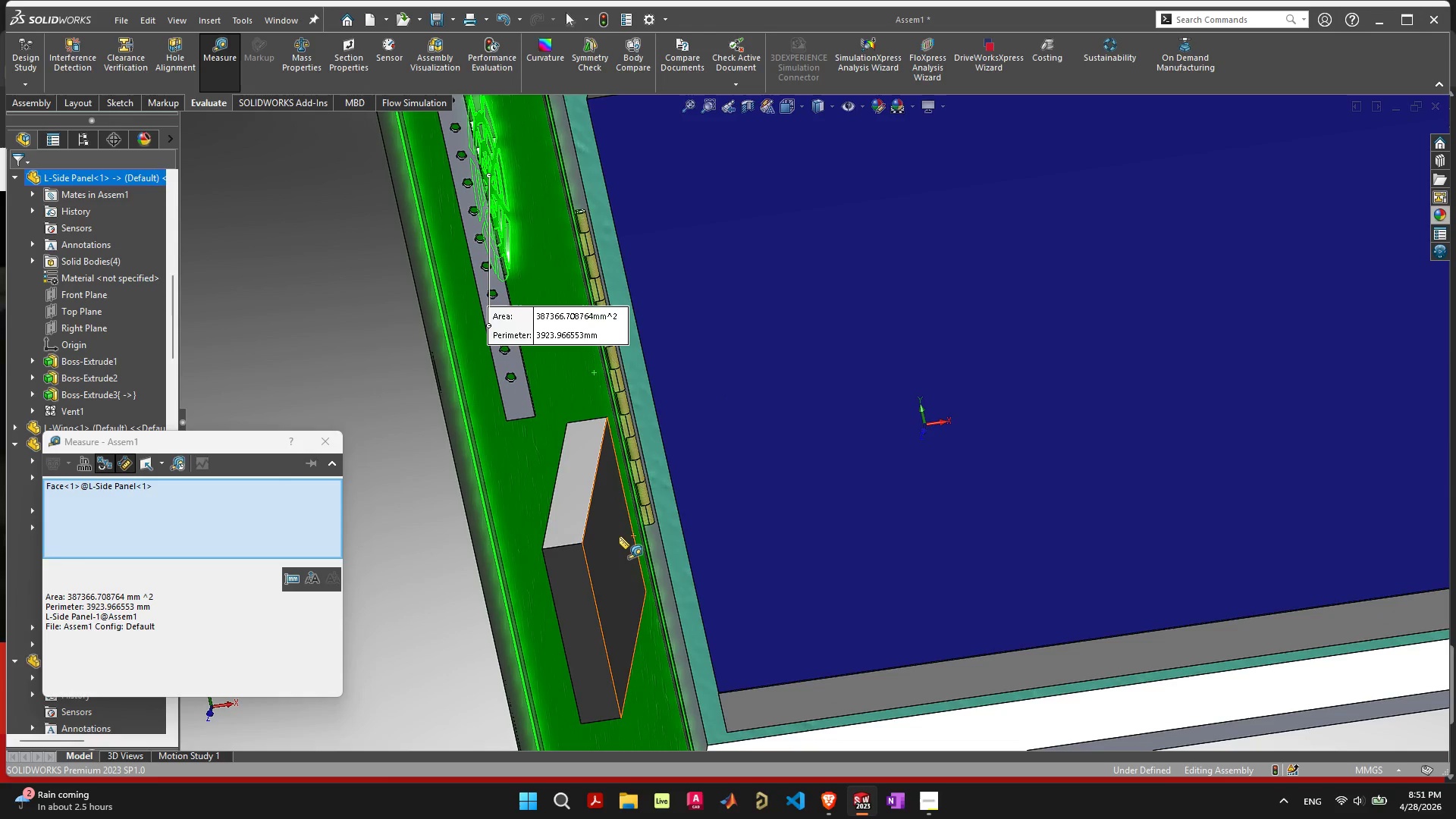 
left_click_drag(start_coordinate=[619, 536], to_coordinate=[525, 415])
 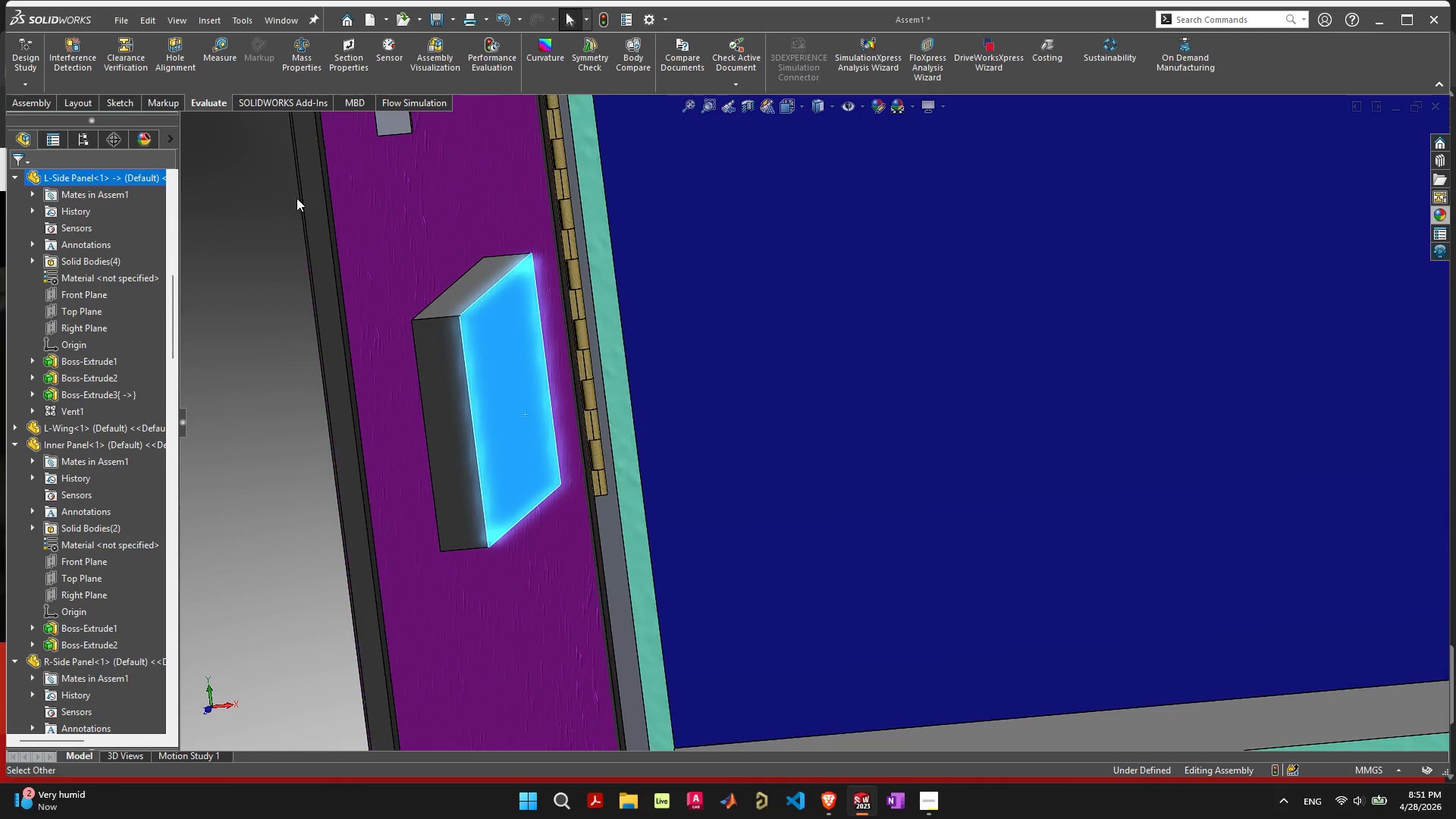 
scroll: coordinate [836, 472], scroll_direction: up, amount: 1.0
 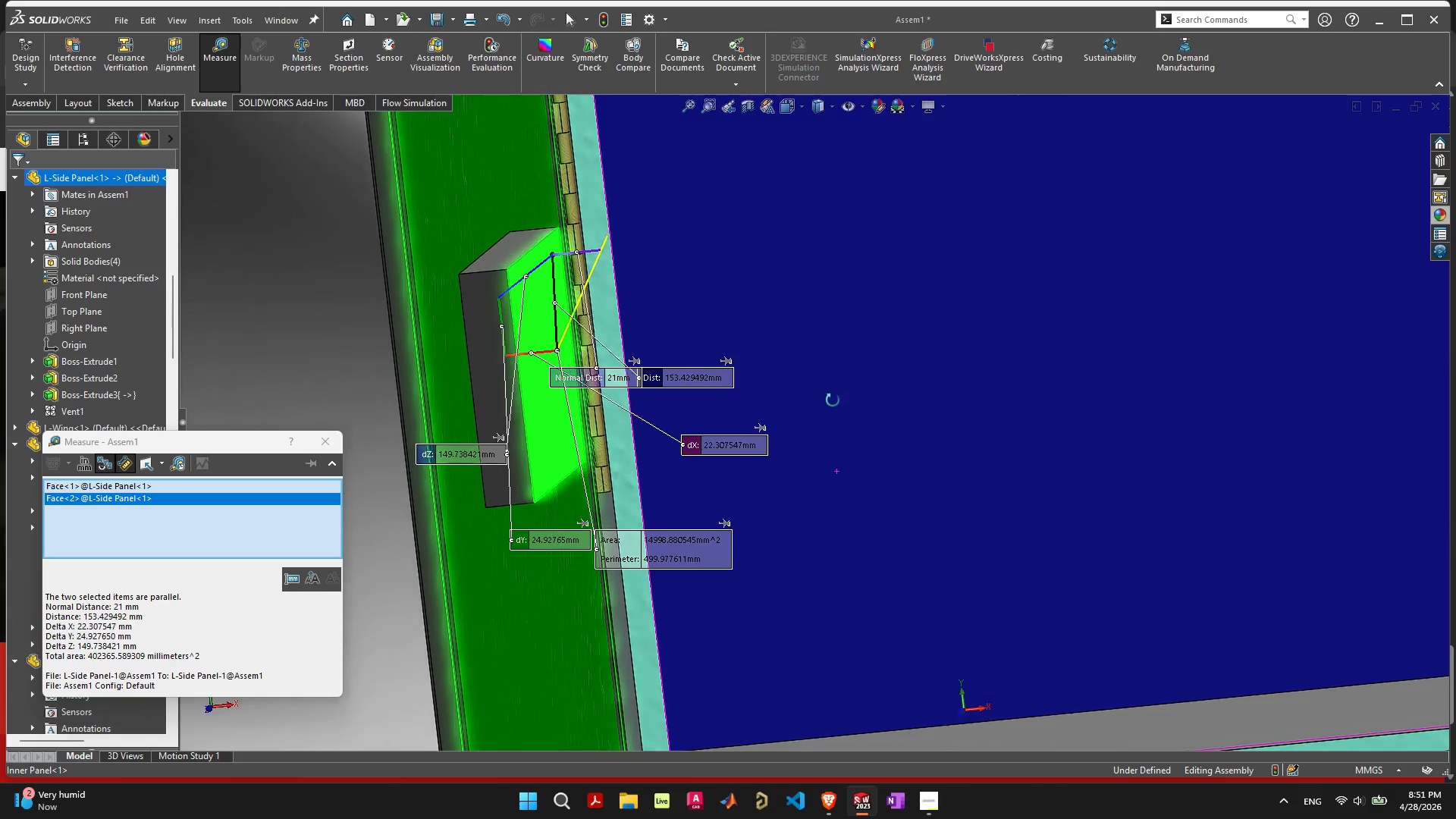 
key(Escape)
 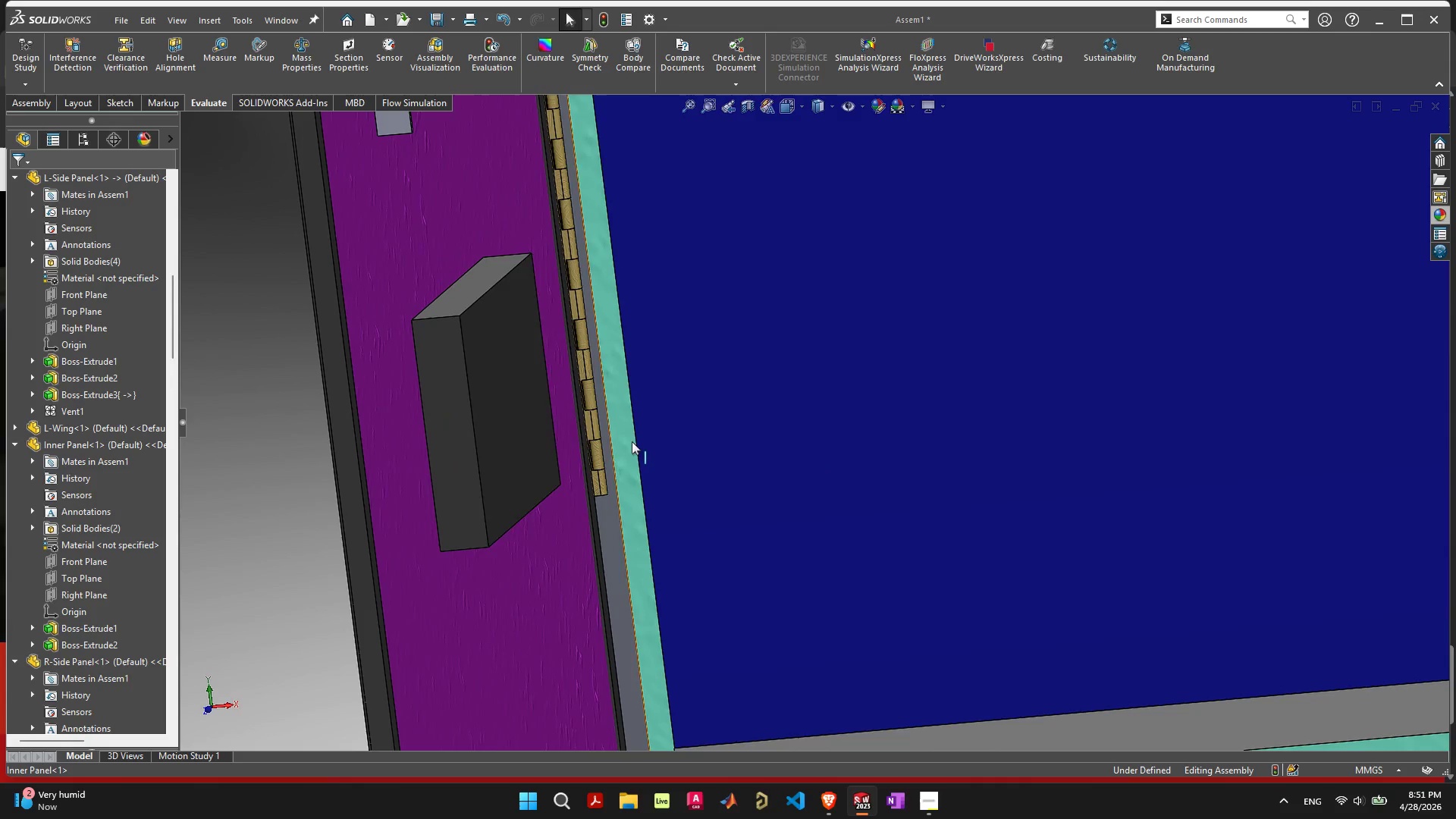 
left_click([525, 415])
 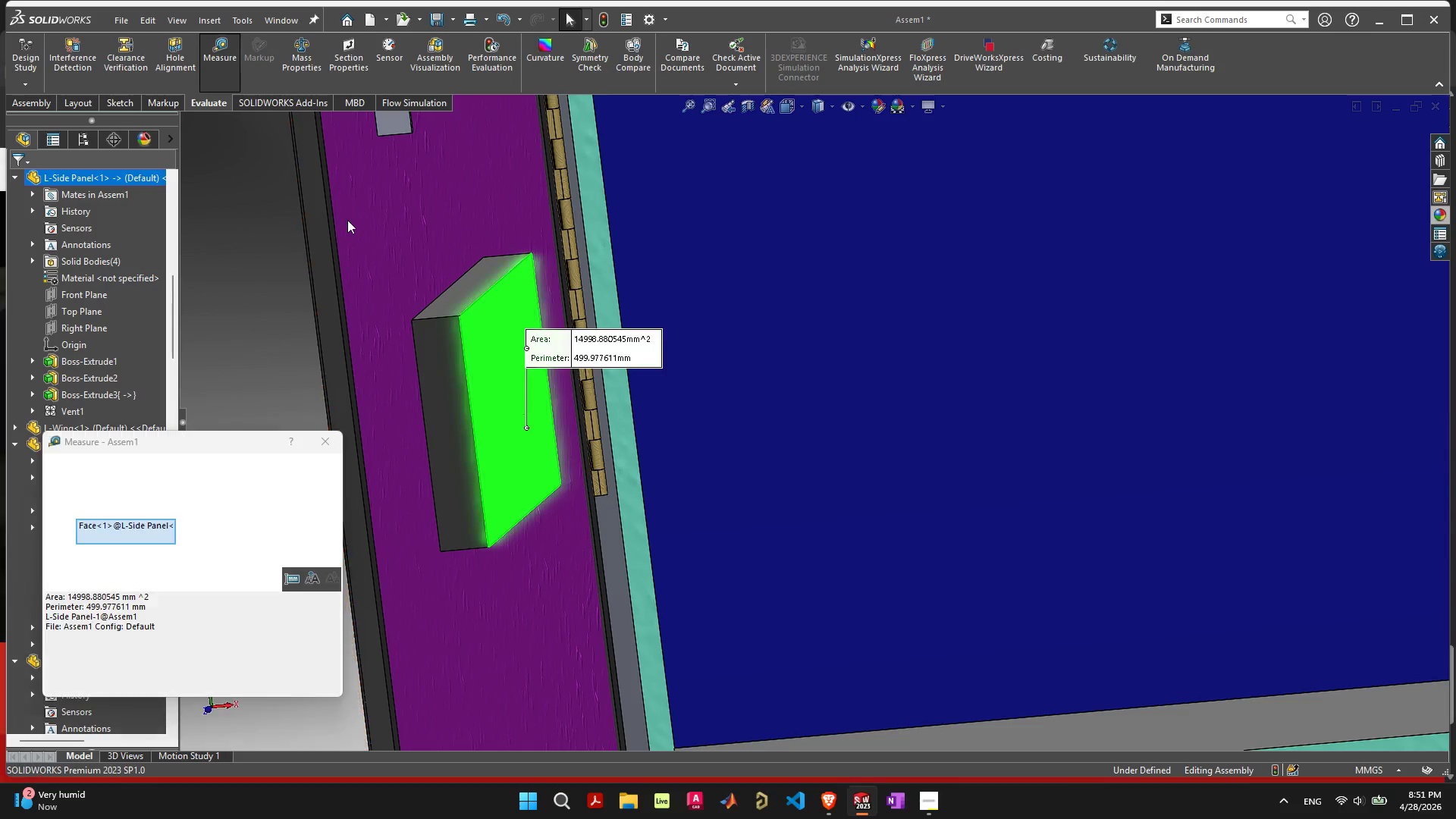 
scroll: coordinate [689, 428], scroll_direction: up, amount: 9.0
 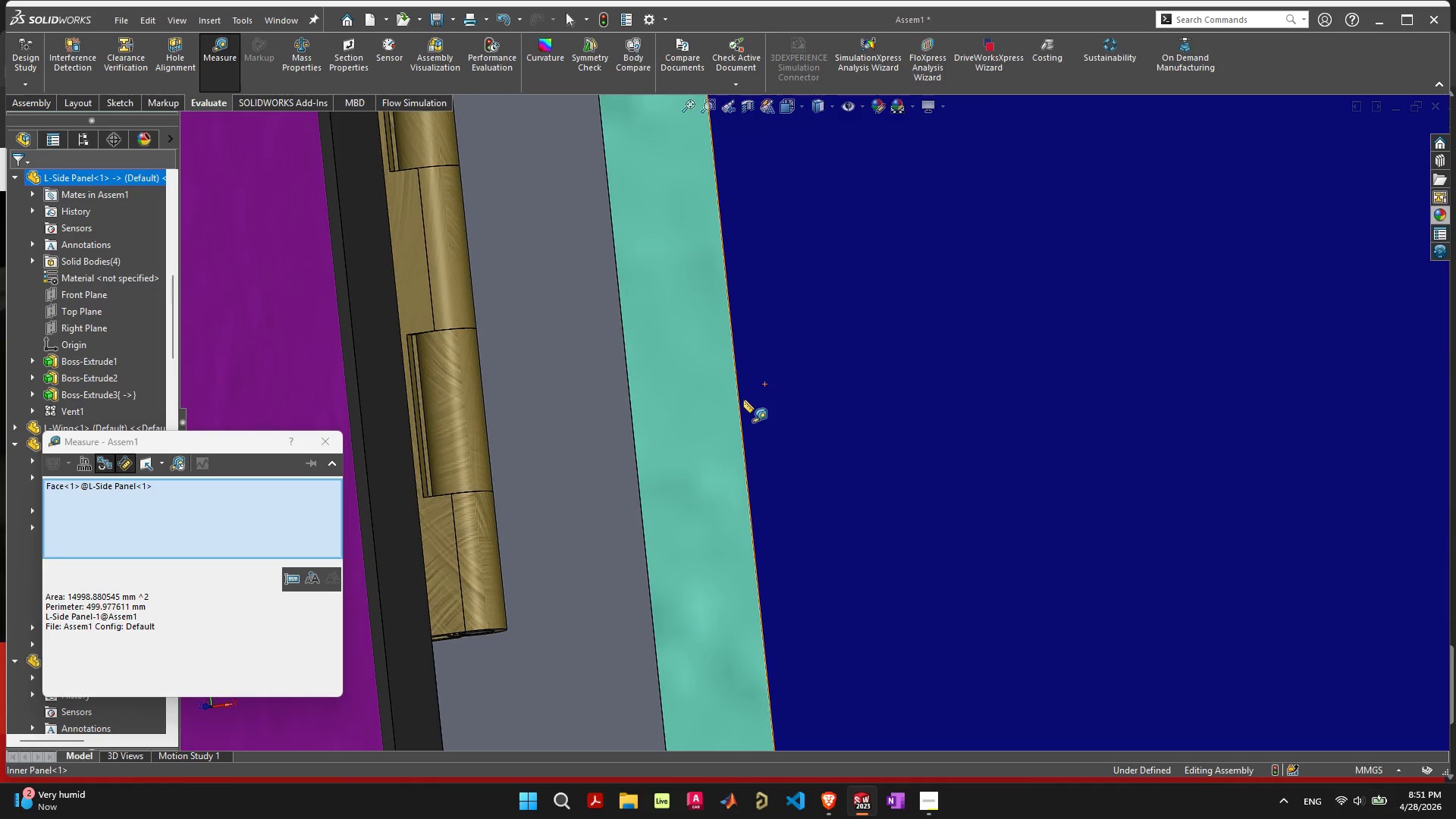 
scroll: coordinate [811, 585], scroll_direction: down, amount: 11.0
 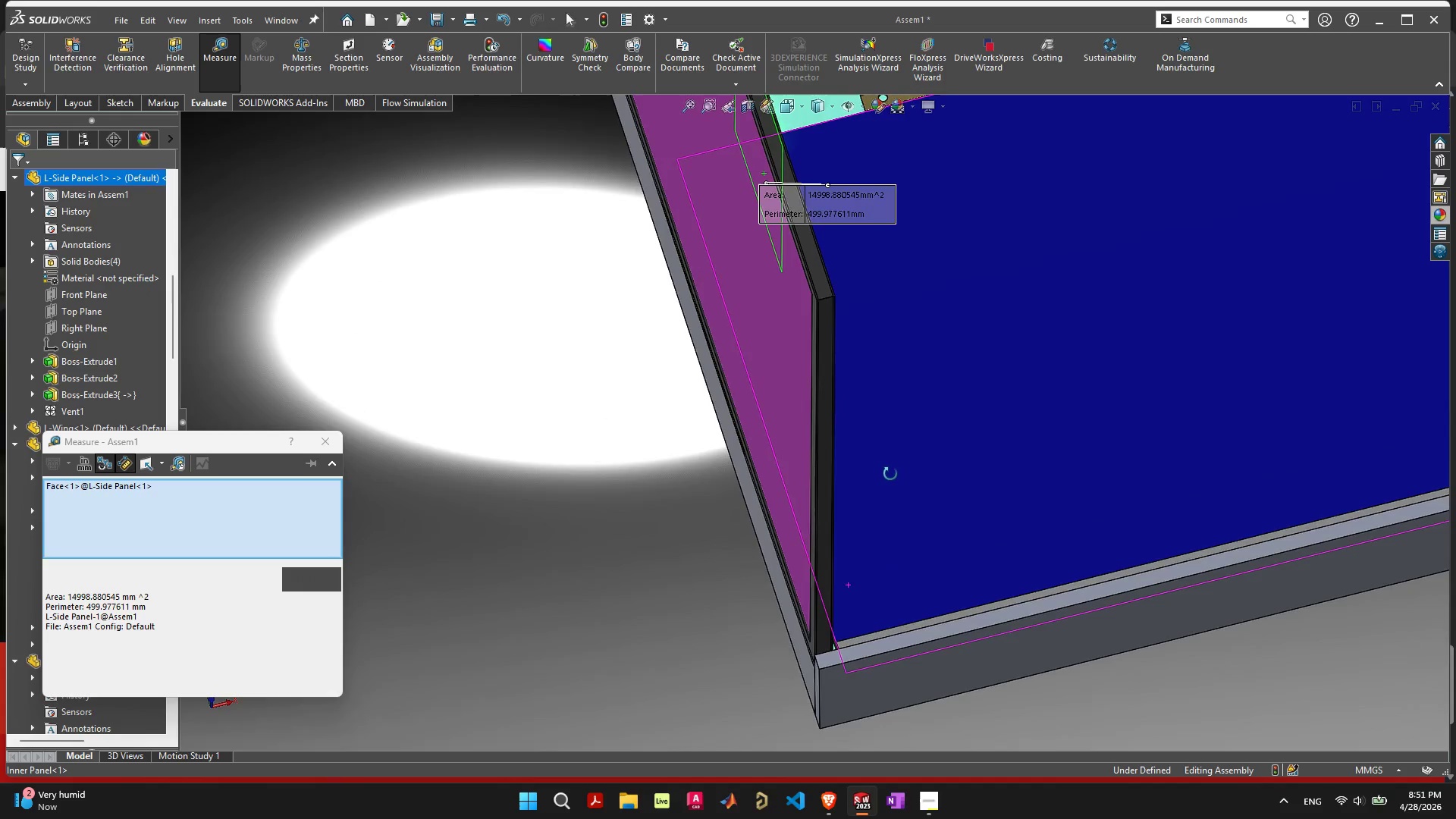 
scroll: coordinate [830, 615], scroll_direction: up, amount: 11.0
 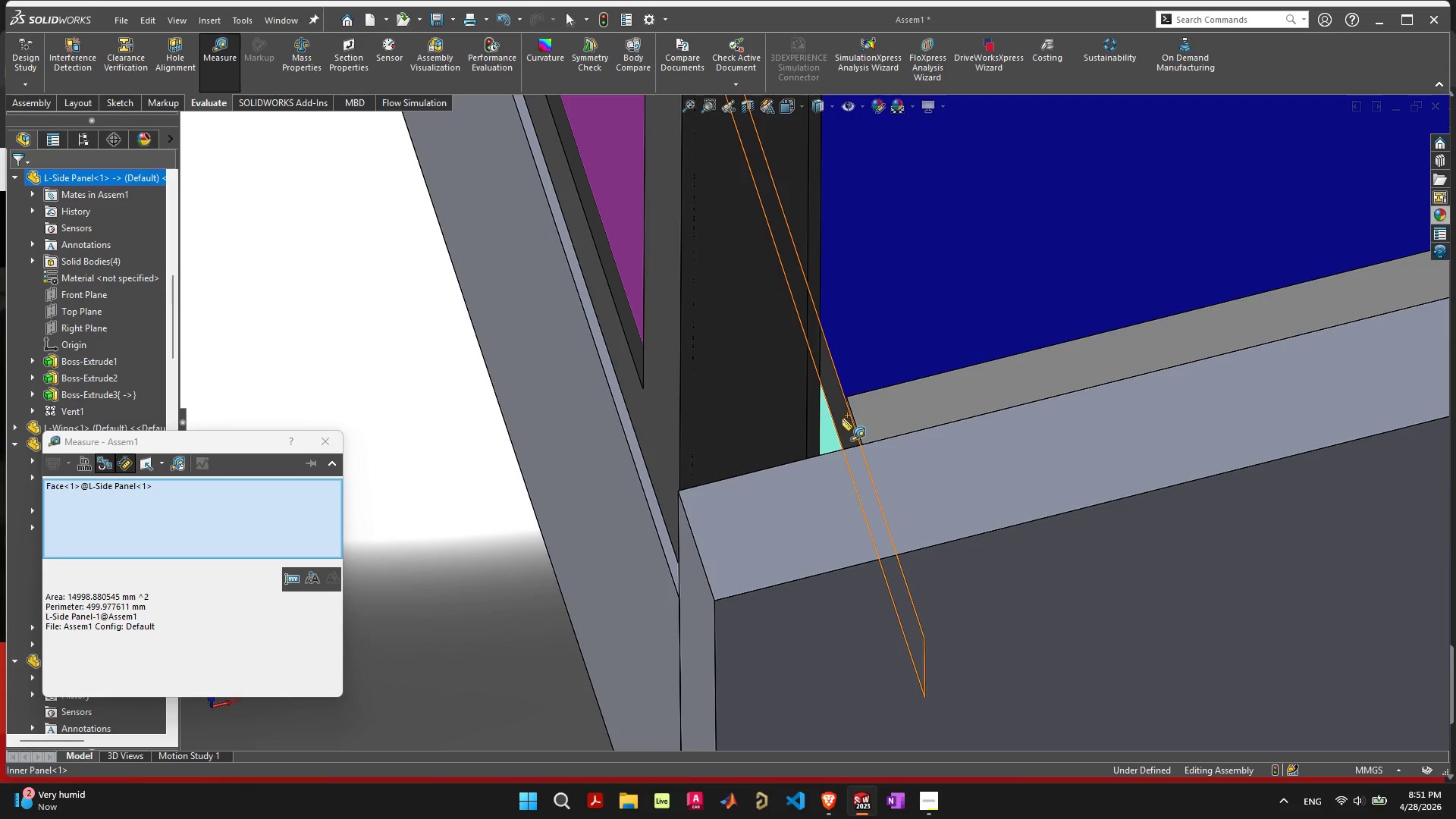 
left_click([842, 419])
 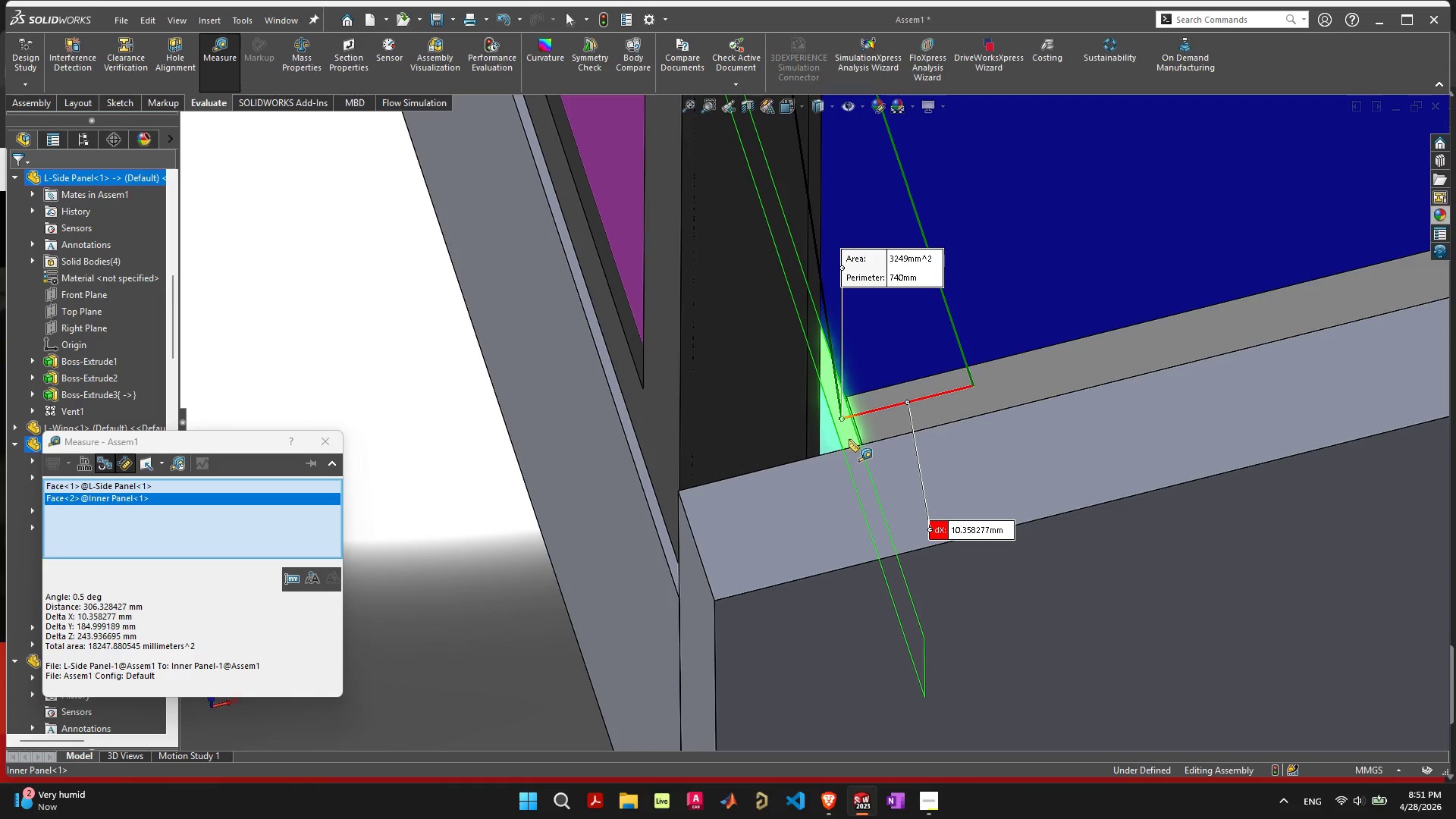 
scroll: coordinate [824, 284], scroll_direction: down, amount: 22.0
 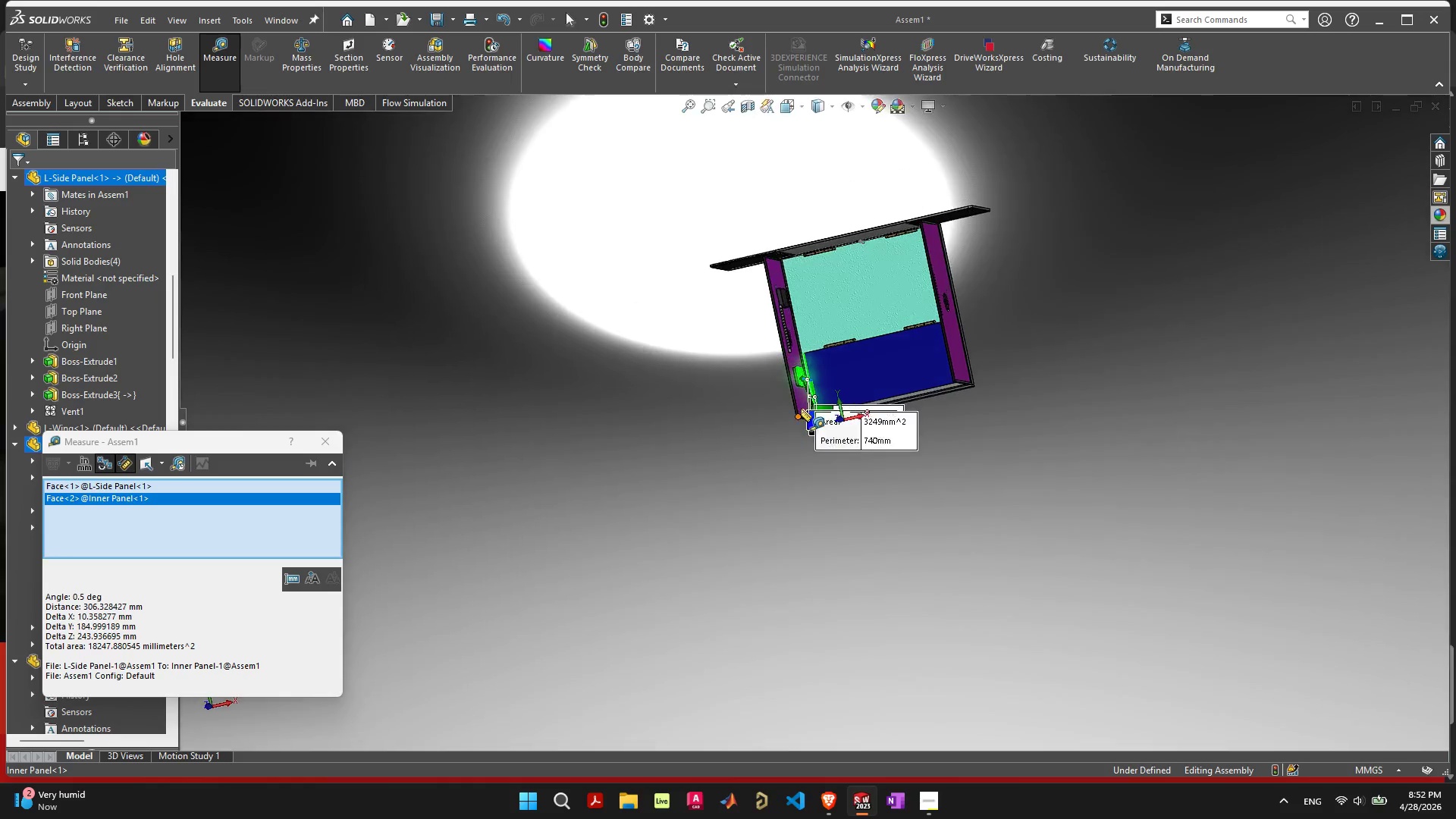 
scroll: coordinate [811, 486], scroll_direction: up, amount: 12.0
 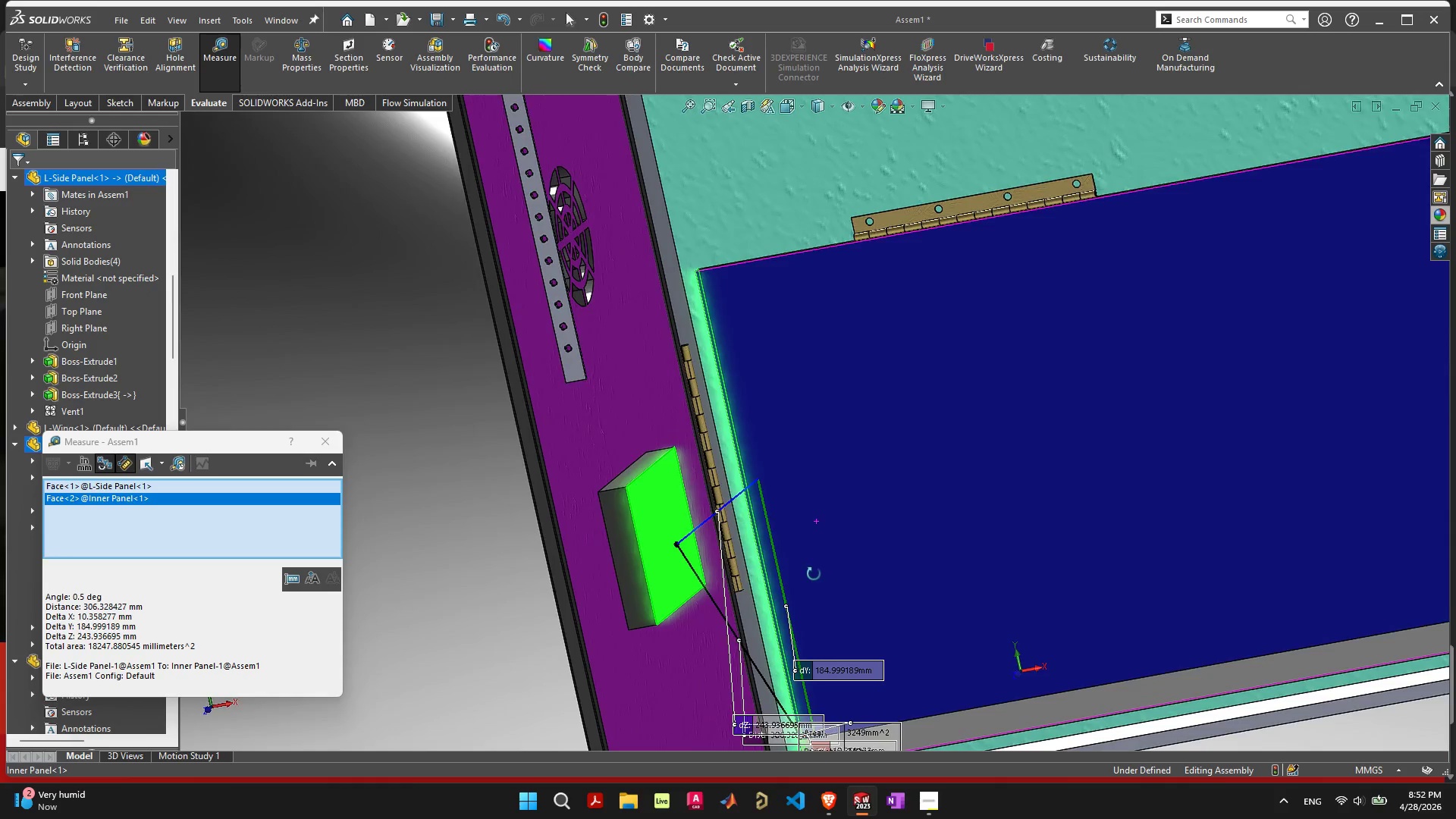 
scroll: coordinate [808, 573], scroll_direction: down, amount: 5.0
 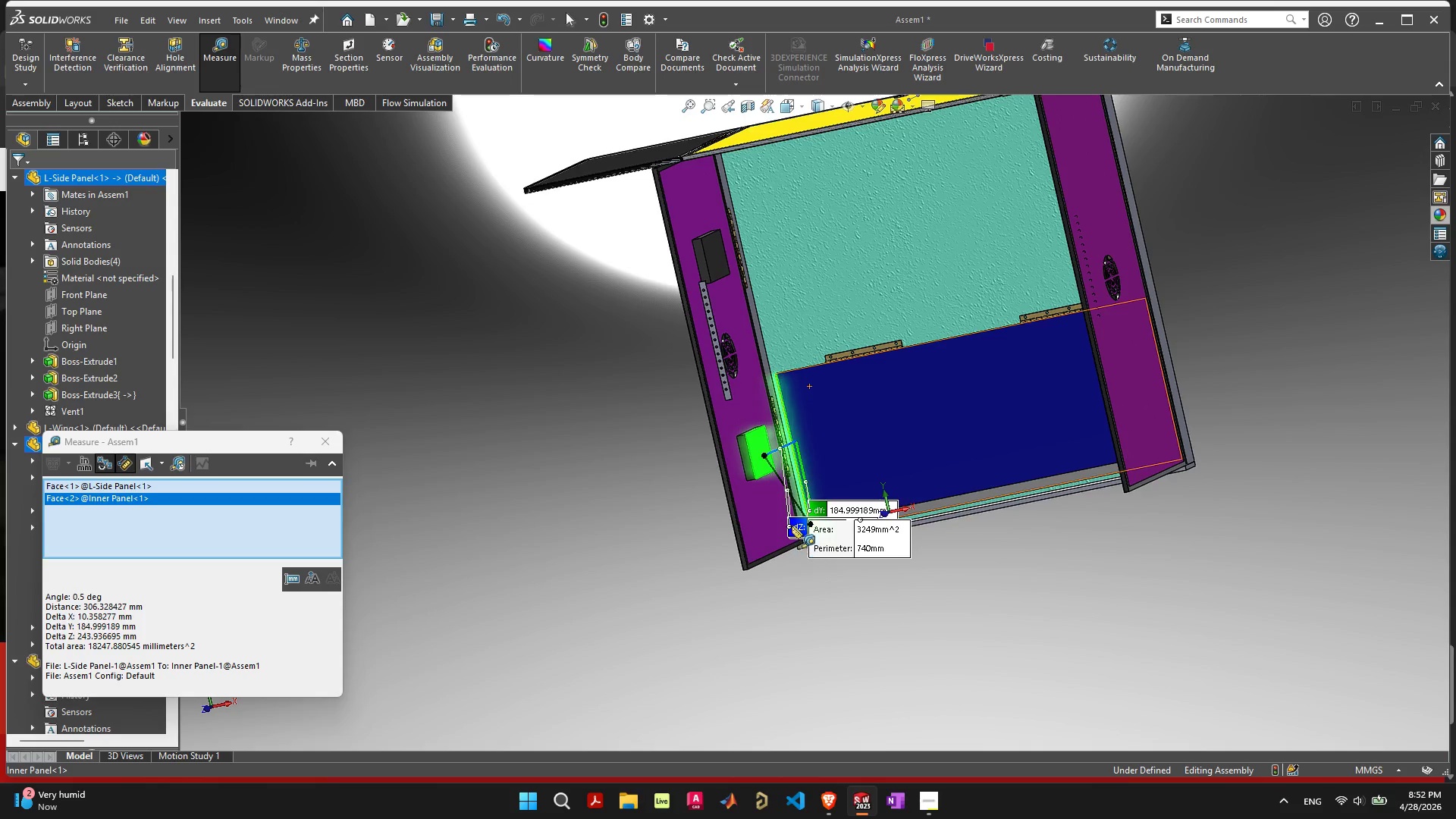 
scroll: coordinate [802, 508], scroll_direction: up, amount: 5.0
 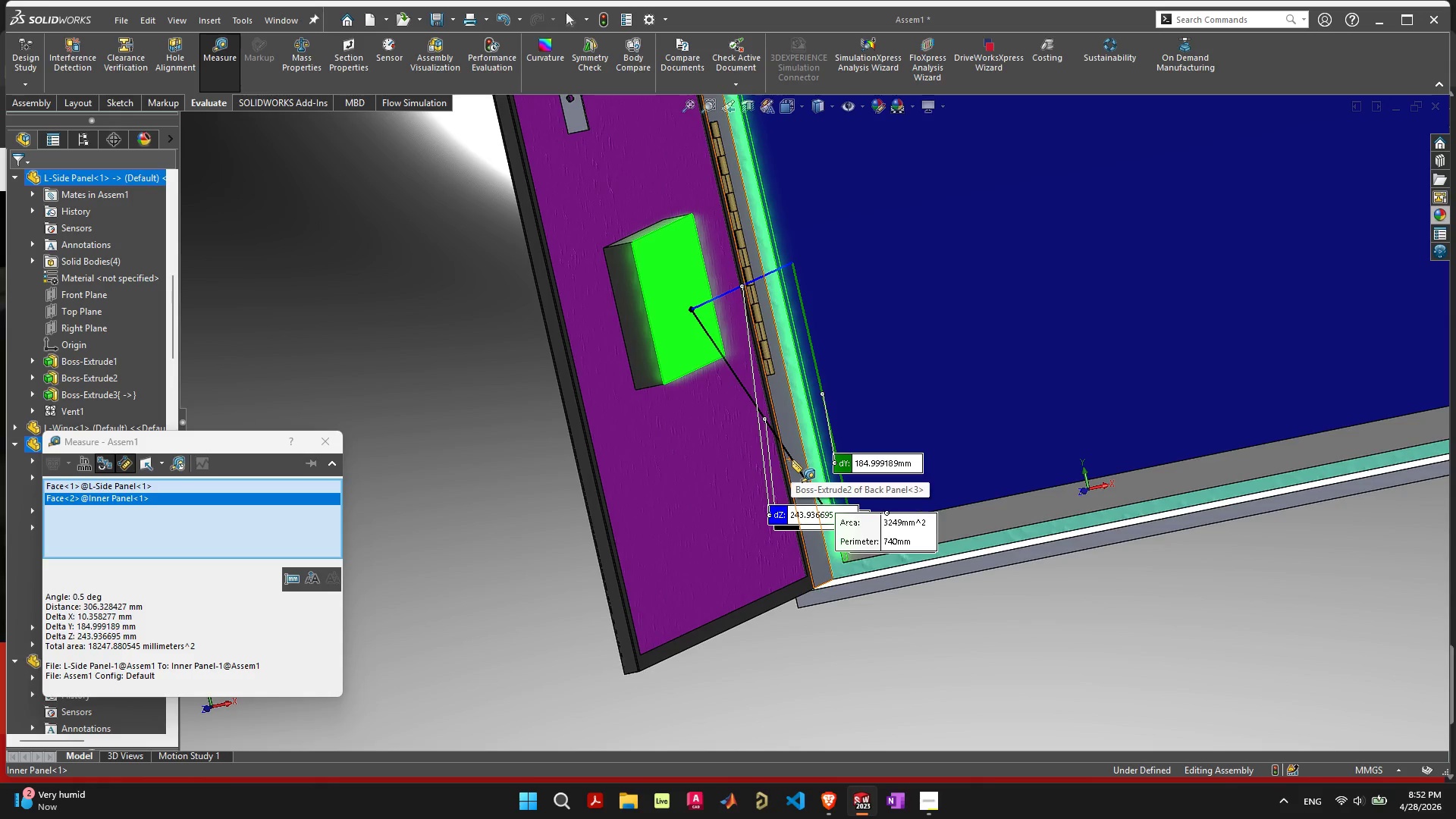 
wait(5.38)
 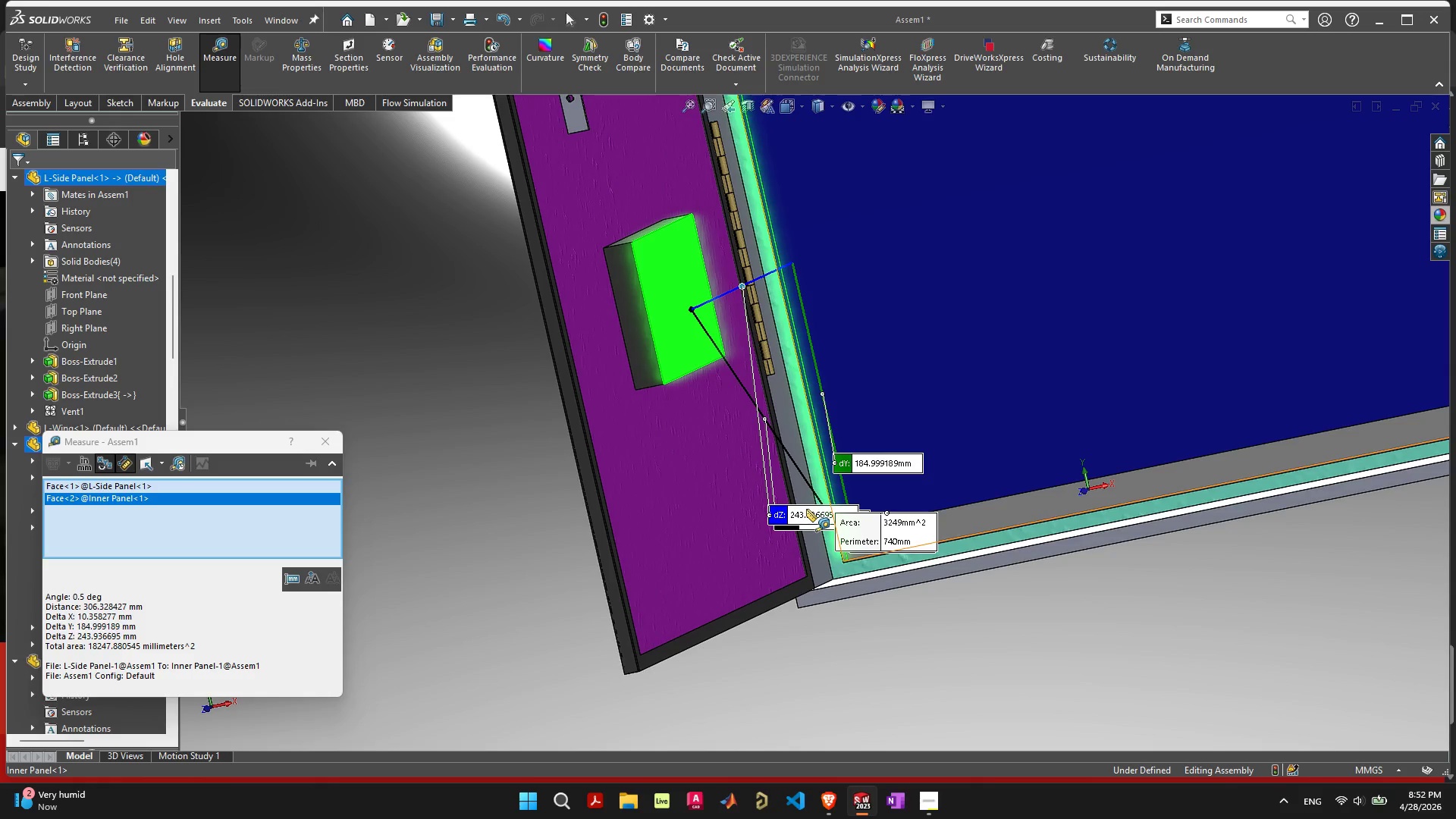 
key(Escape)
 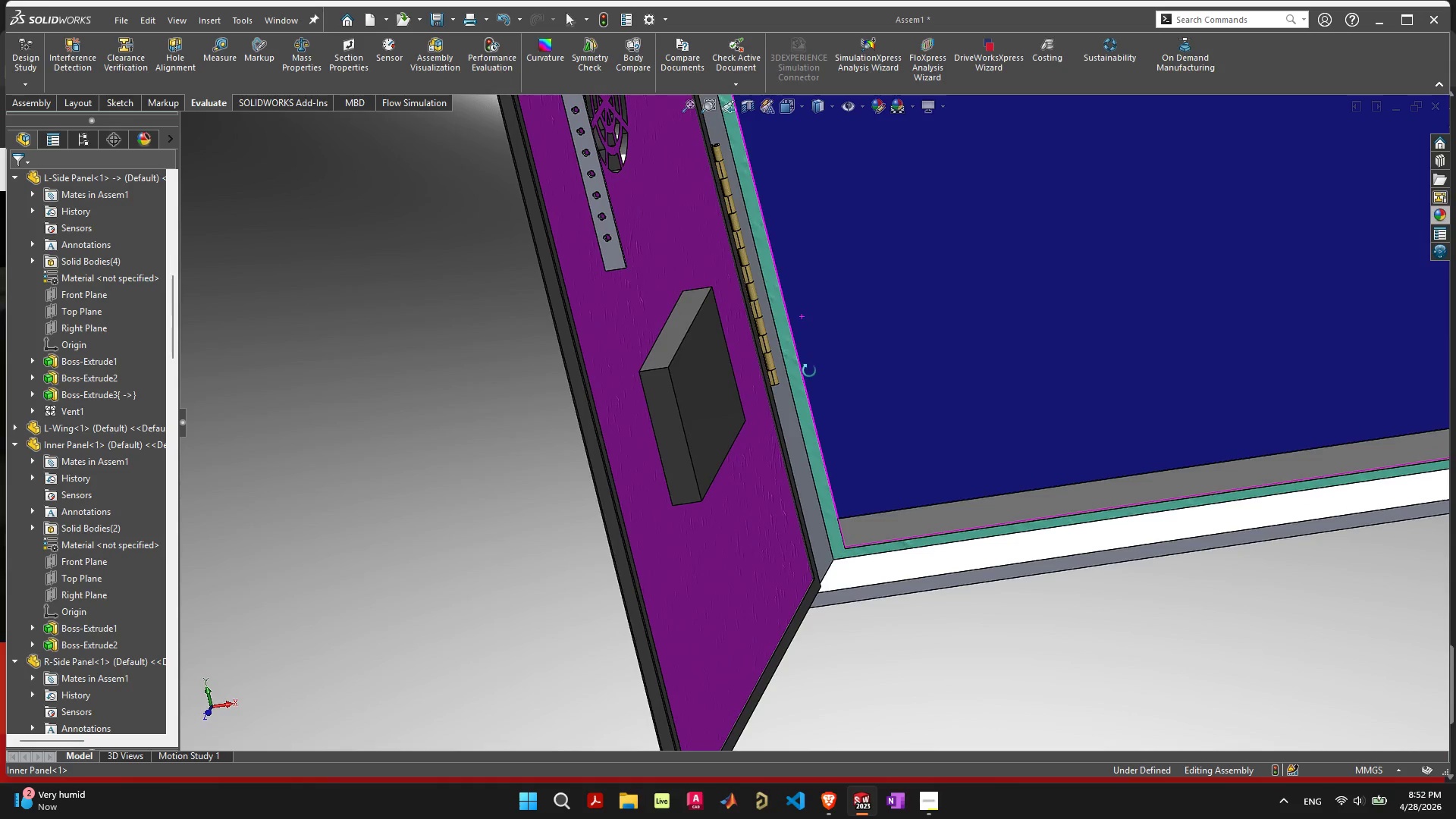 
scroll: coordinate [772, 328], scroll_direction: up, amount: 8.0
 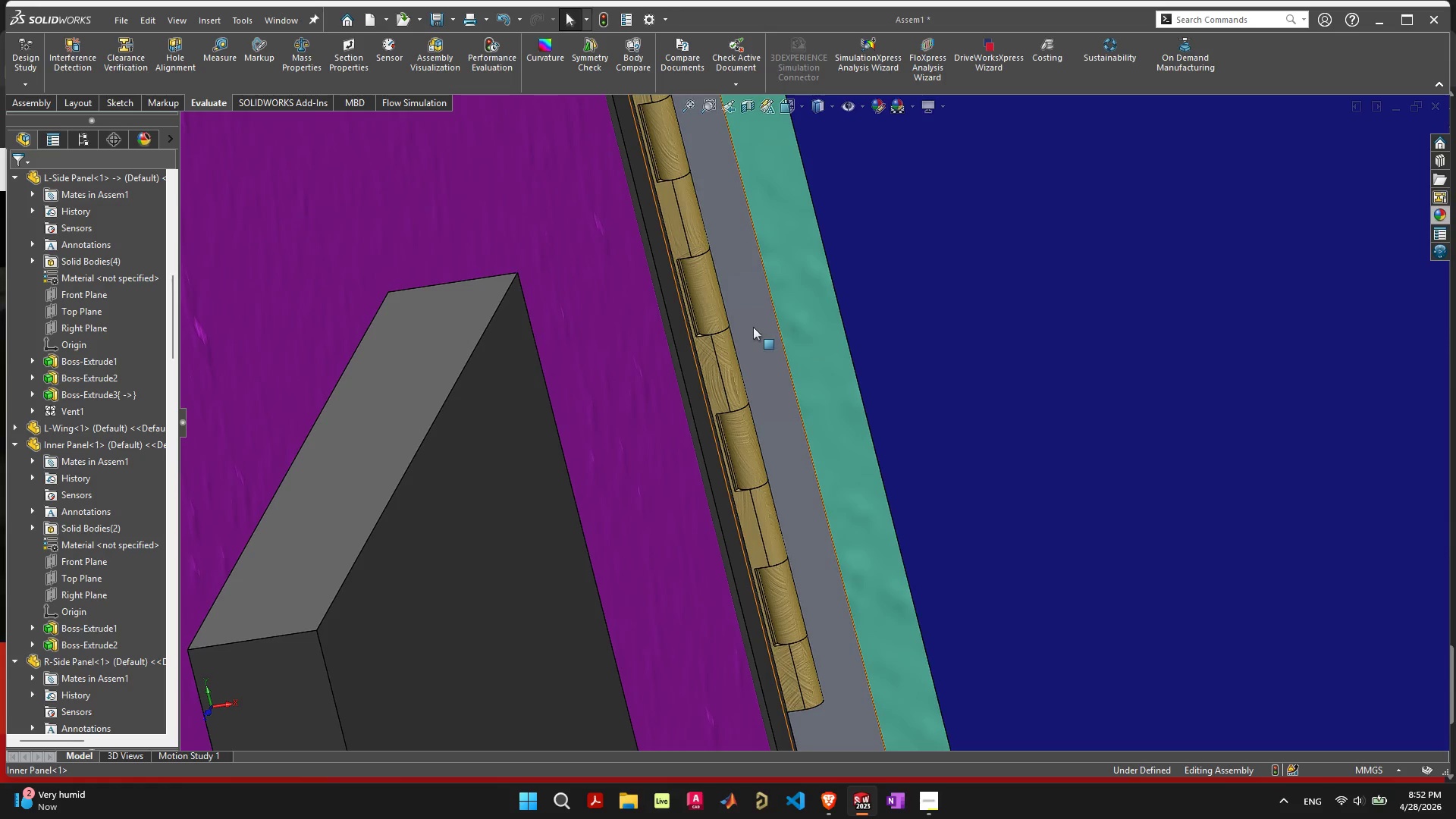 
left_click([753, 327])
 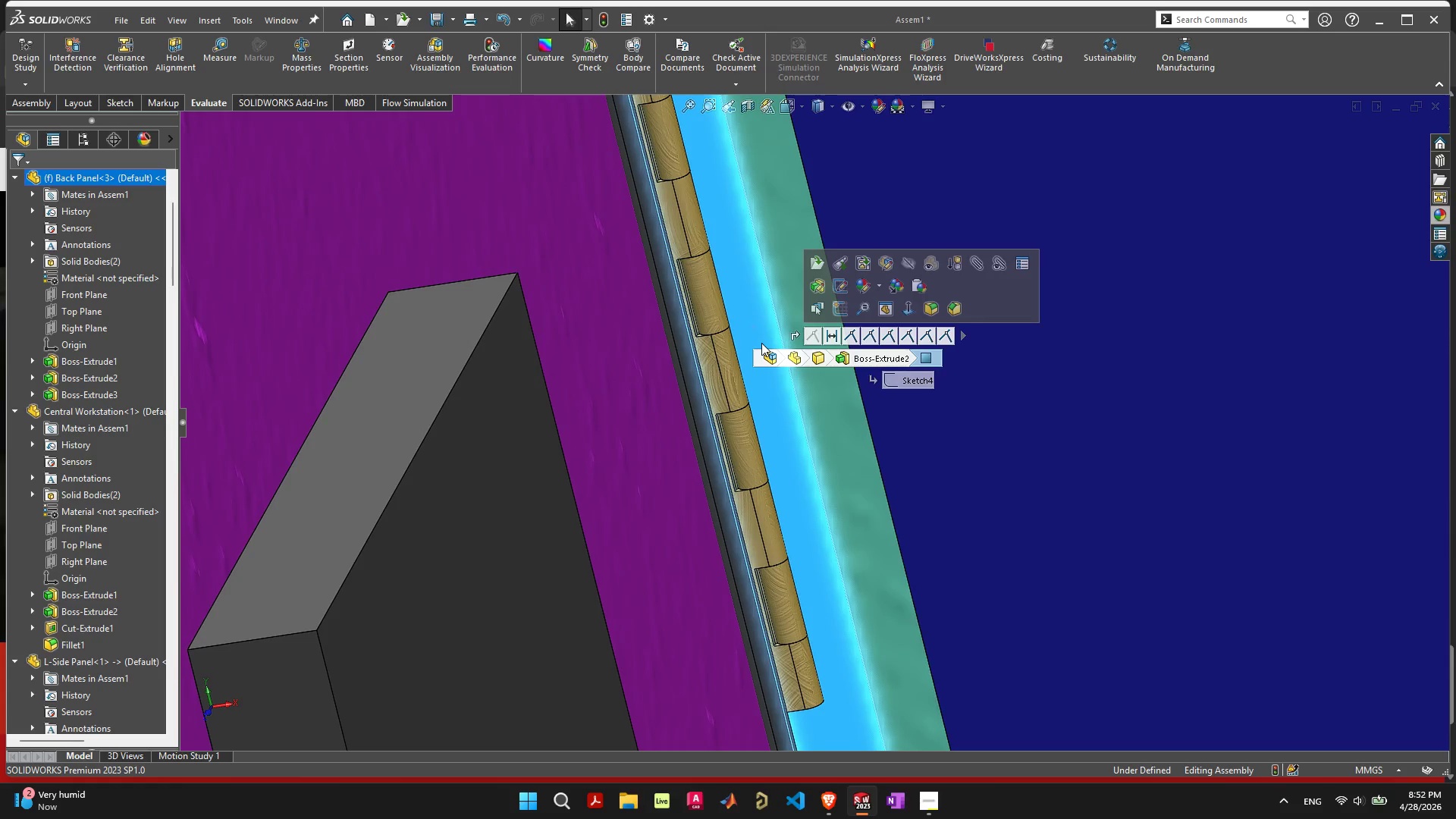 
scroll: coordinate [792, 369], scroll_direction: down, amount: 10.0
 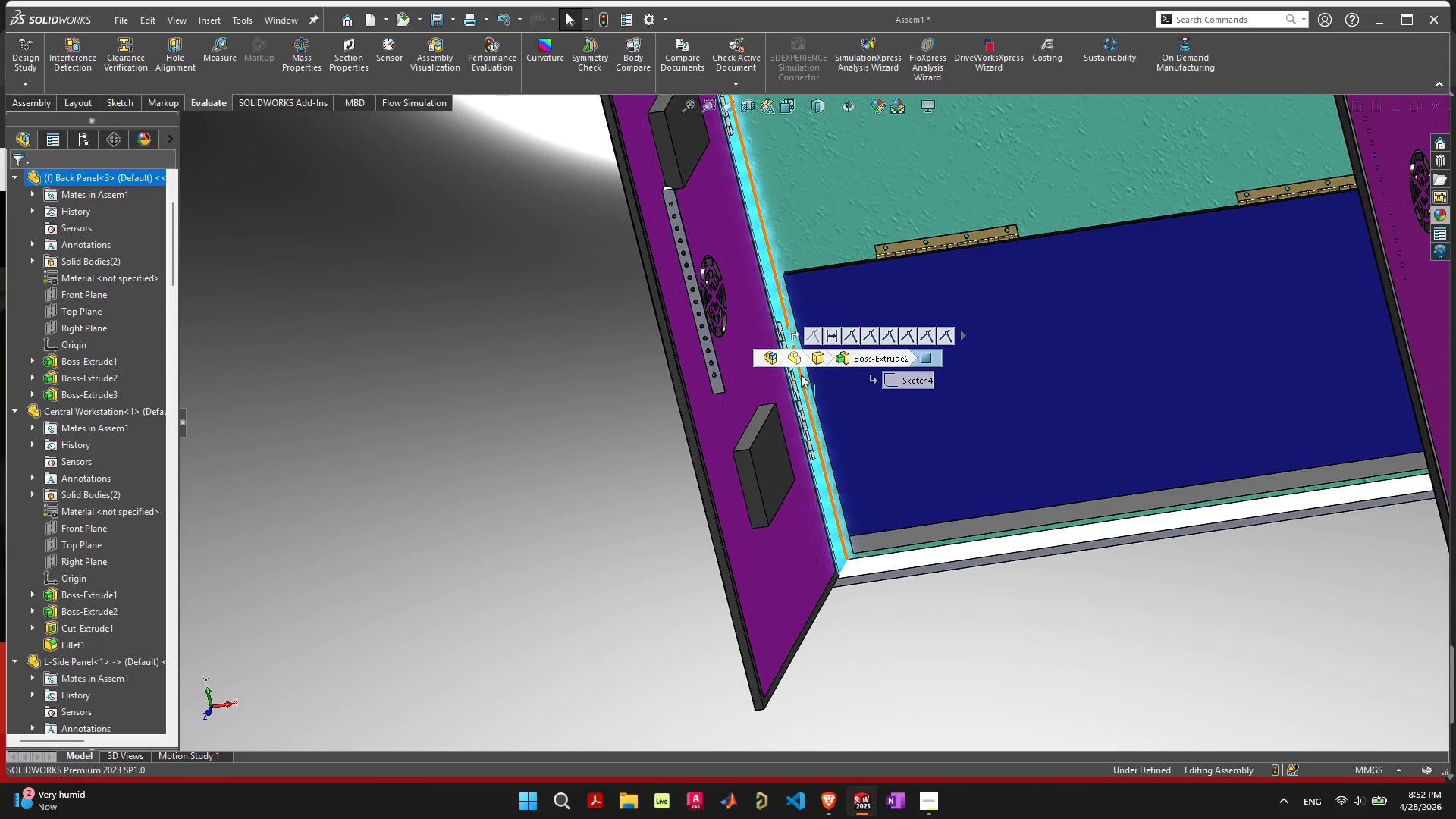 
wait(8.29)
 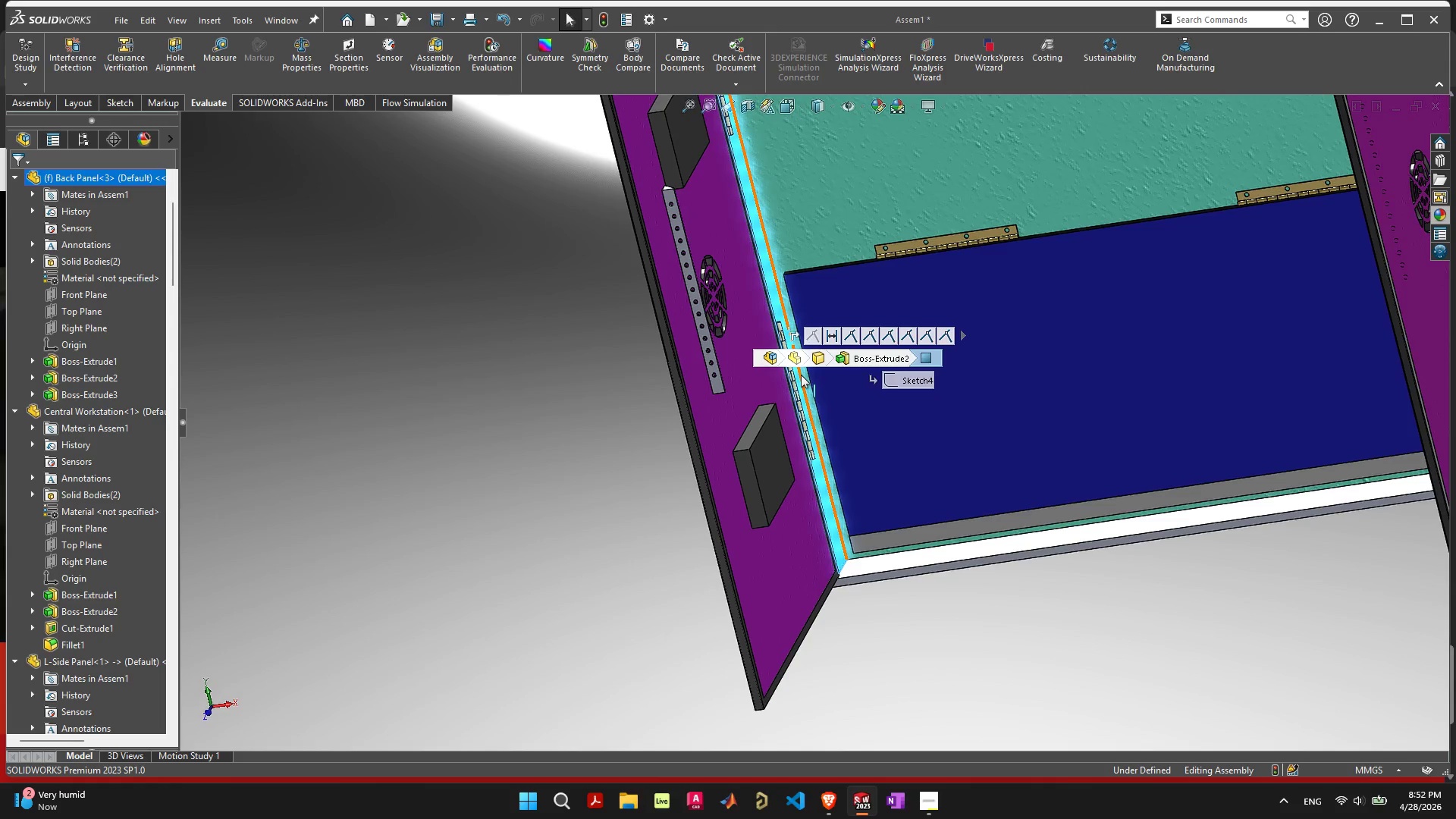 
scroll: coordinate [801, 377], scroll_direction: up, amount: 4.0
 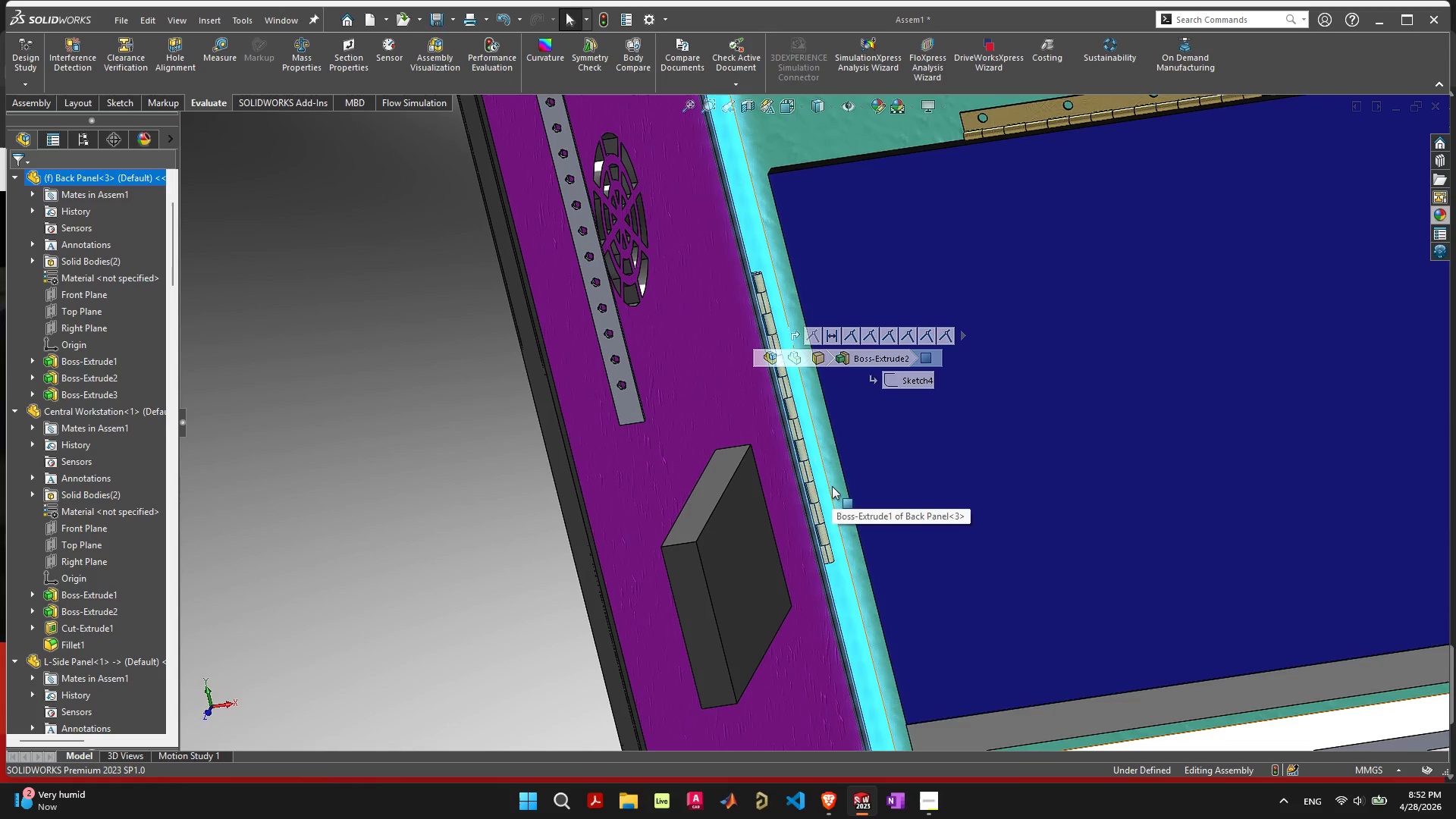 
scroll: coordinate [840, 531], scroll_direction: down, amount: 5.0
 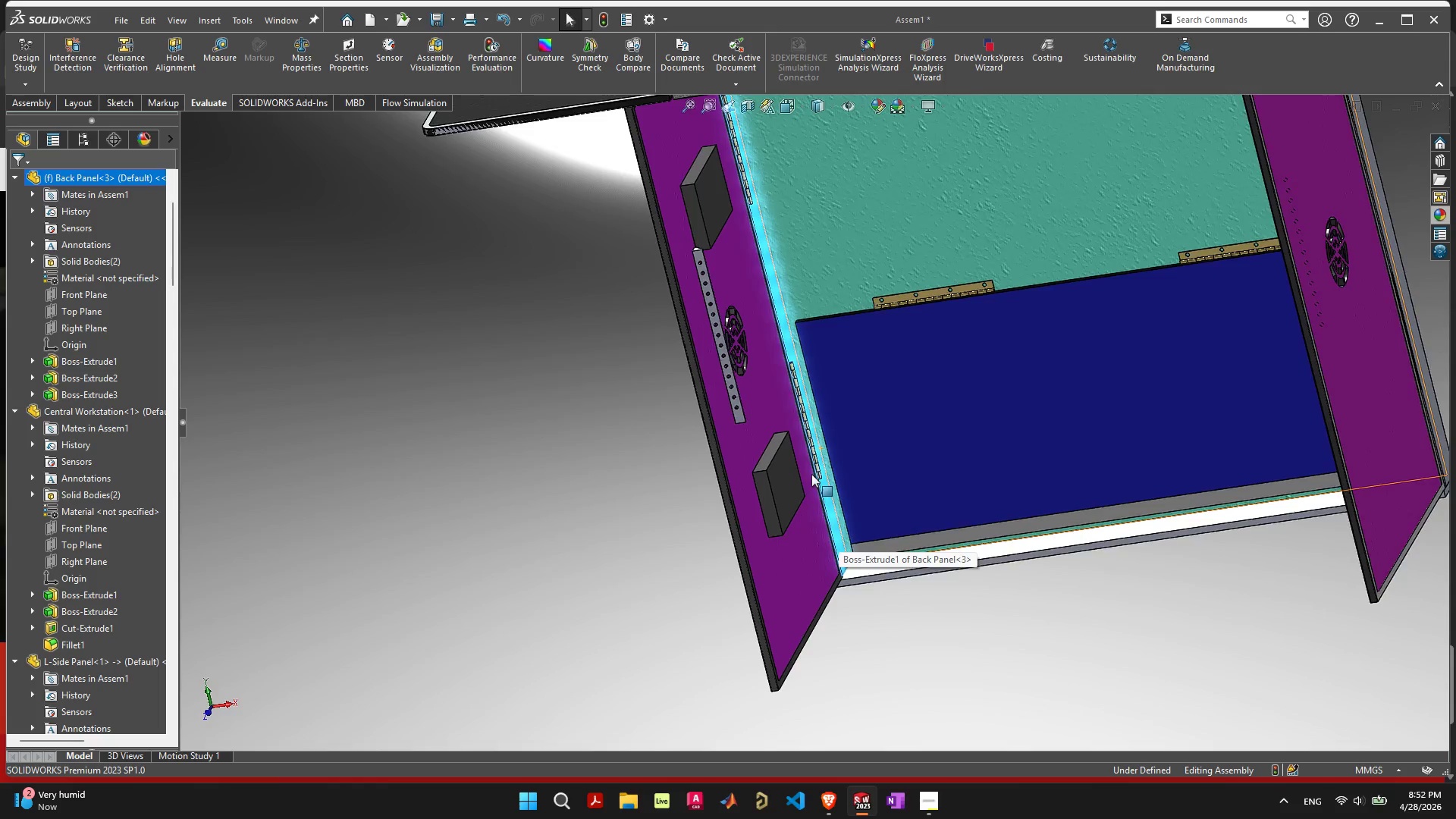 
scroll: coordinate [897, 563], scroll_direction: up, amount: 18.0
 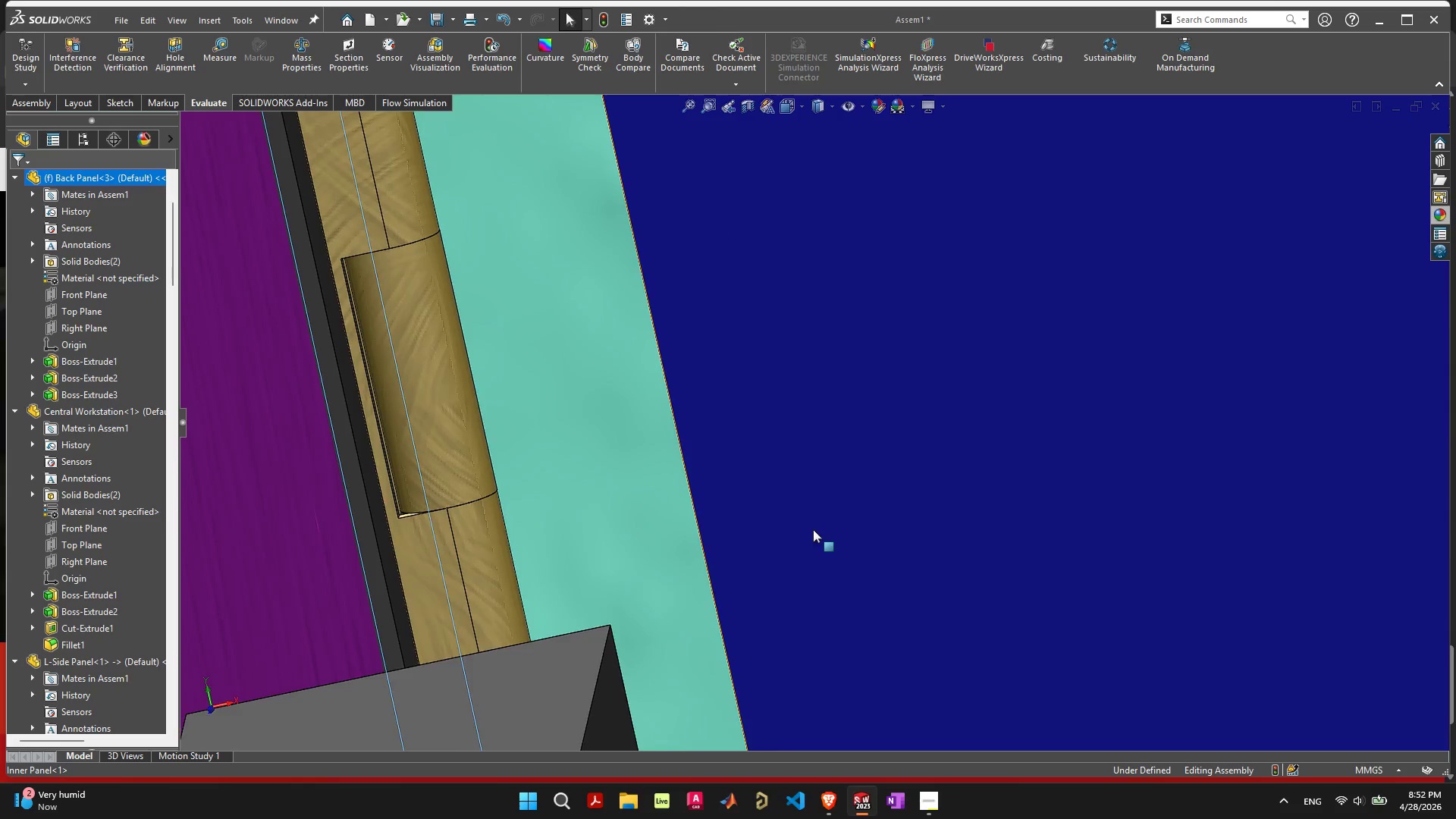 
scroll: coordinate [834, 525], scroll_direction: down, amount: 11.0
 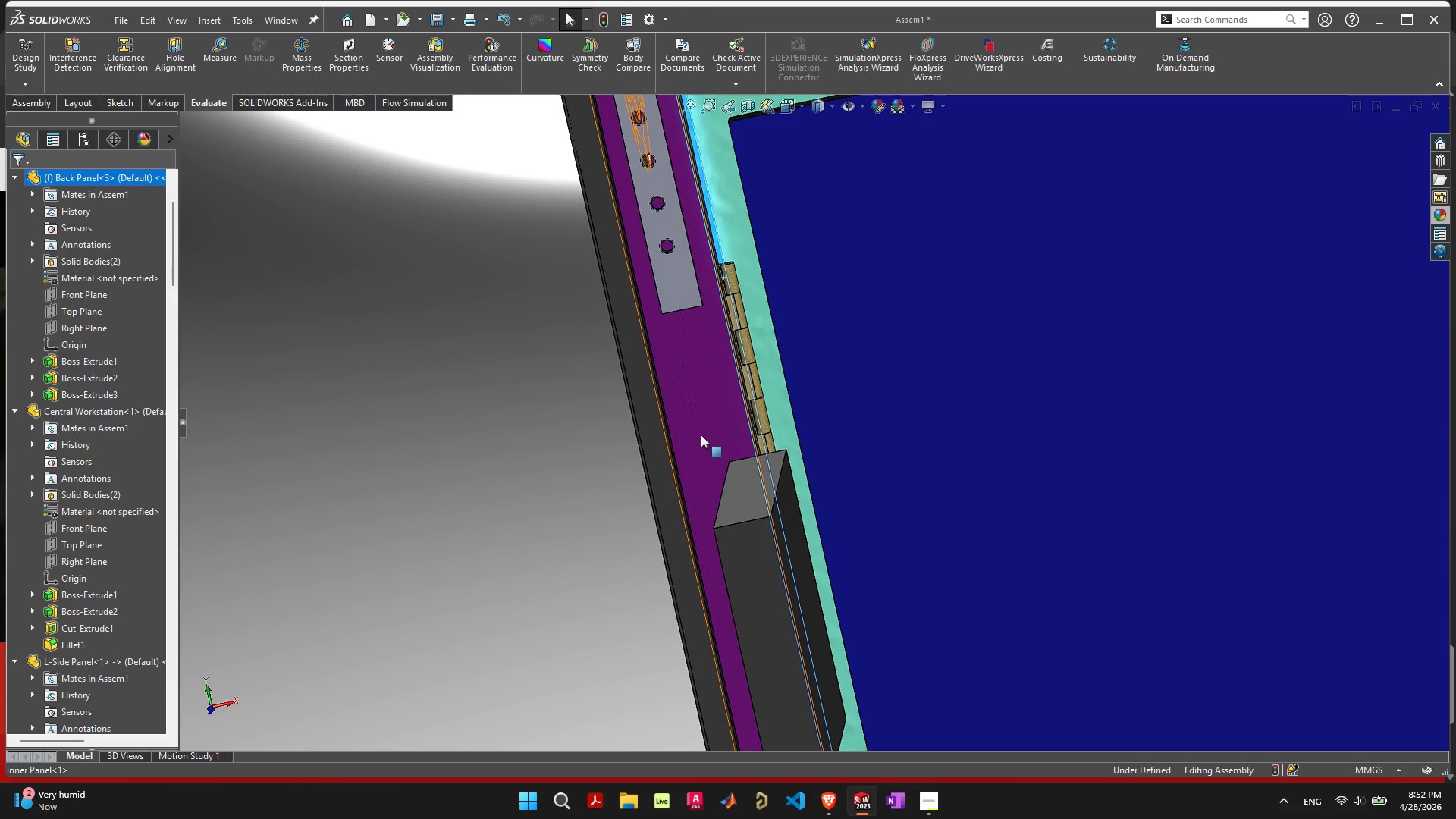 
left_click_drag(start_coordinate=[701, 435], to_coordinate=[462, 482])
 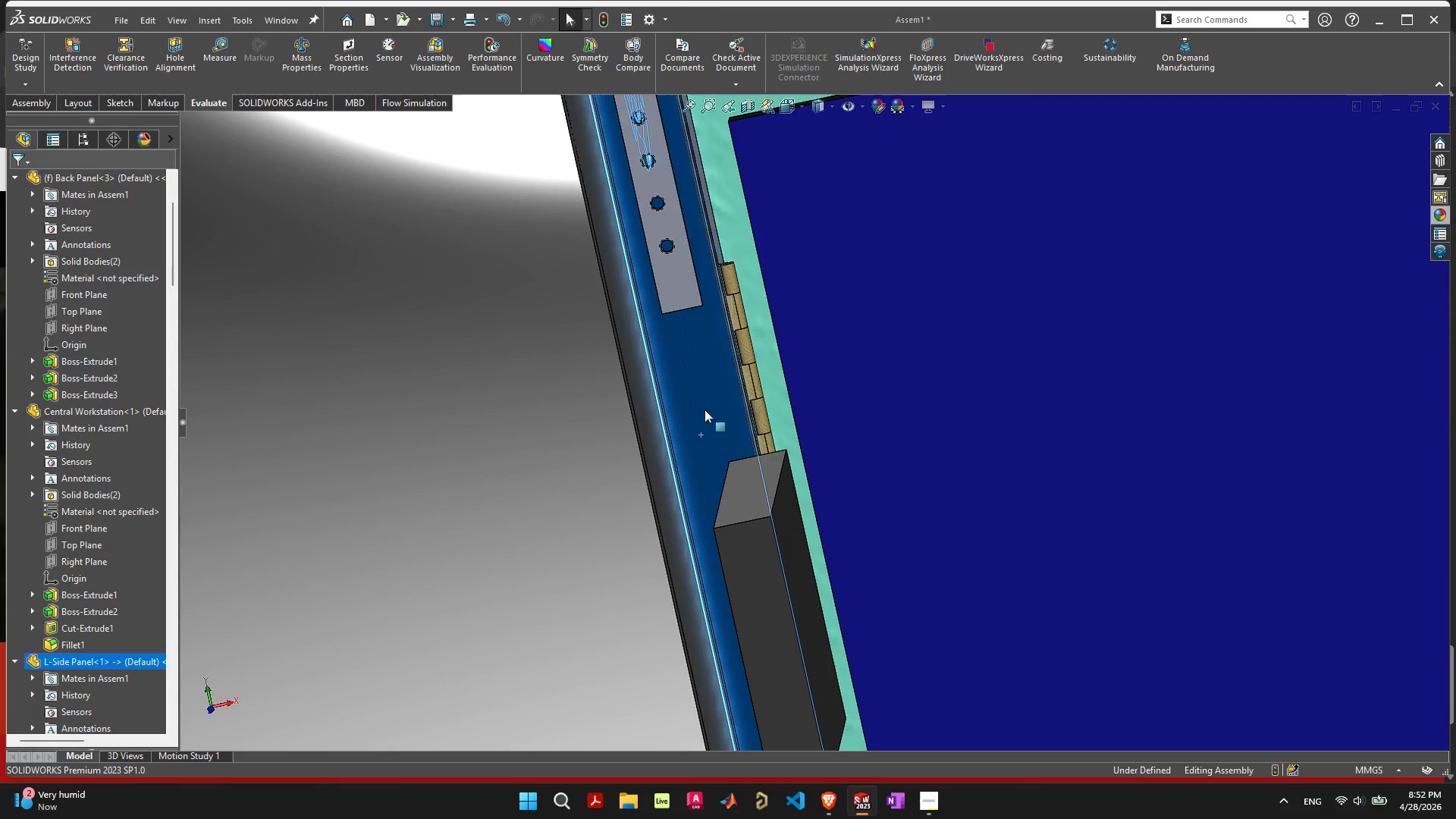 
scroll: coordinate [717, 413], scroll_direction: down, amount: 3.0
 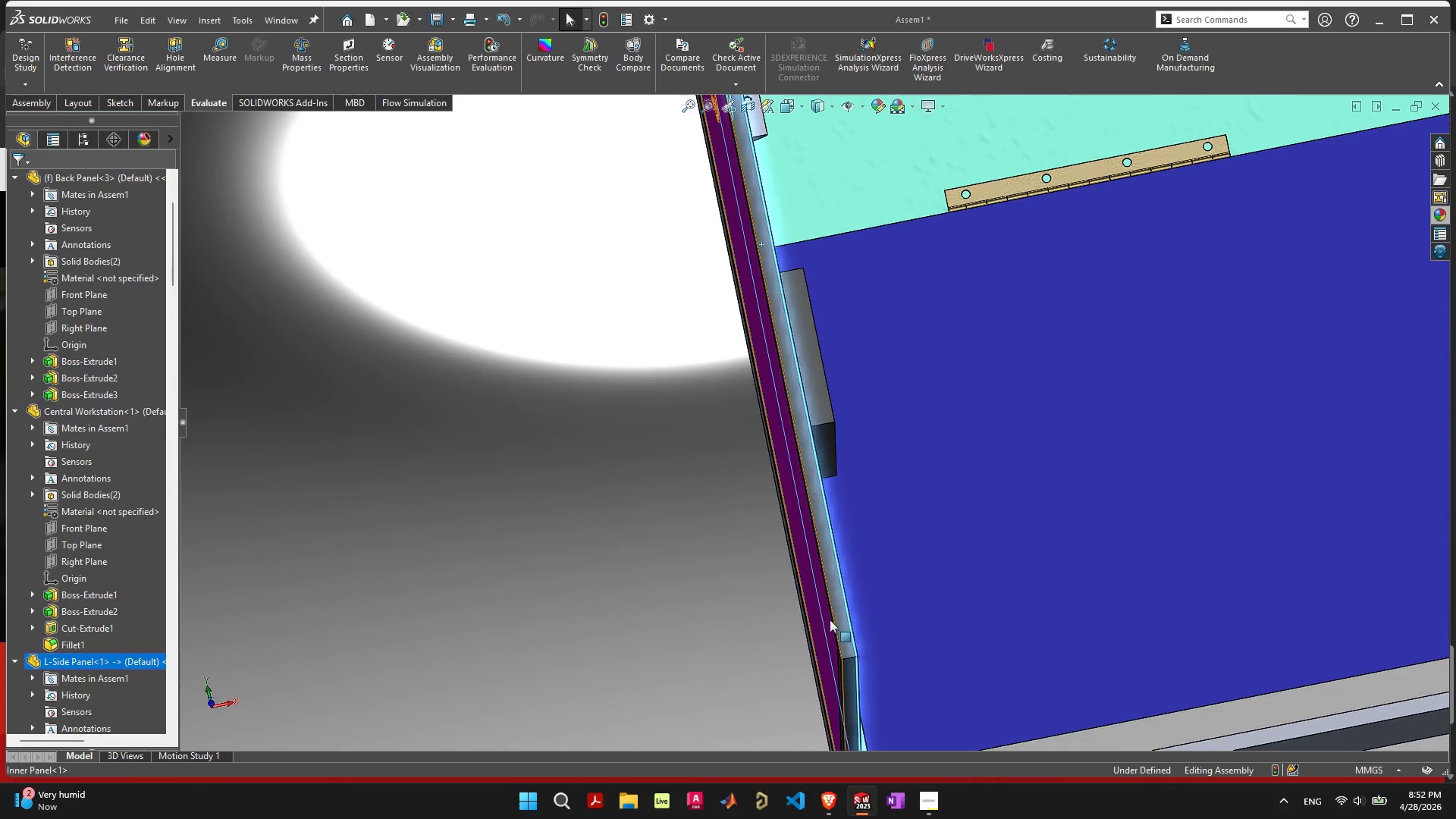 
scroll: coordinate [745, 645], scroll_direction: up, amount: 5.0
 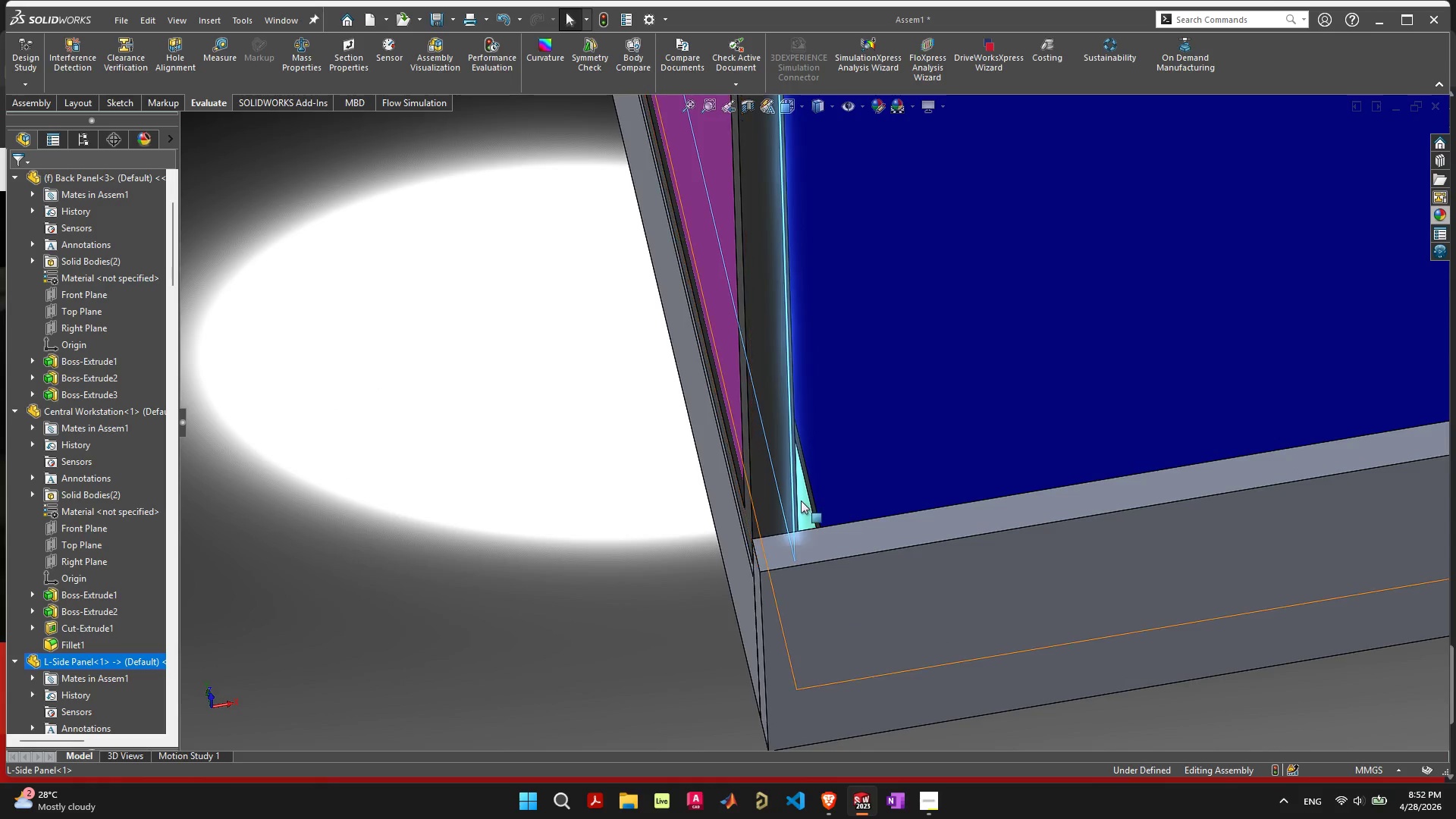 
left_click([802, 501])
 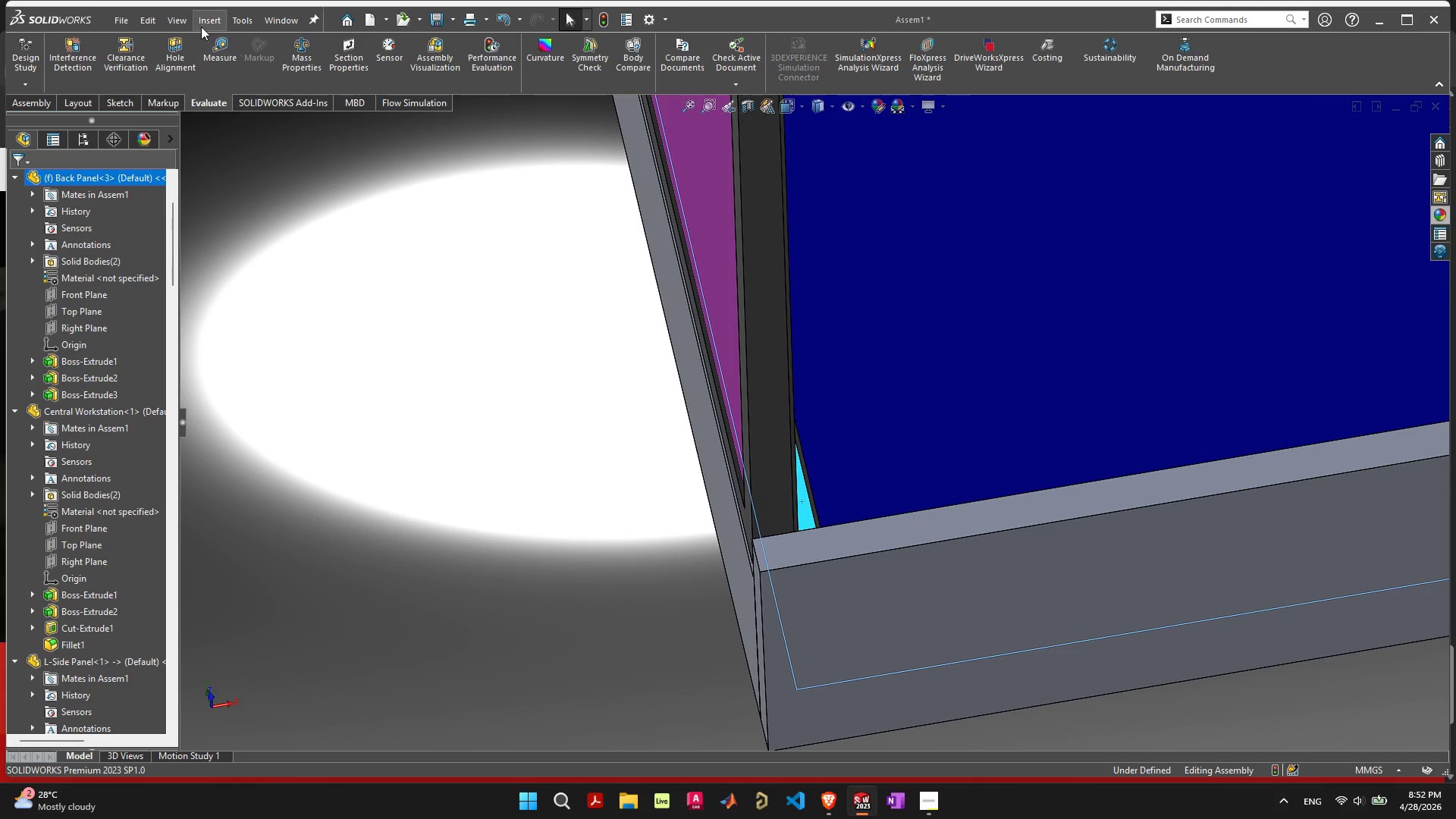 
left_click([218, 52])
 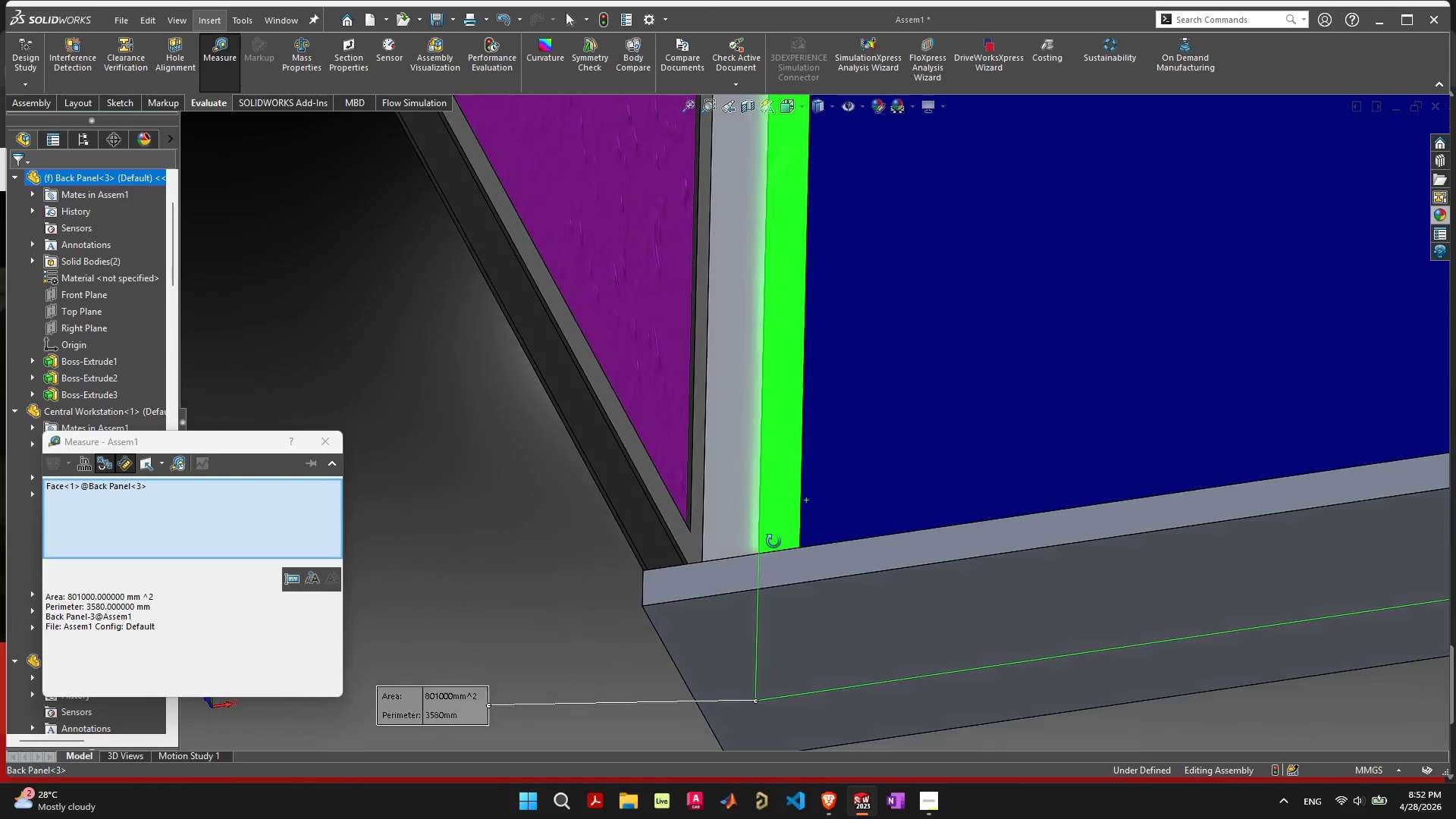 
left_click([719, 493])
 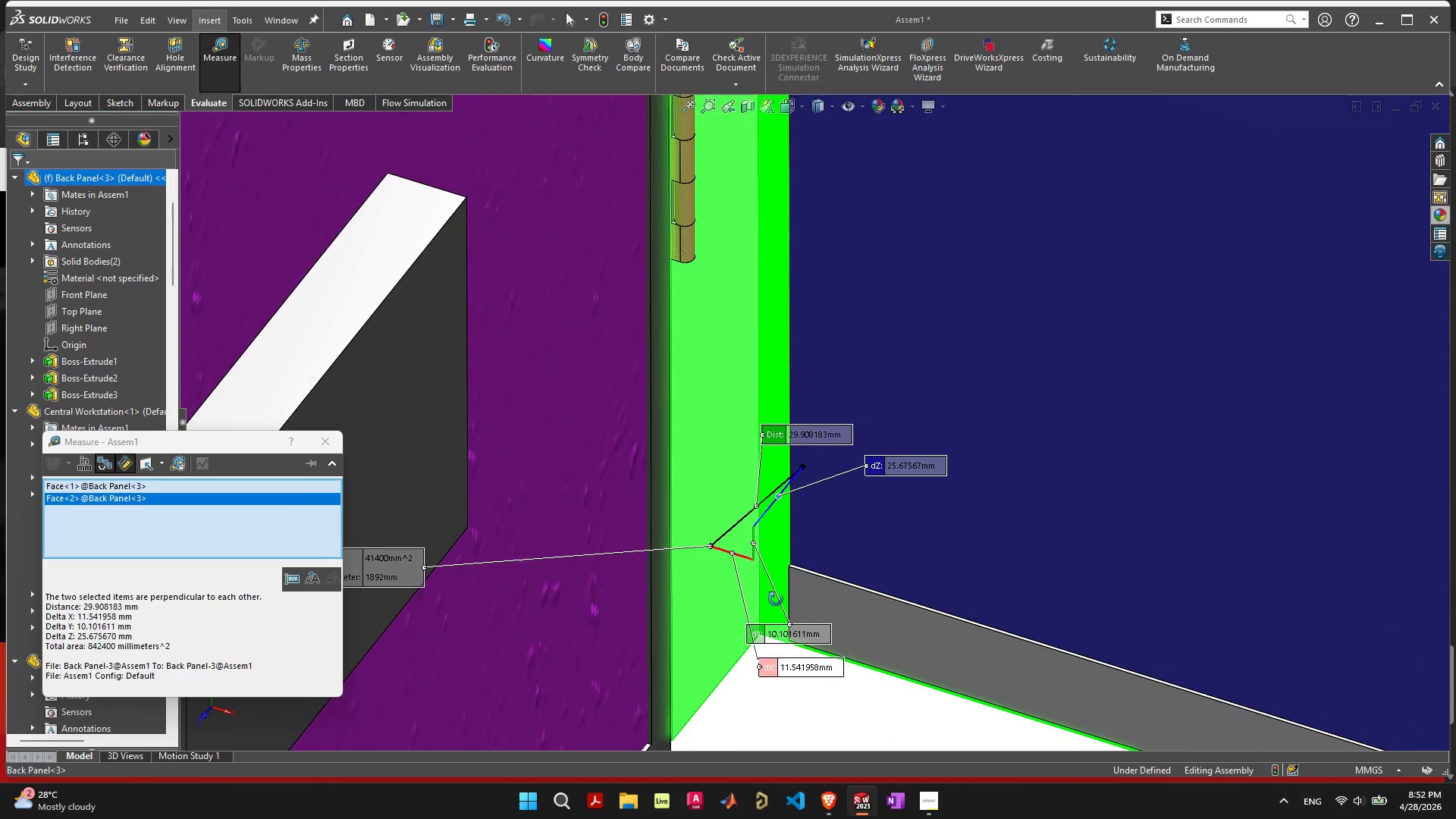 
wait(10.39)
 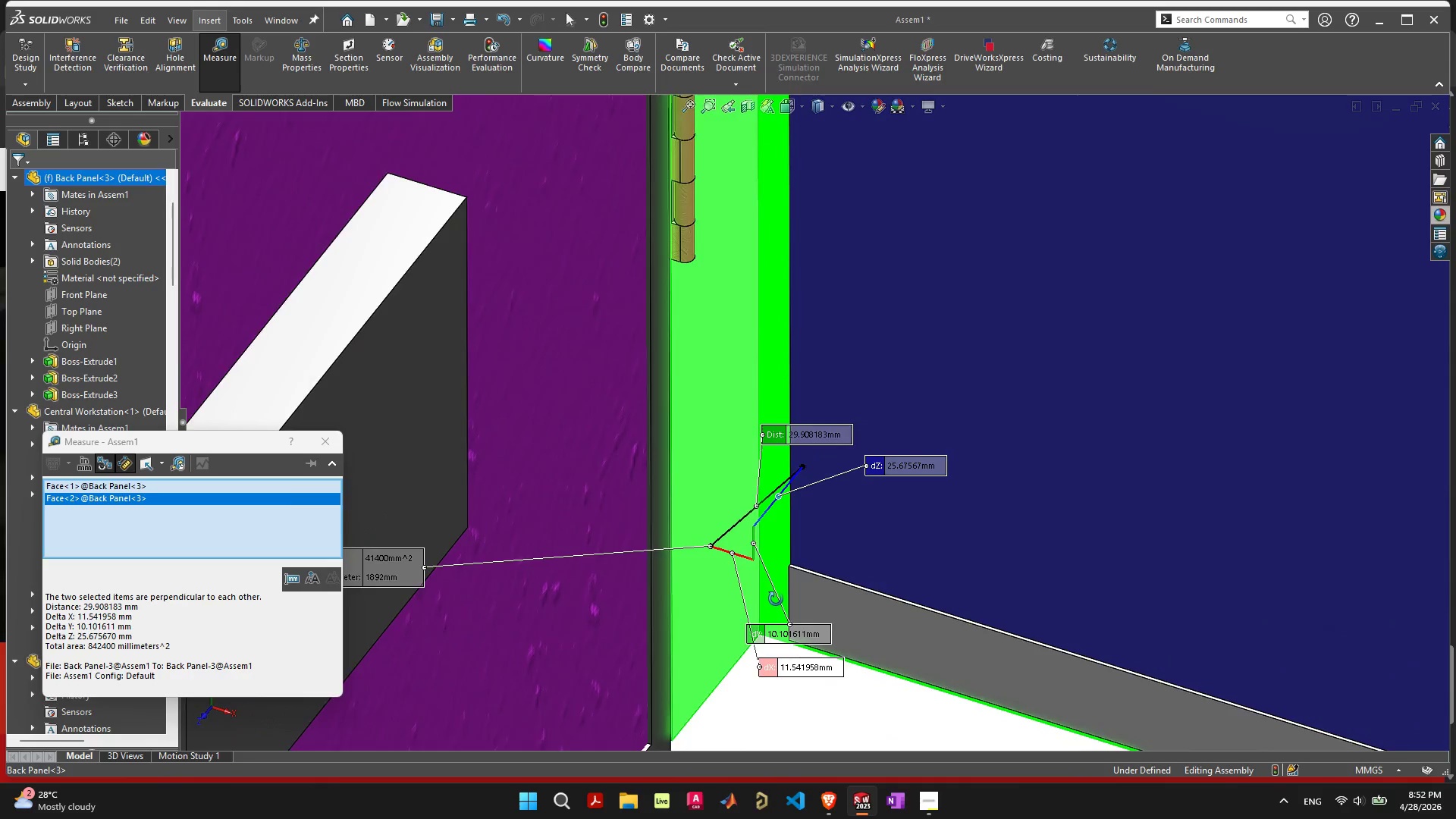 
key(Escape)
 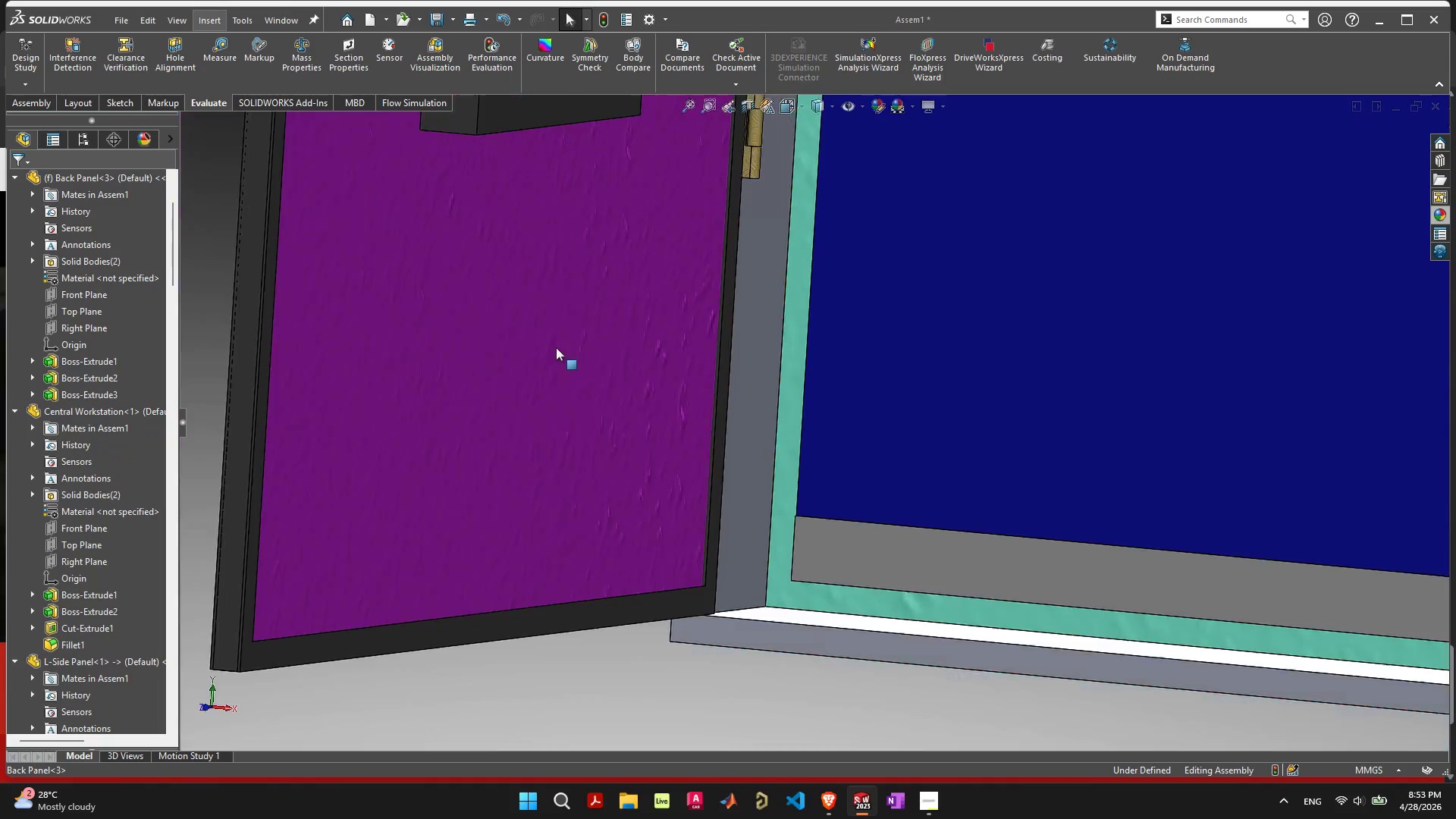 
left_click([755, 328])
 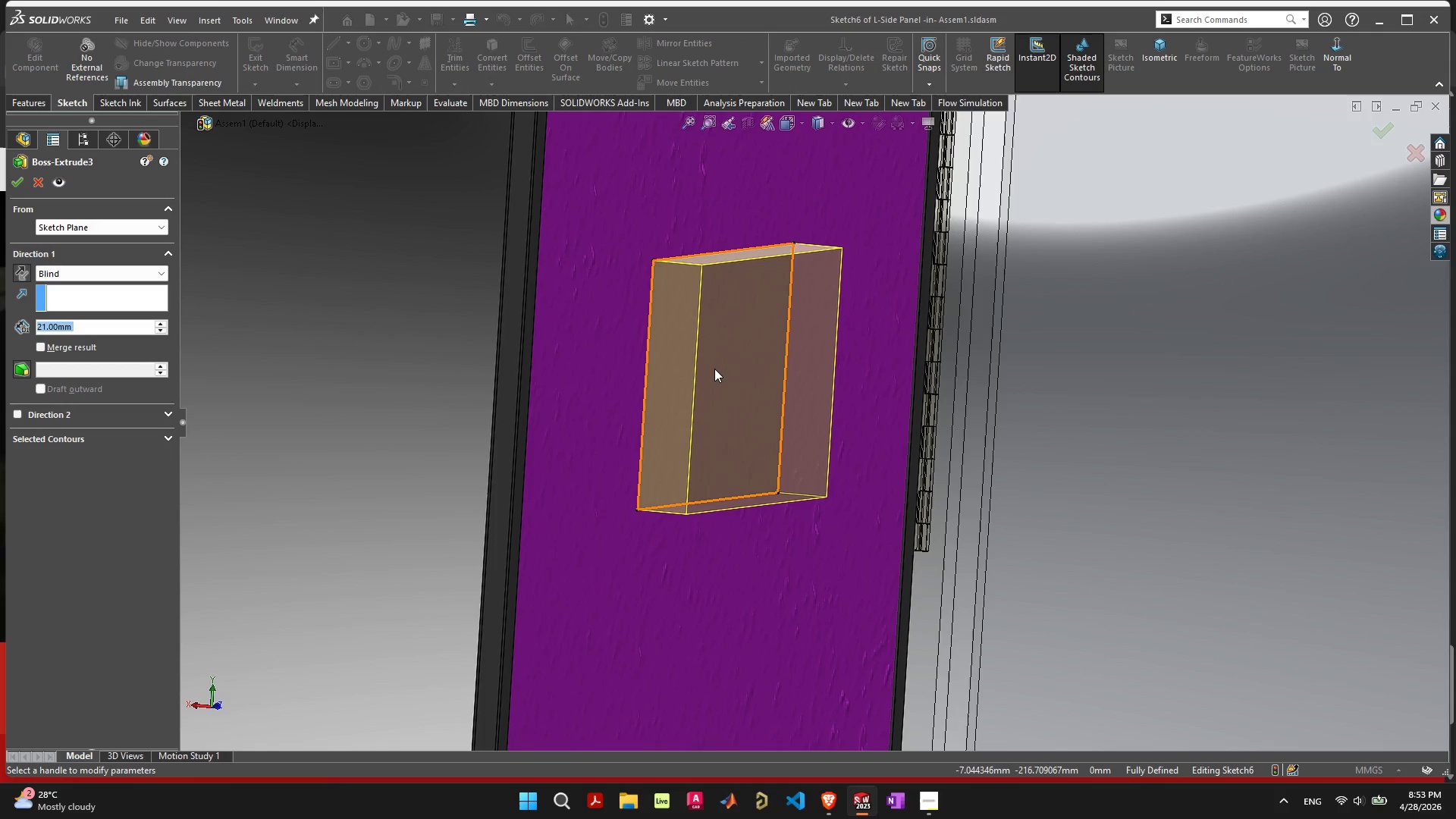 
scroll: coordinate [755, 328], scroll_direction: down, amount: 3.0
 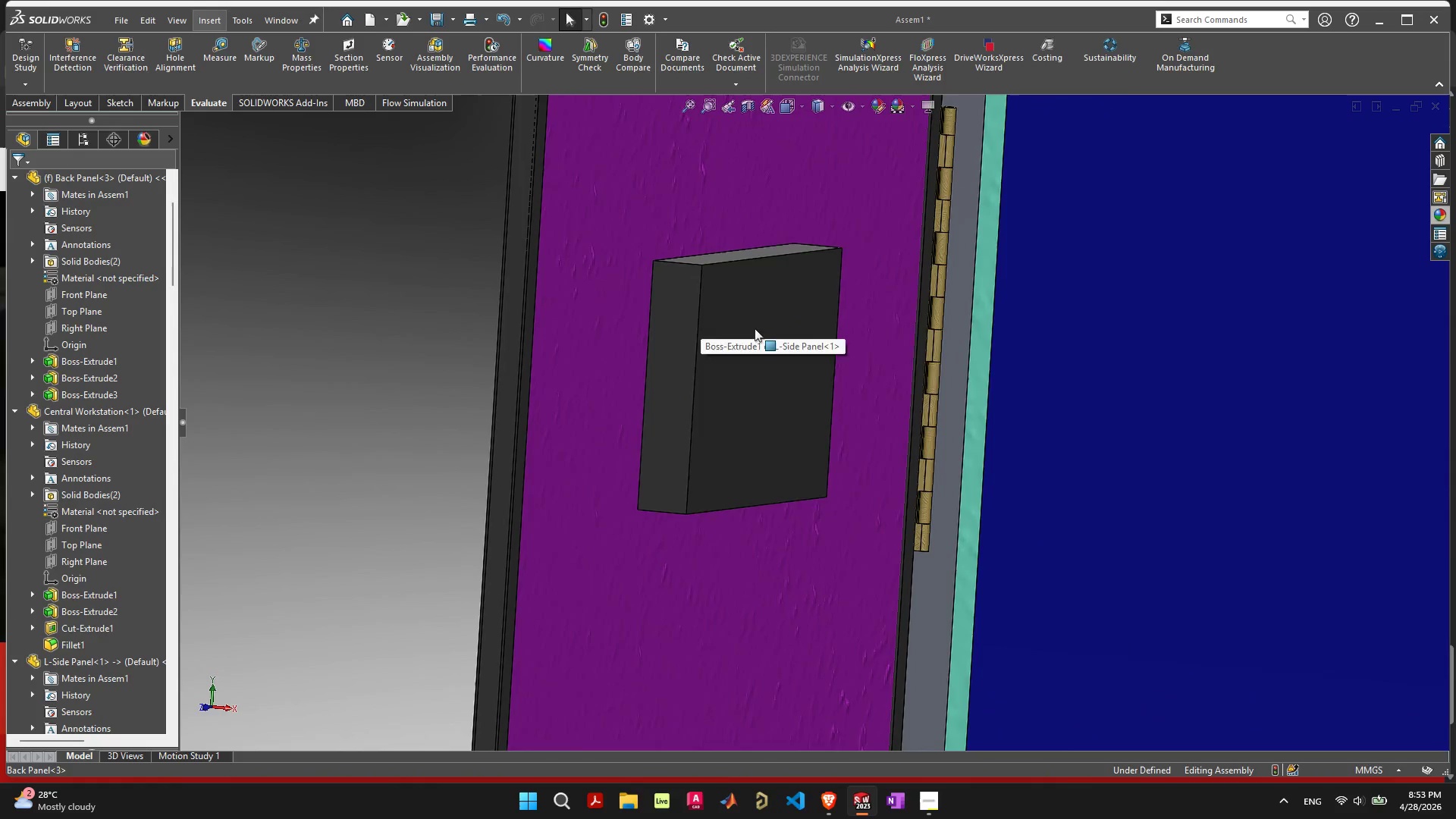 
wait(6.84)
 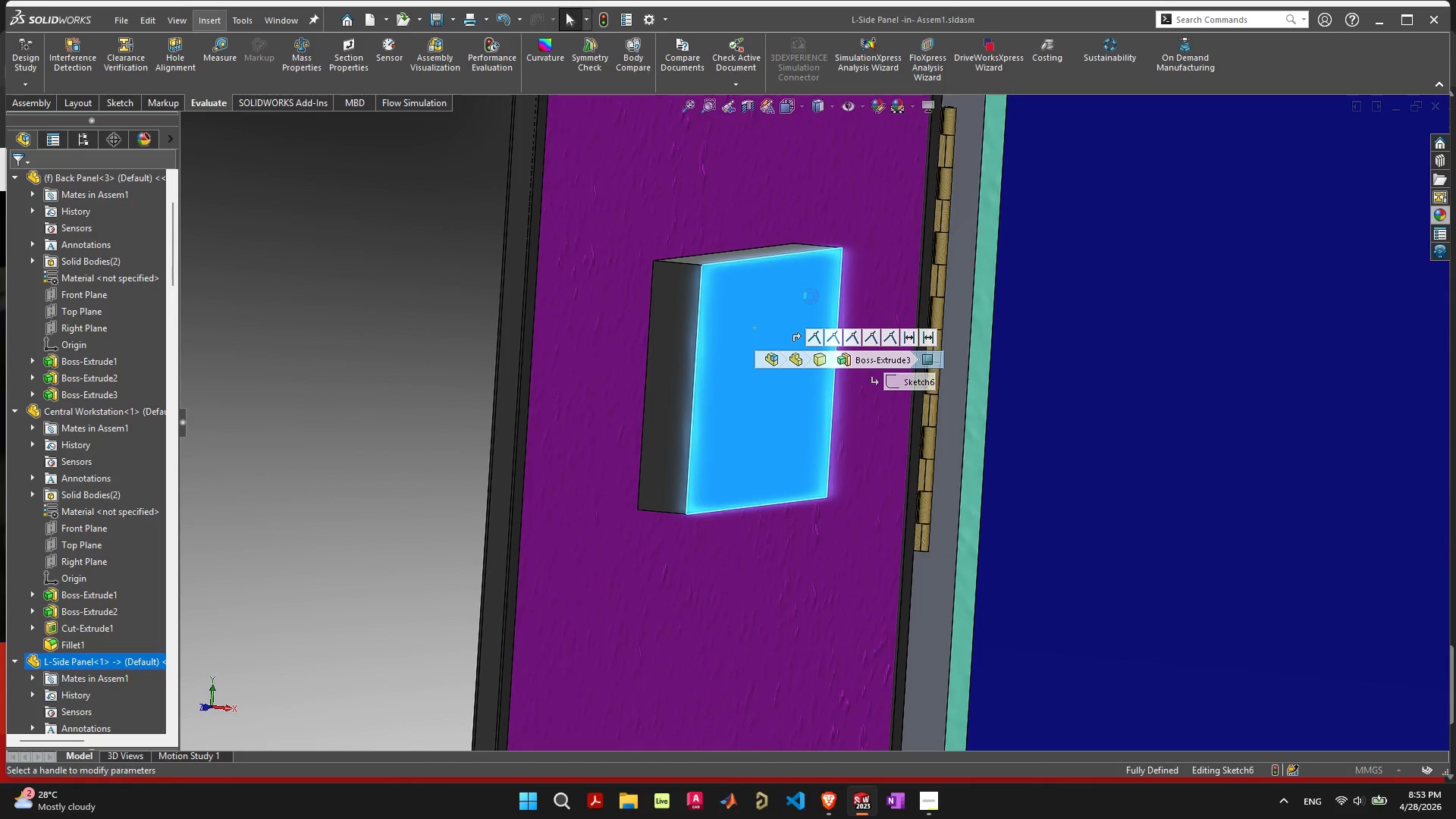 
type(11)
 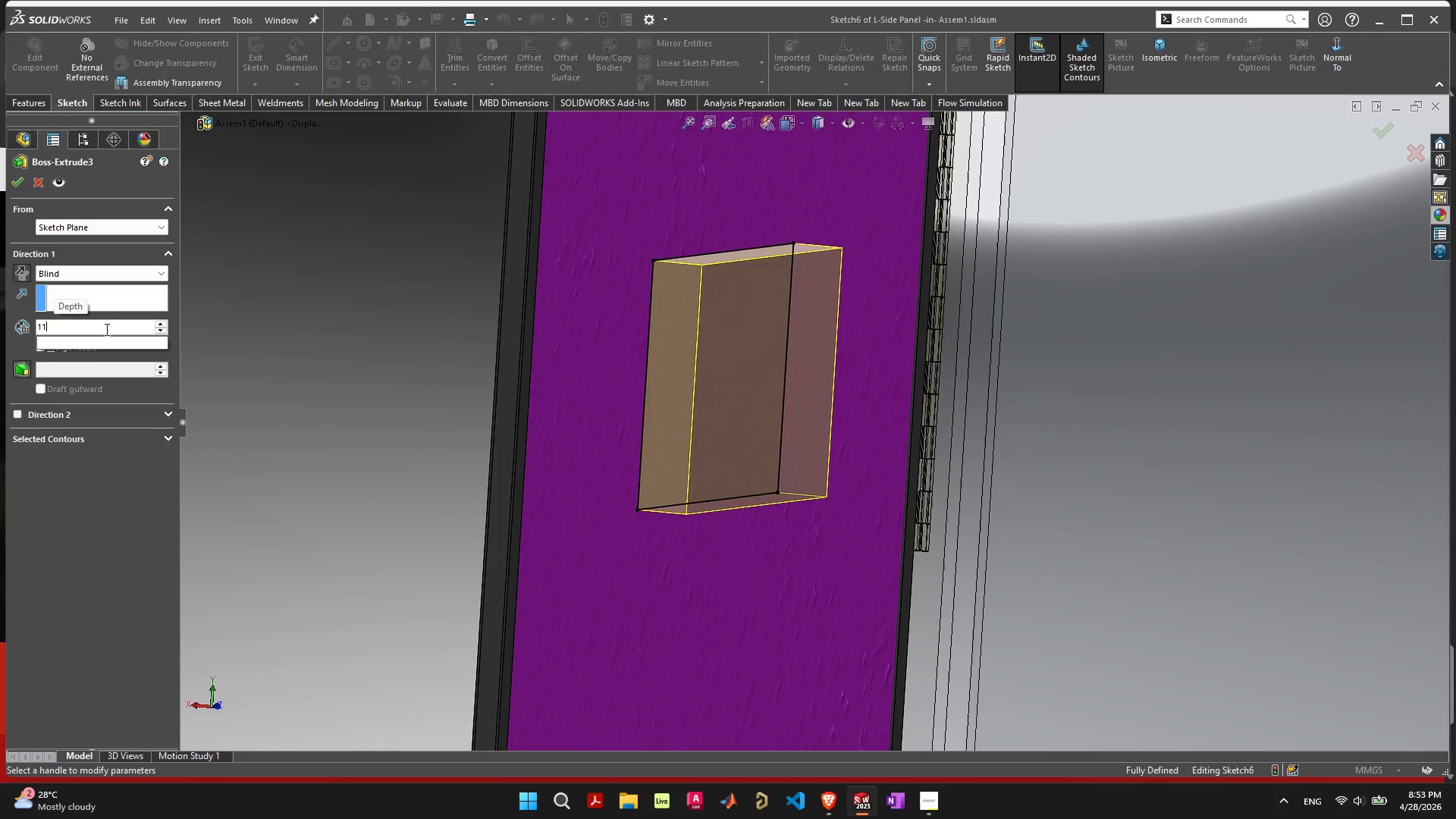 
key(Enter)
 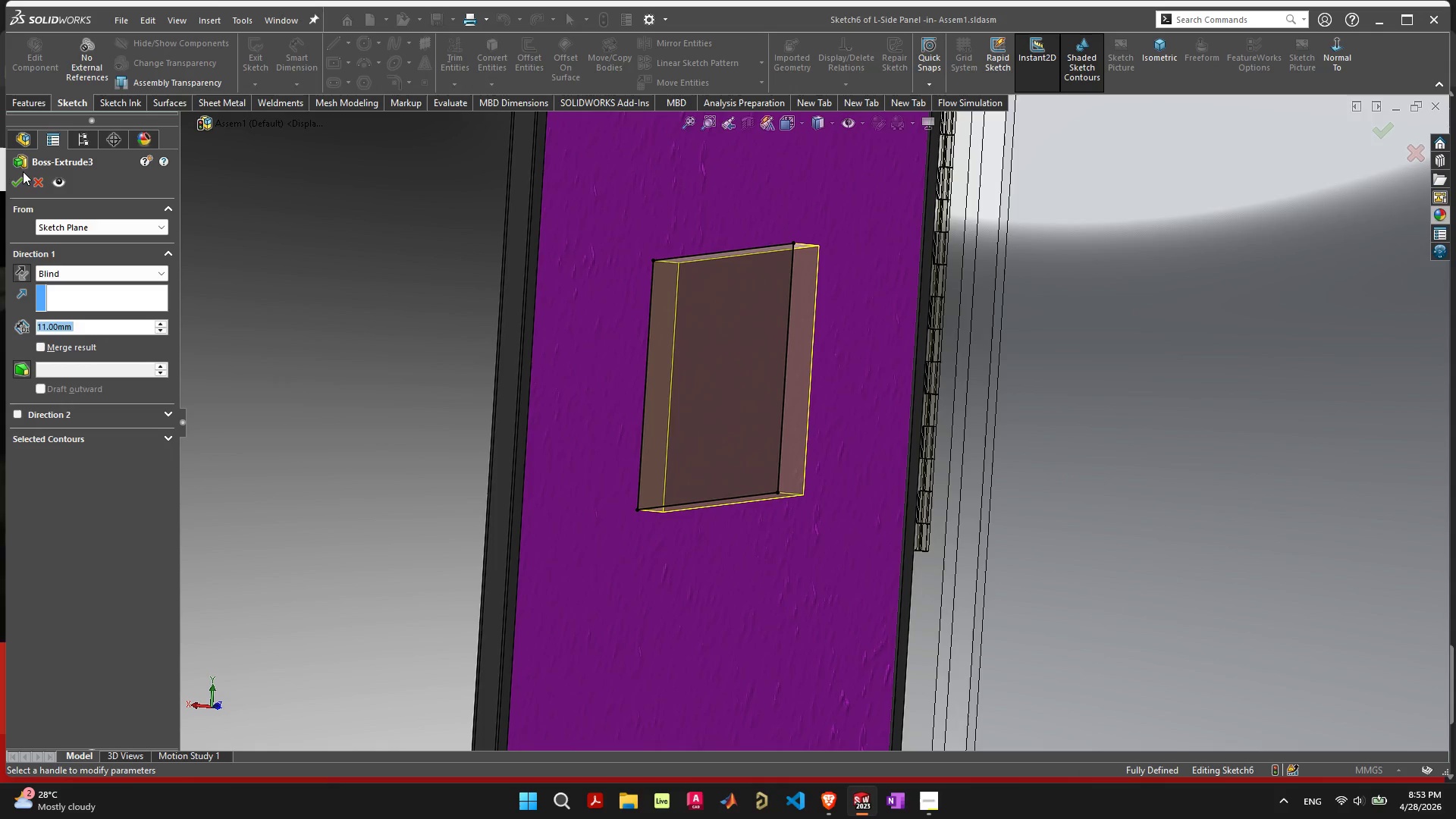 
left_click([17, 181])
 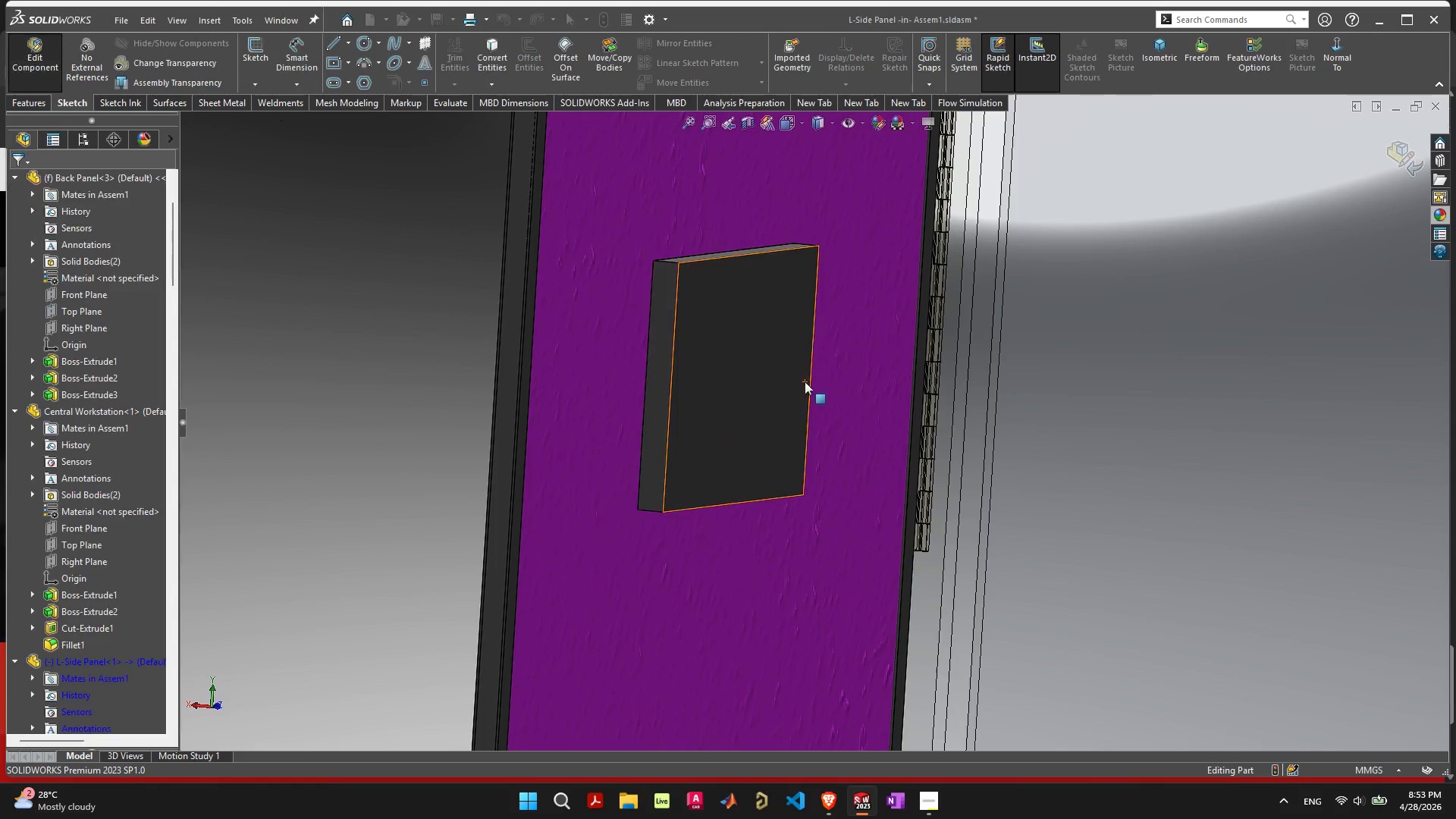 
scroll: coordinate [999, 428], scroll_direction: down, amount: 13.0
 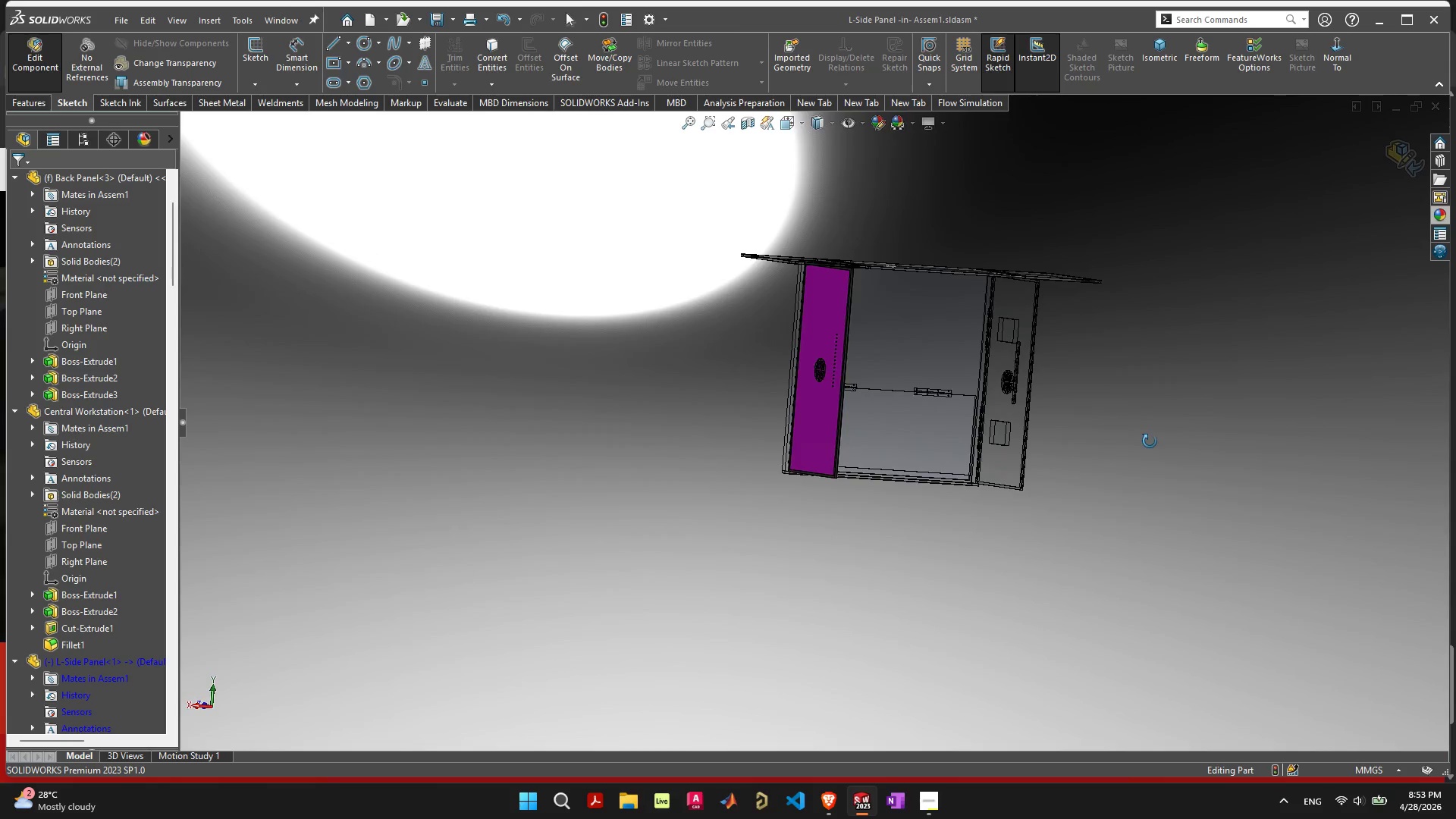 
left_click([782, 502])
 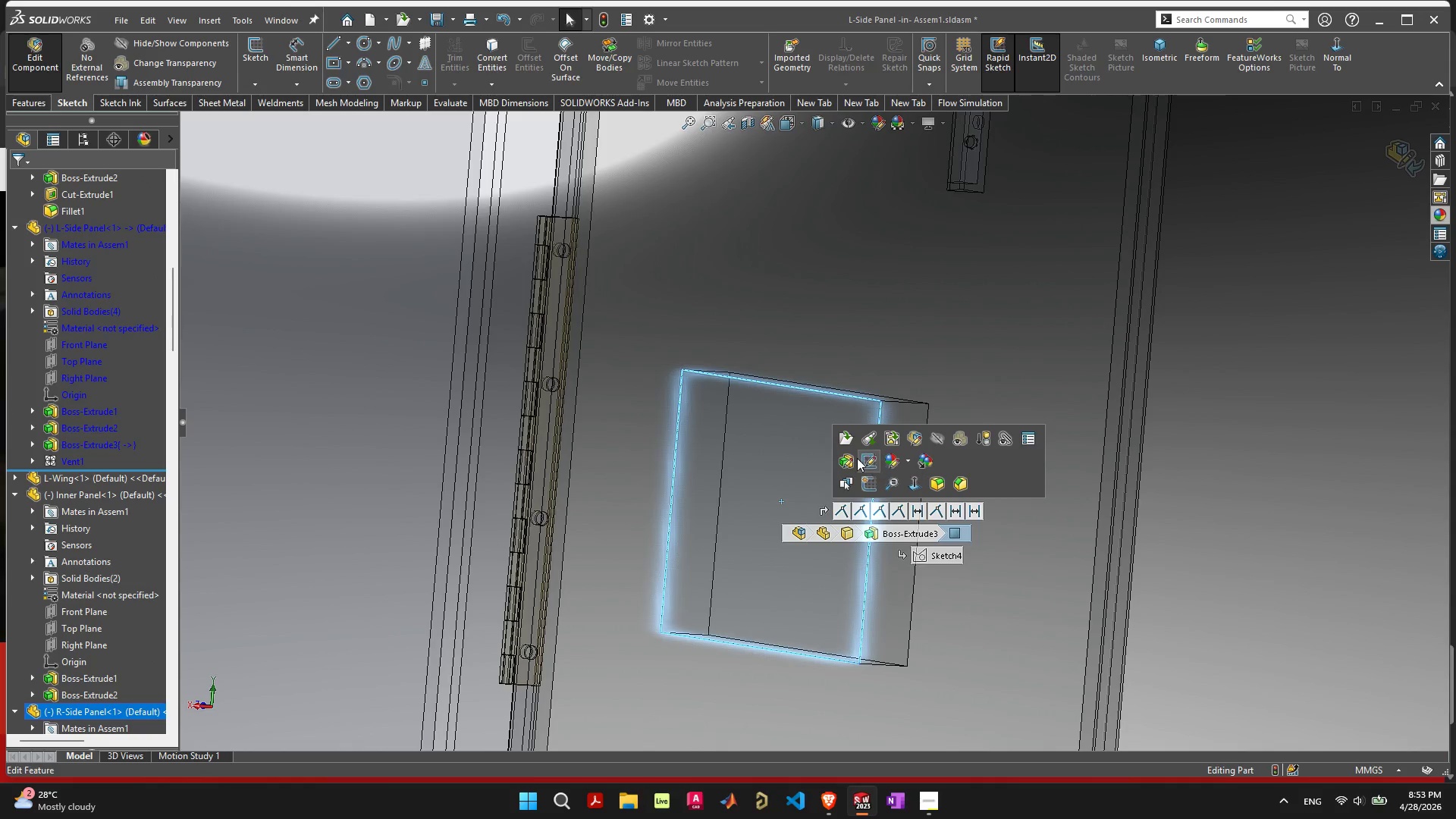 
scroll: coordinate [786, 487], scroll_direction: up, amount: 13.0
 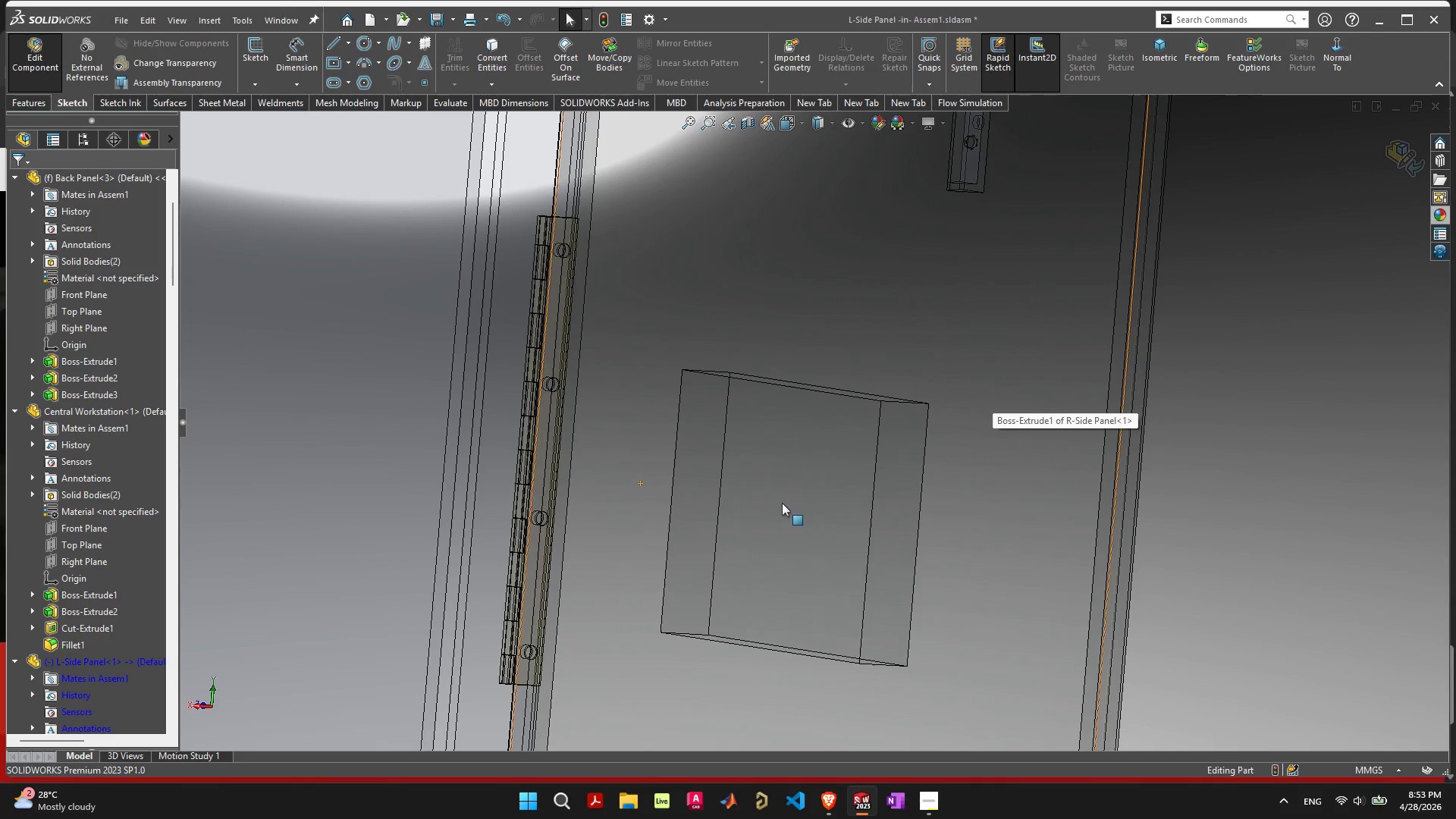 
left_click([850, 460])
 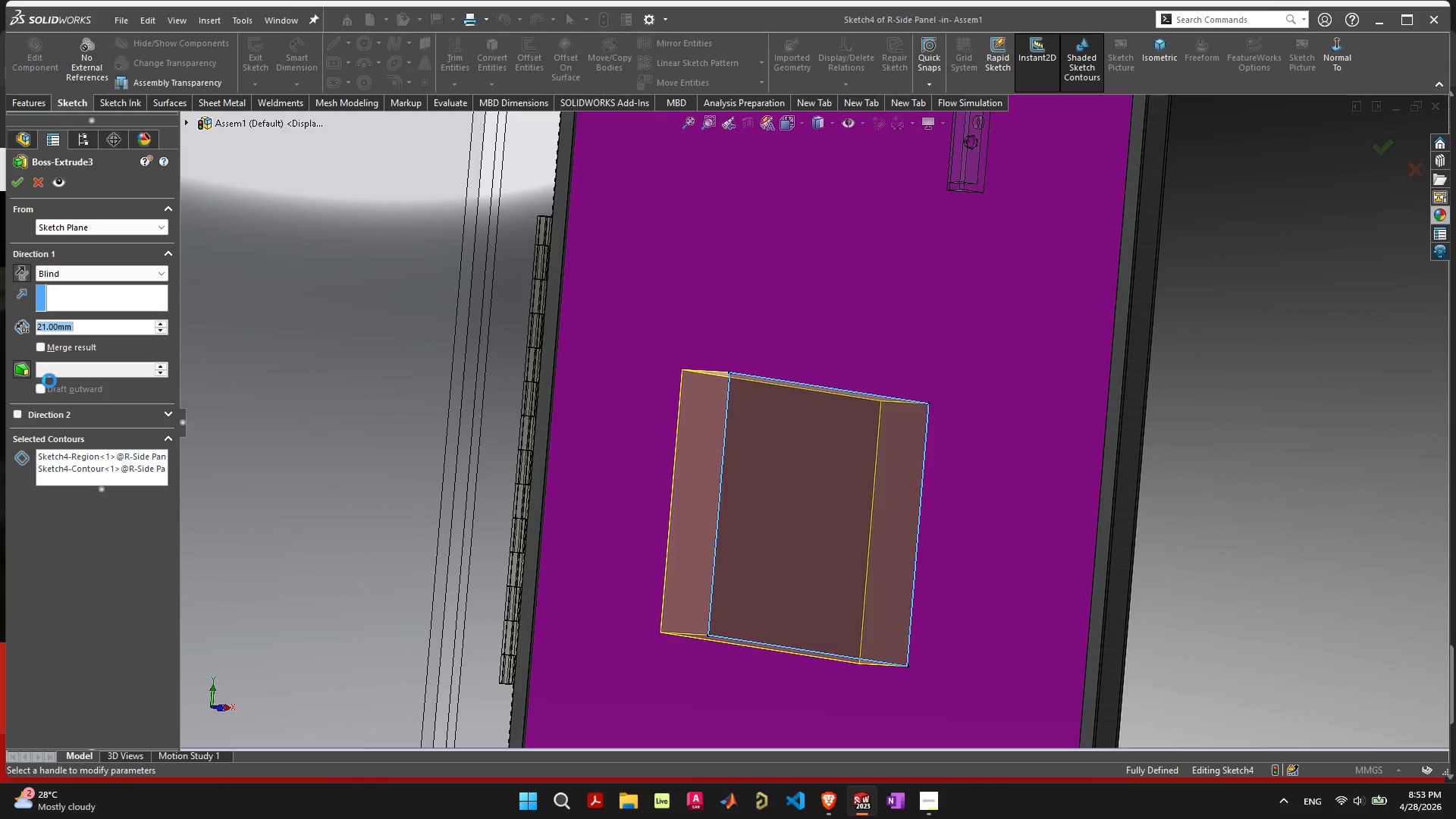 
type(11)
 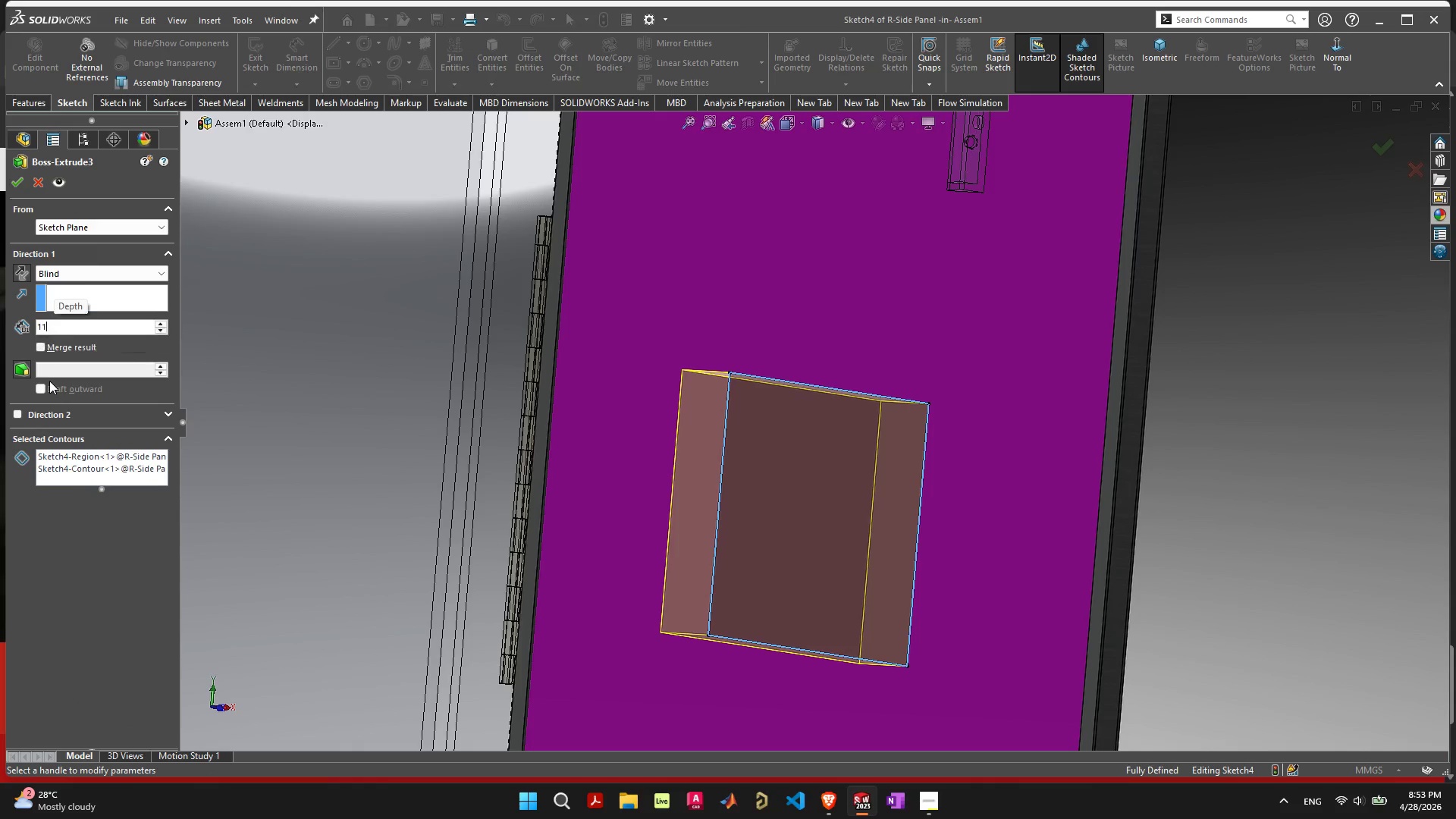 
key(Enter)
 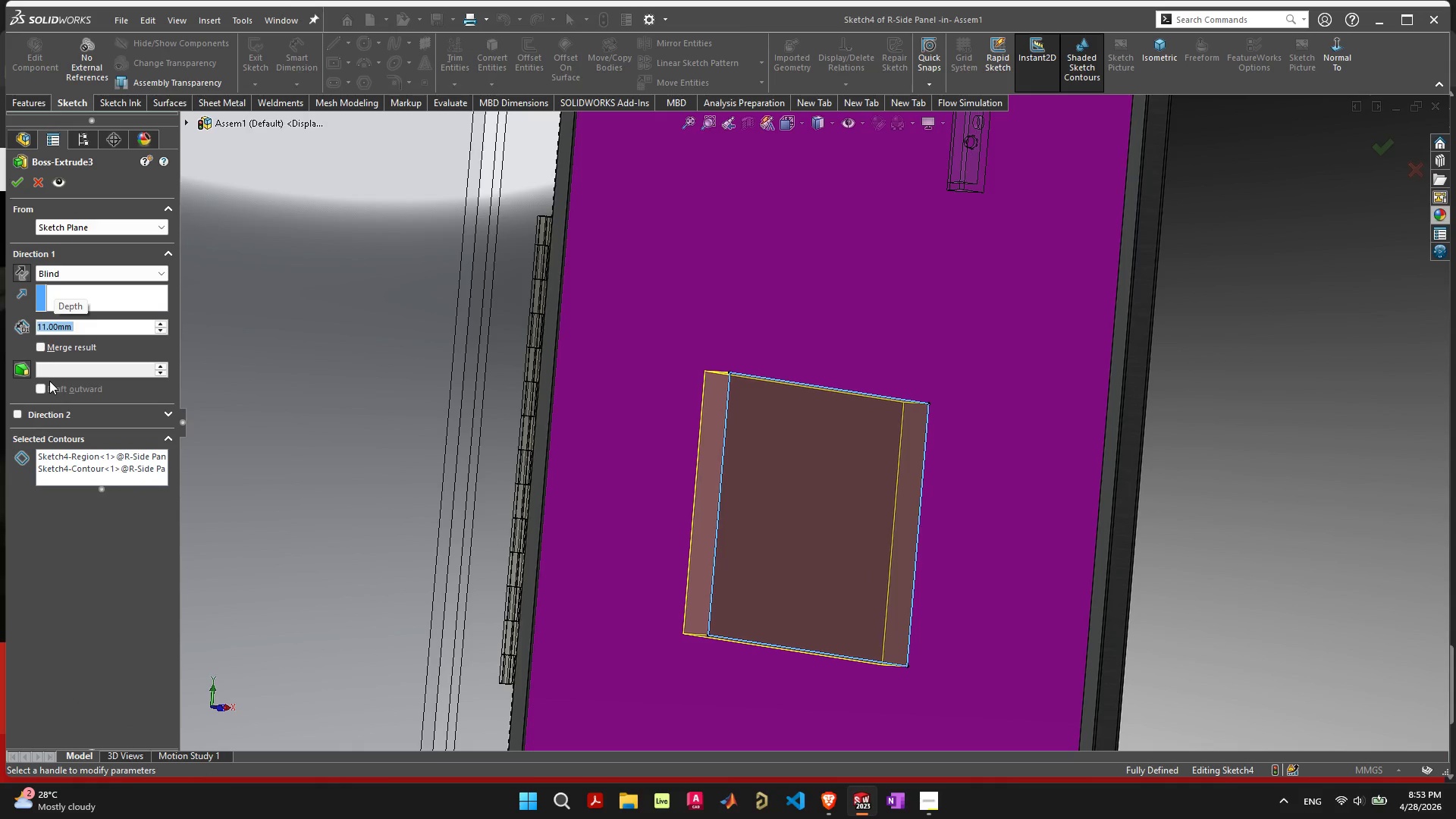 
key(Enter)
 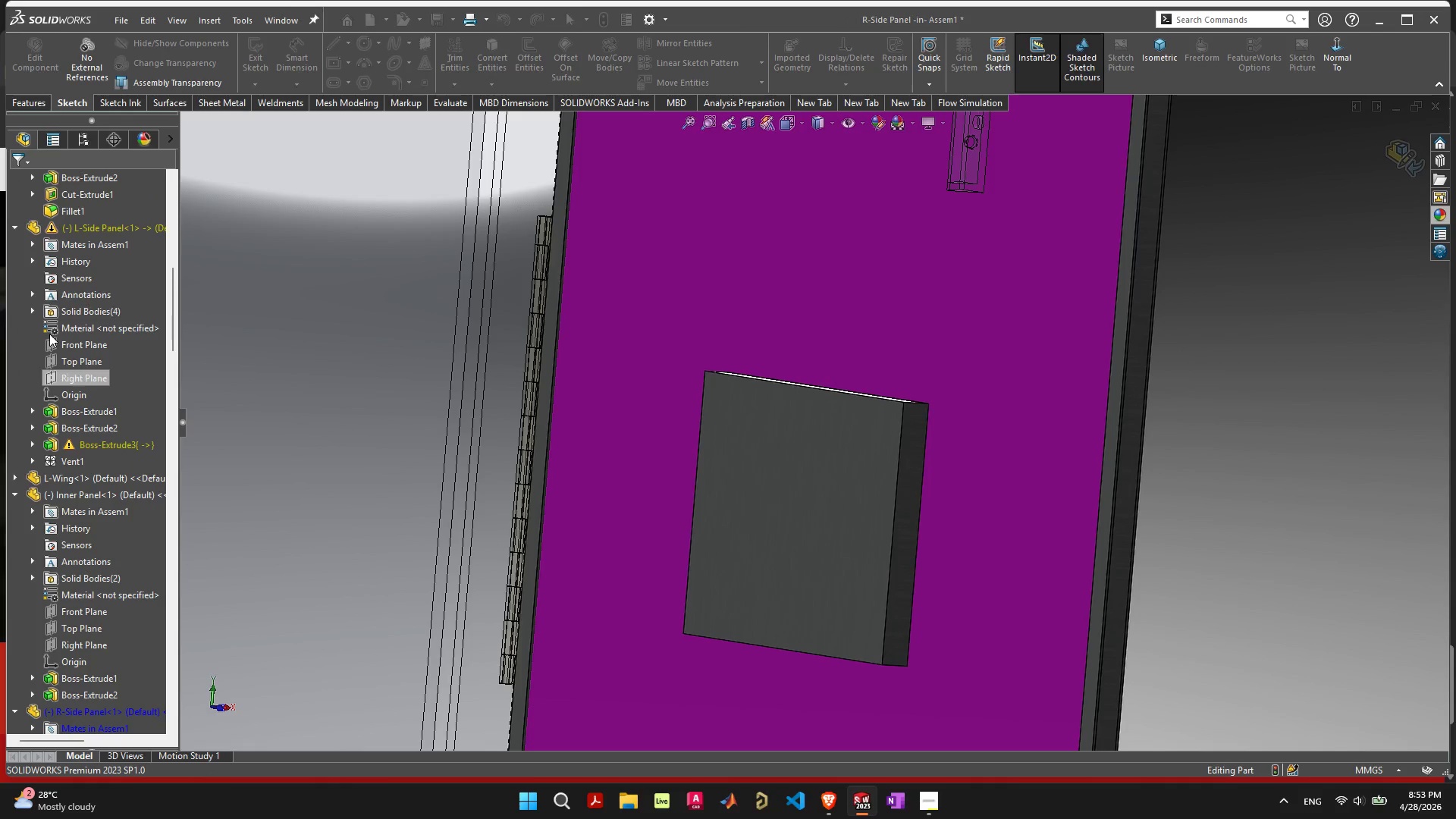 
scroll: coordinate [277, 459], scroll_direction: down, amount: 2.0
 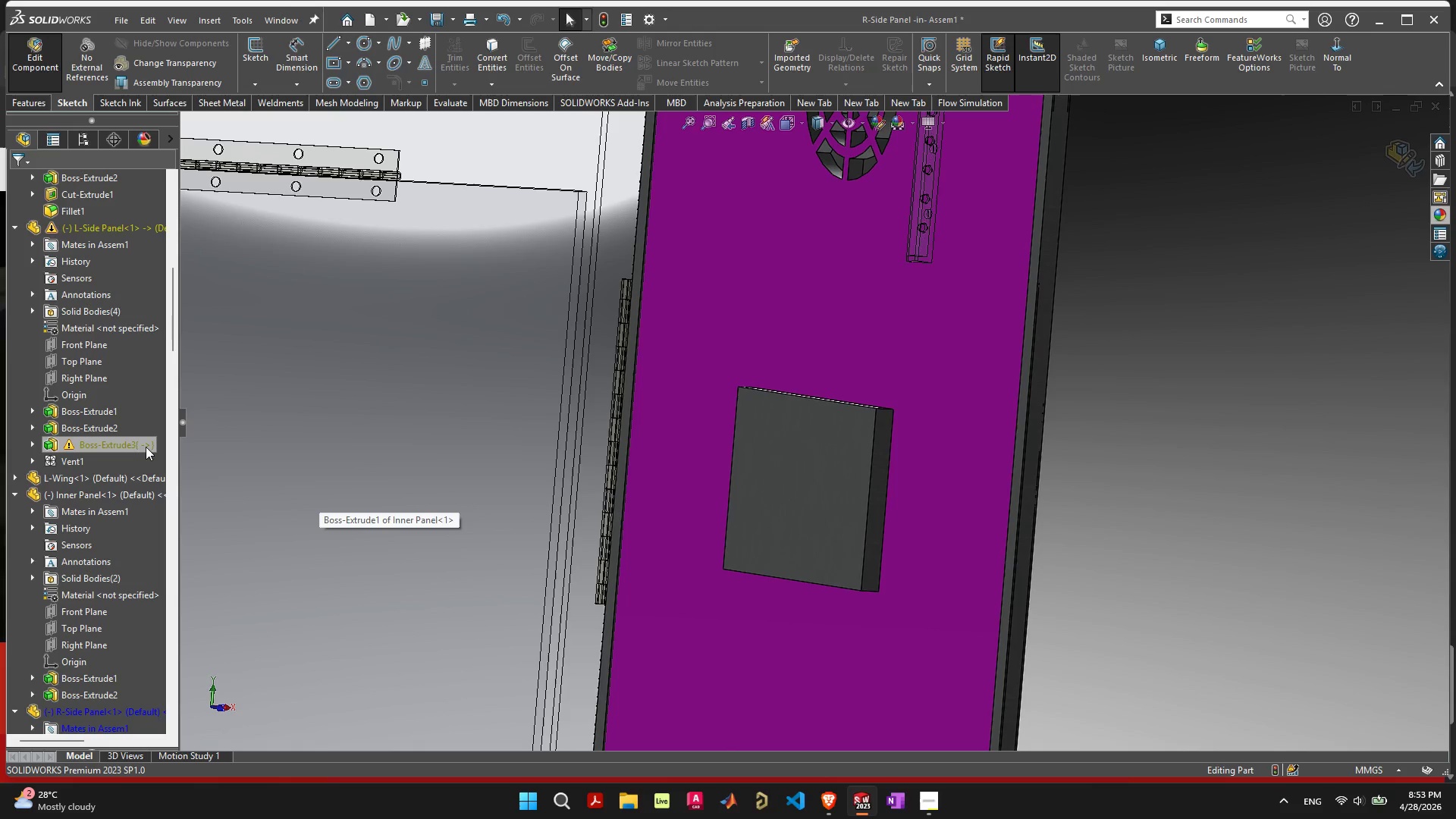 
left_click([146, 447])
 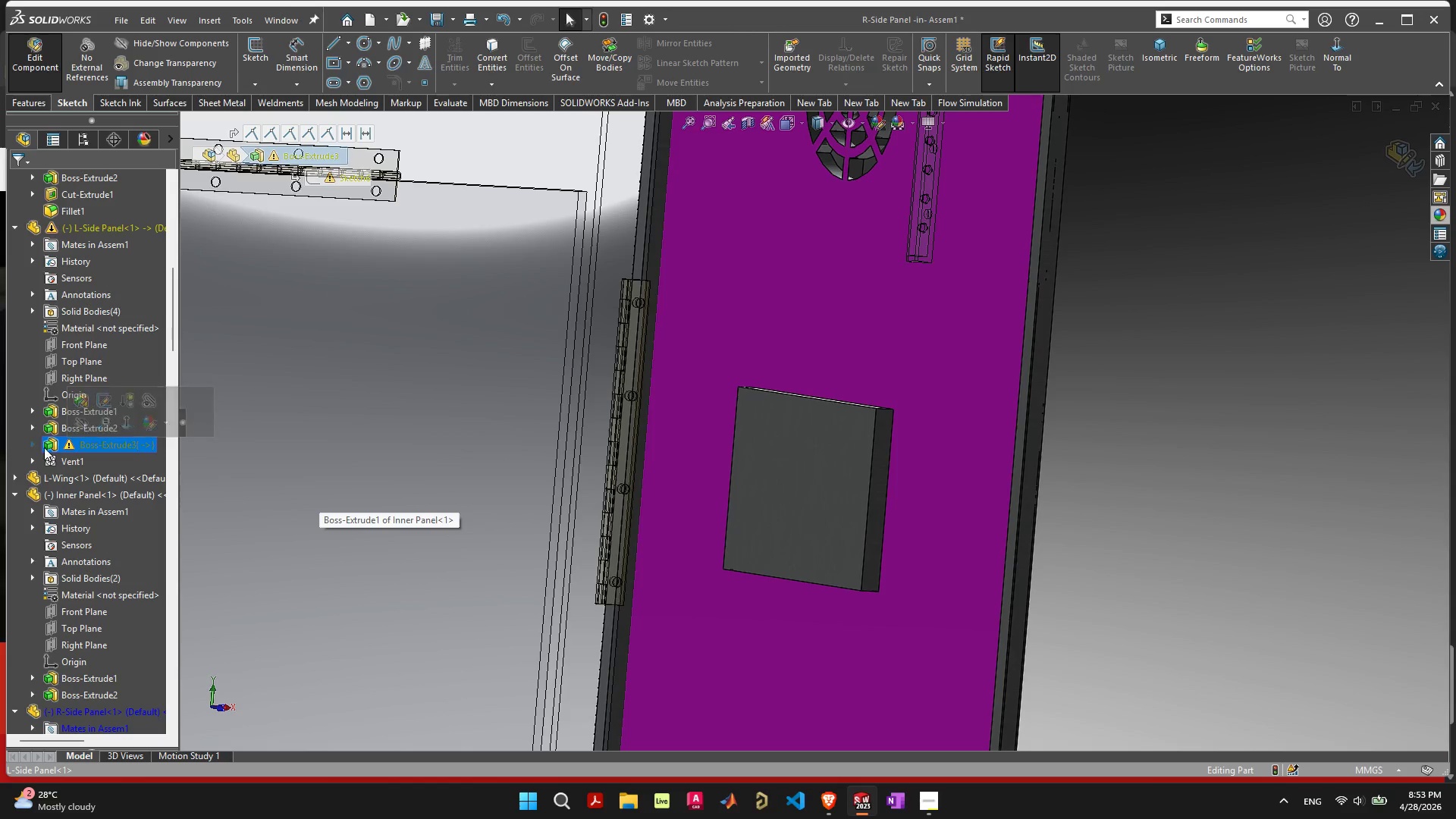 
left_click([31, 447])
 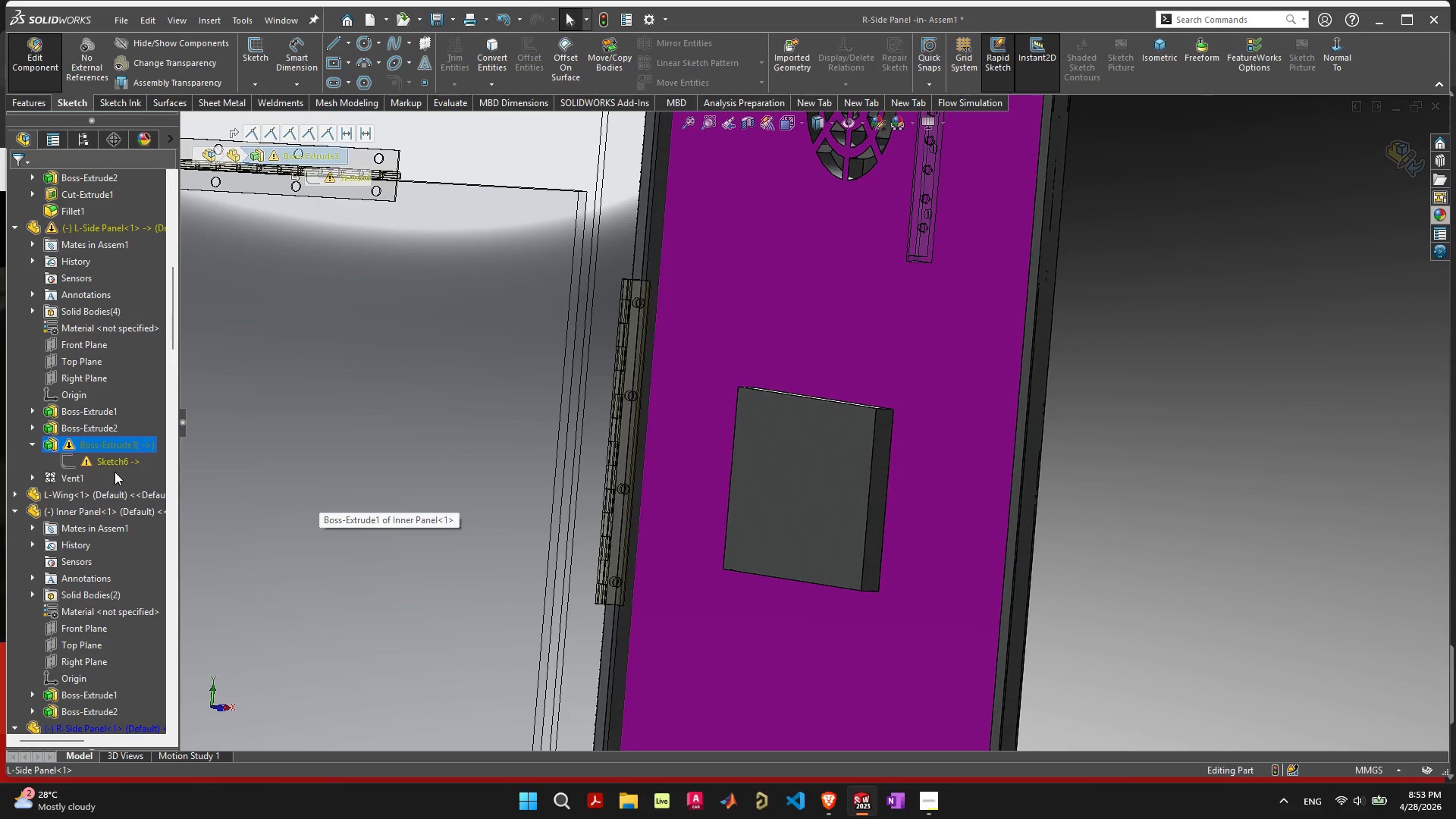 
left_click([115, 465])
 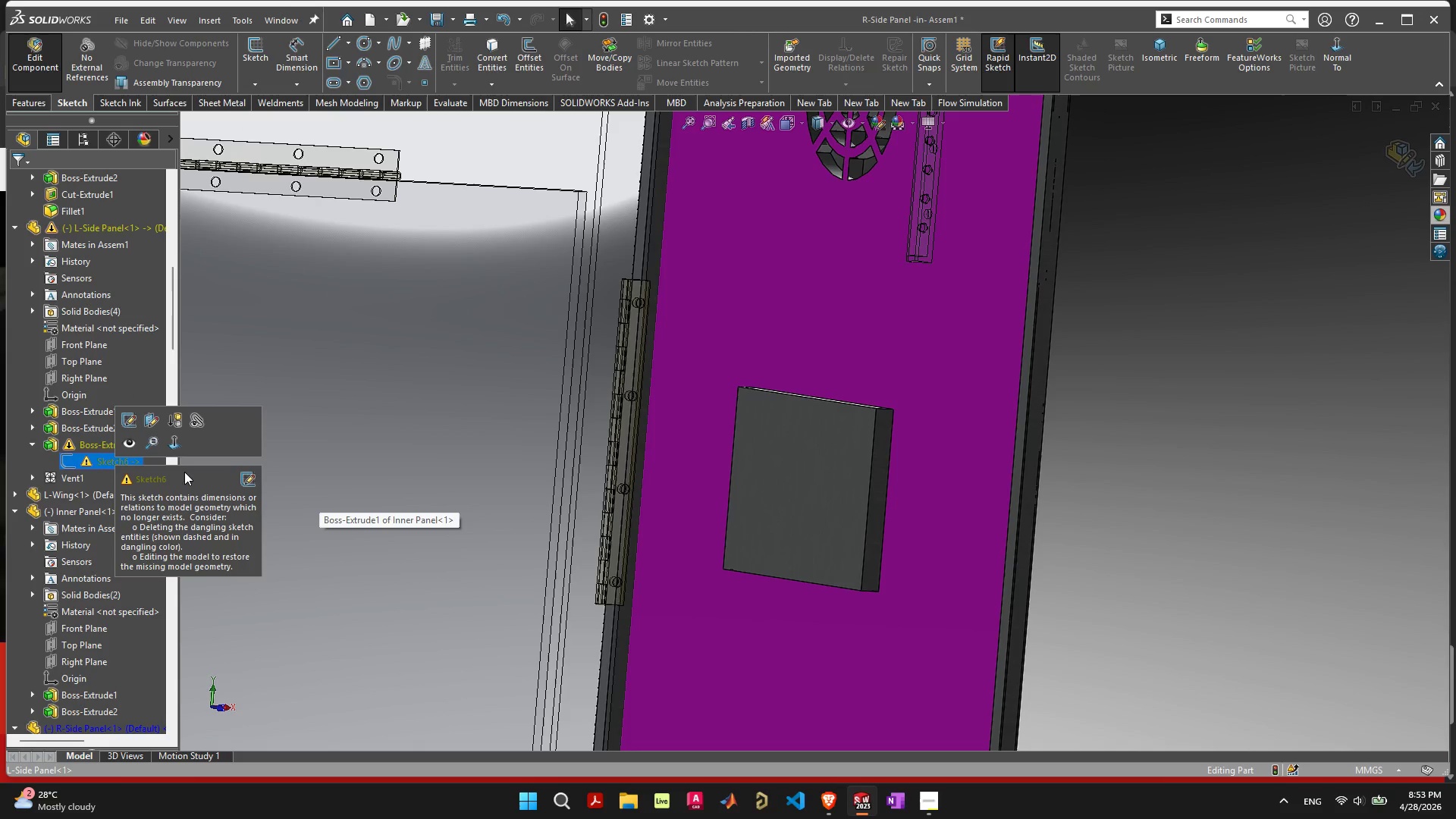 
wait(6.89)
 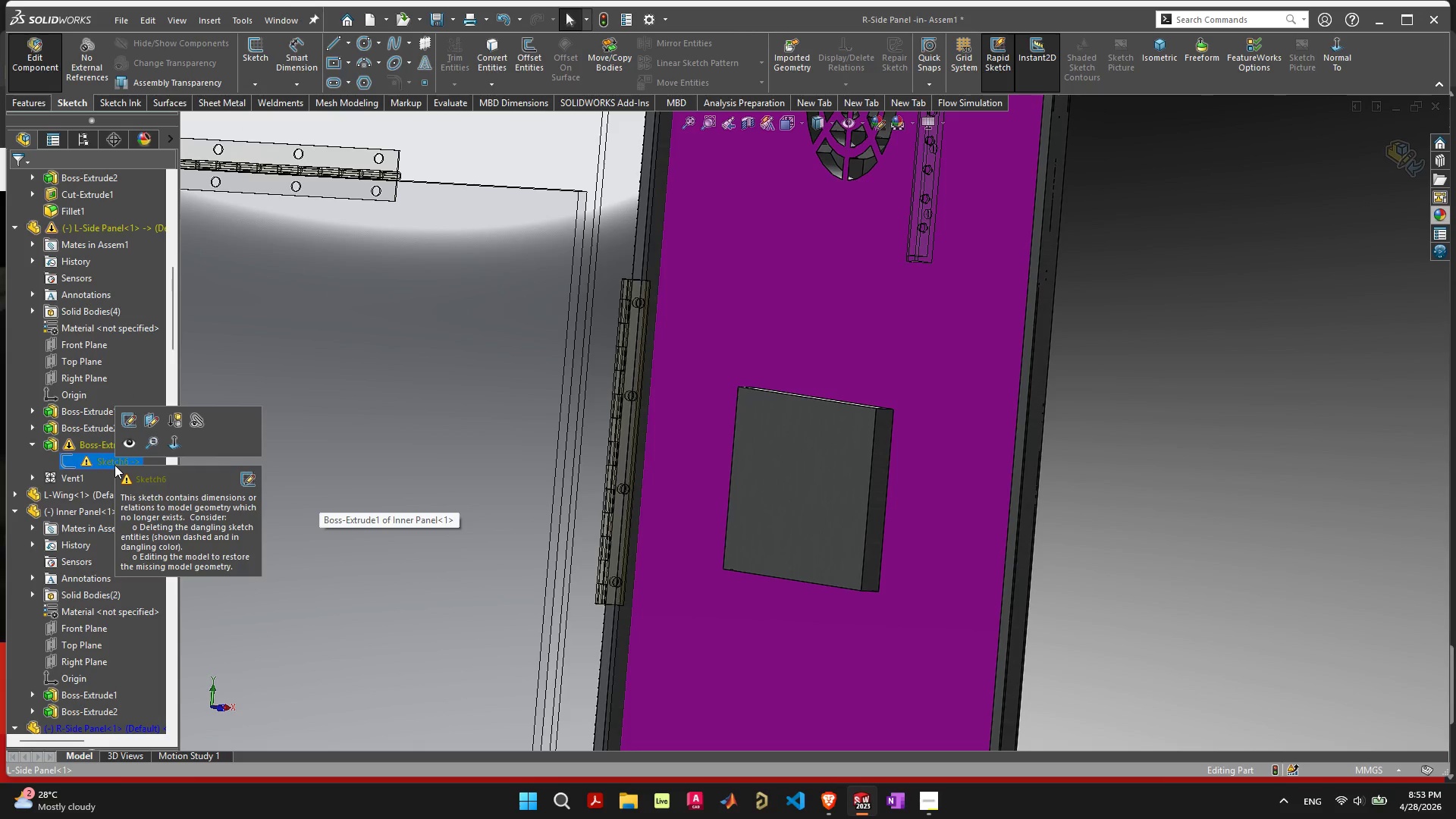 
left_click([243, 481])
 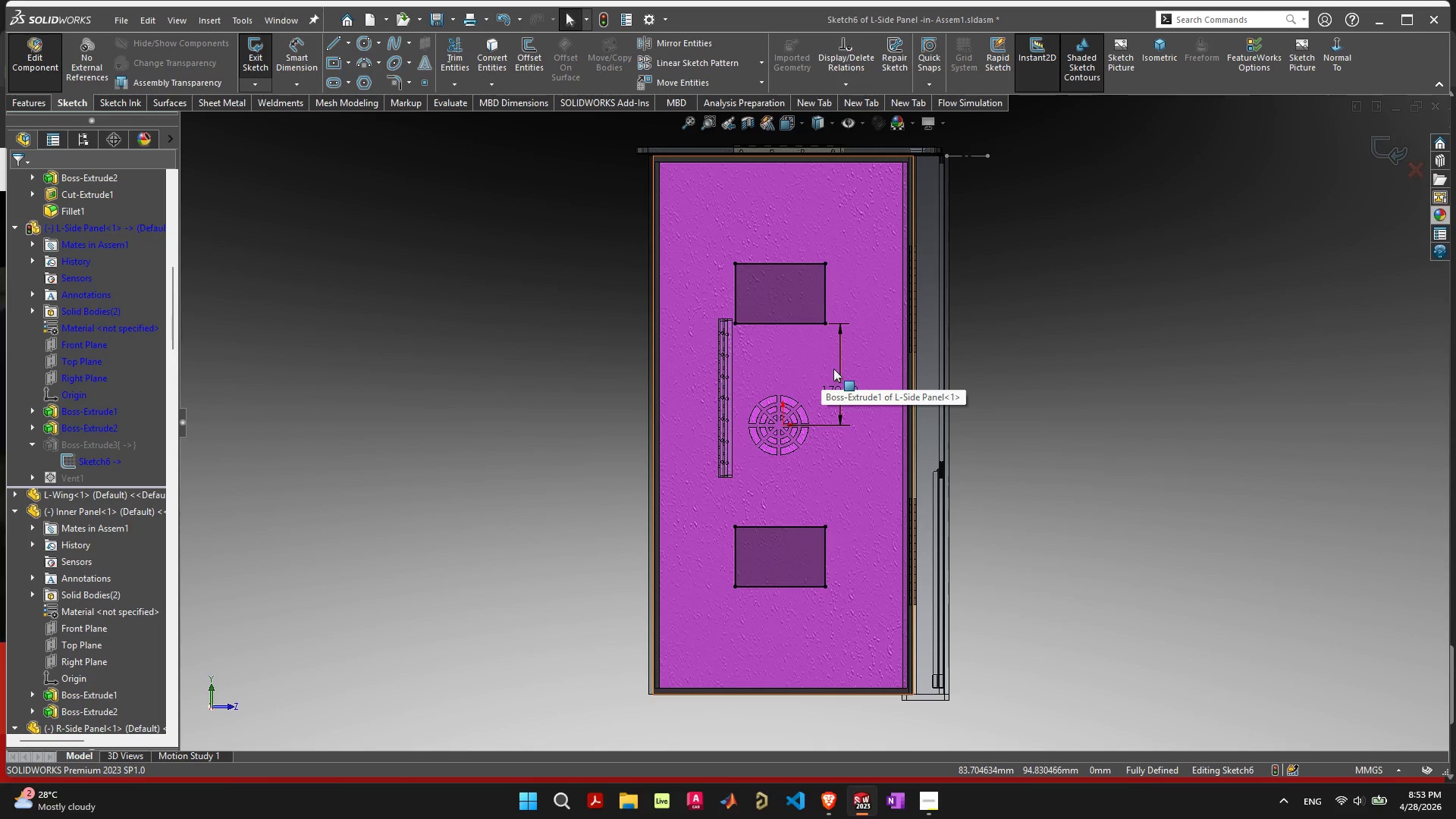 
wait(7.22)
 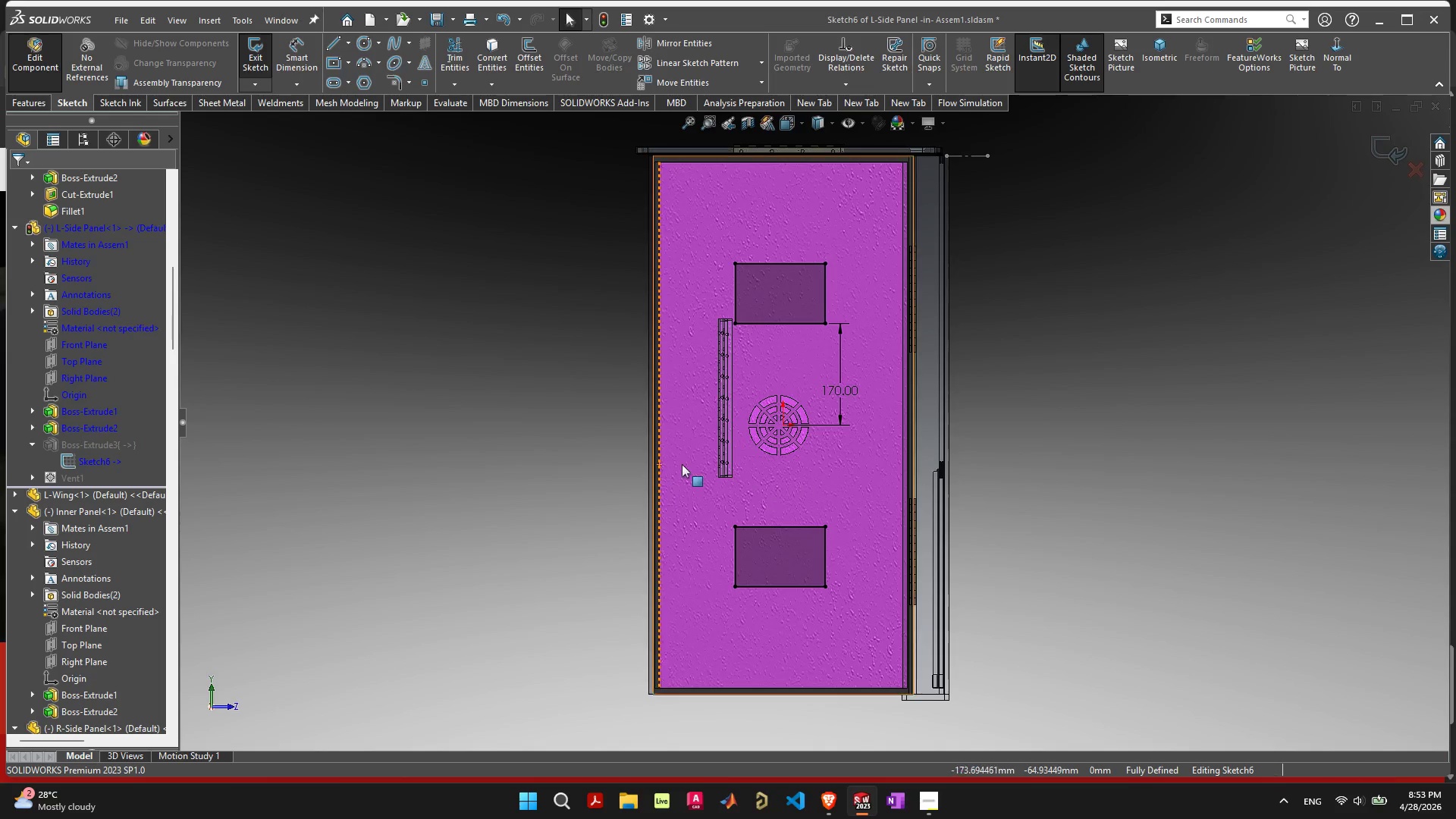 
scroll: coordinate [828, 372], scroll_direction: up, amount: 3.0
 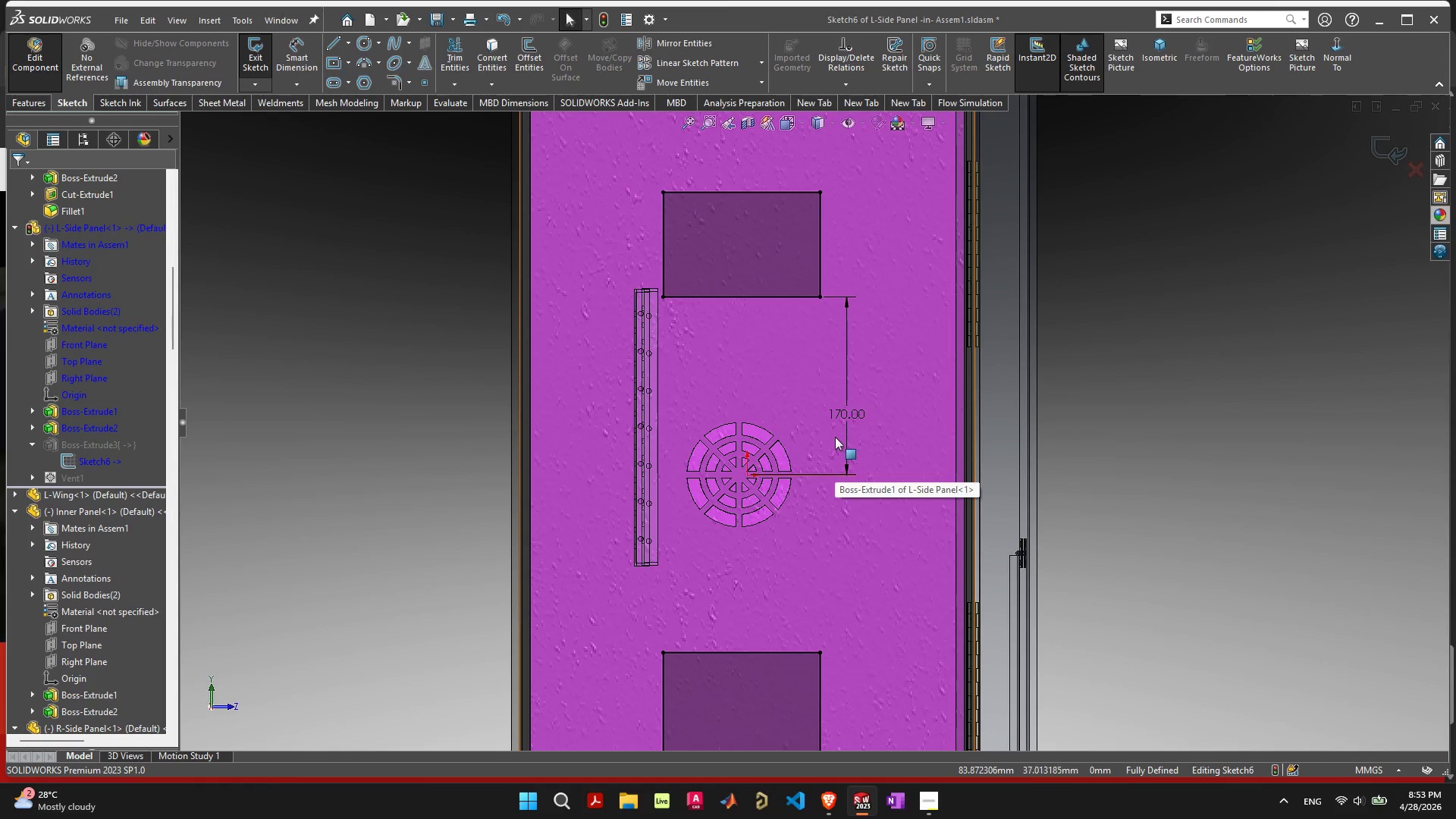 
scroll: coordinate [834, 428], scroll_direction: down, amount: 5.0
 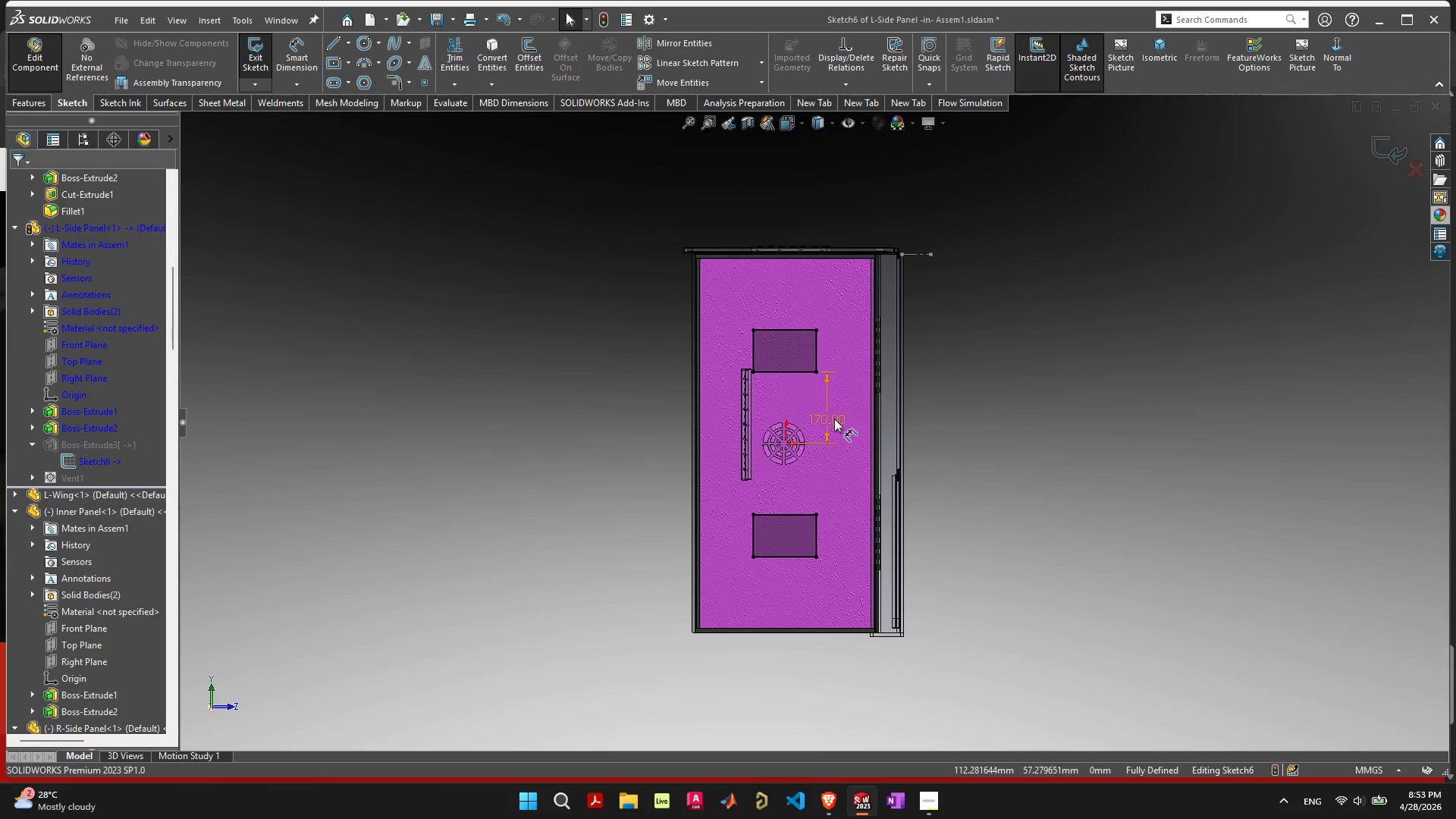 
left_click([834, 419])
 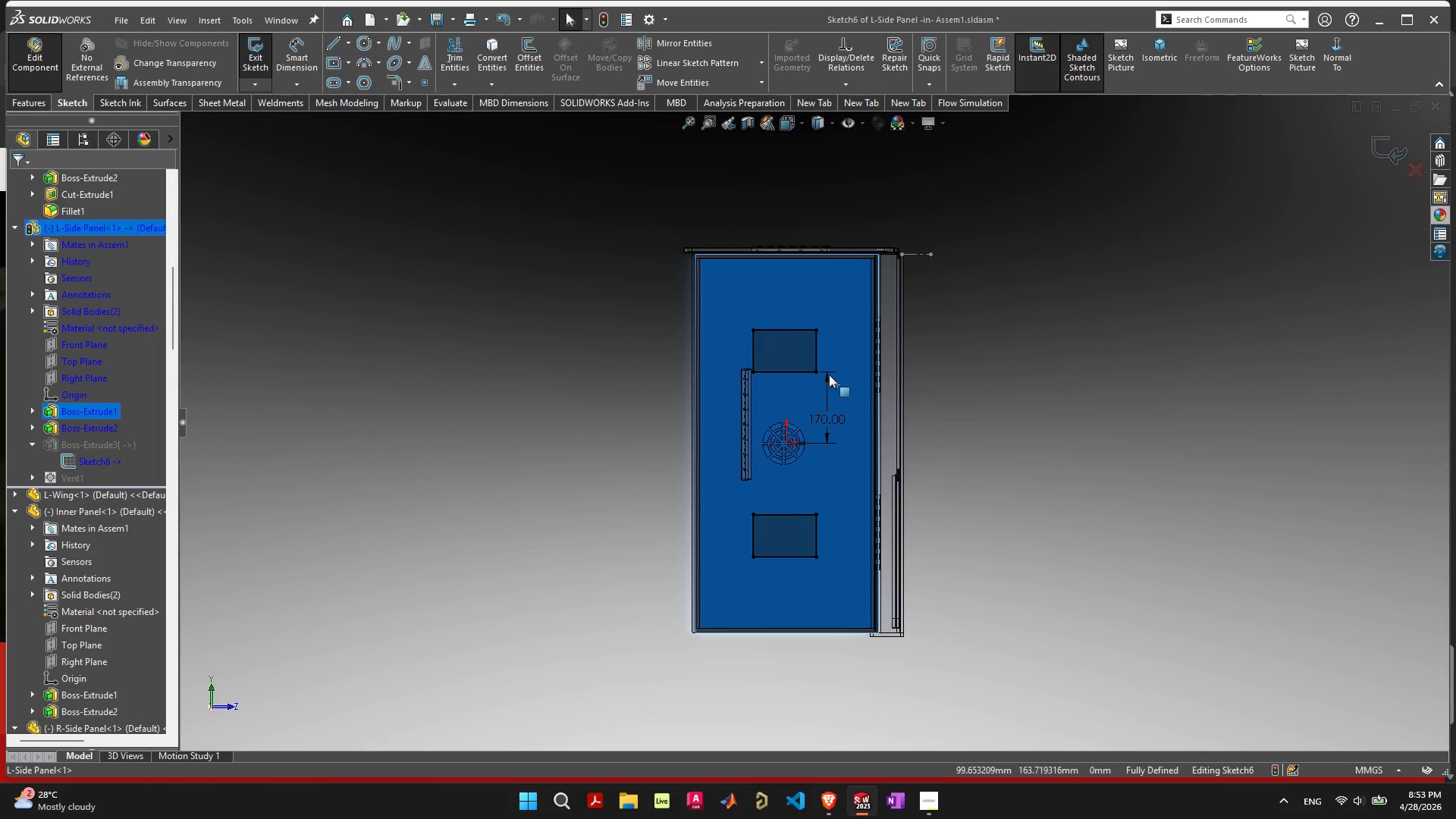 
left_click([827, 372])
 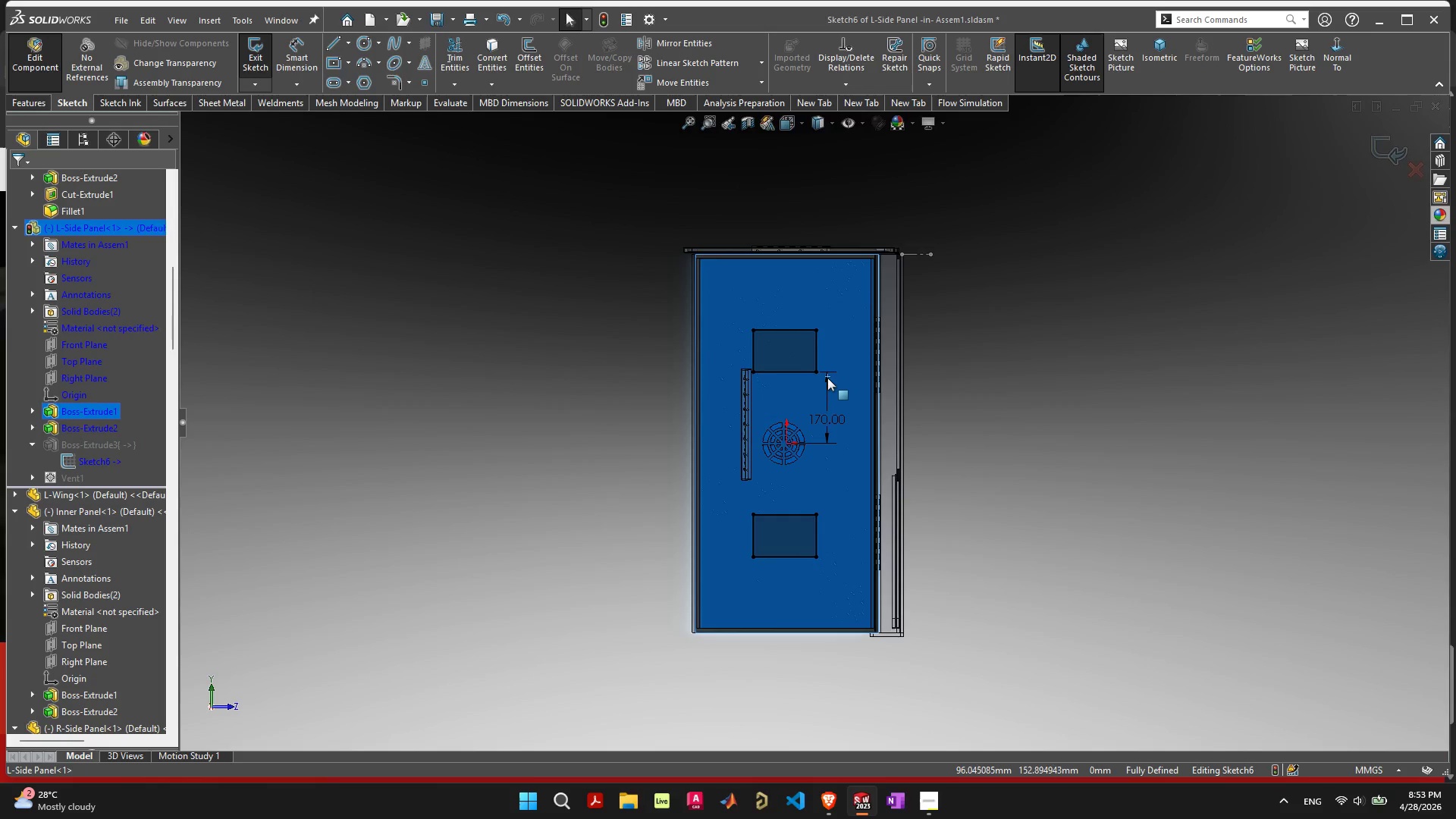 
scroll: coordinate [824, 421], scroll_direction: up, amount: 5.0
 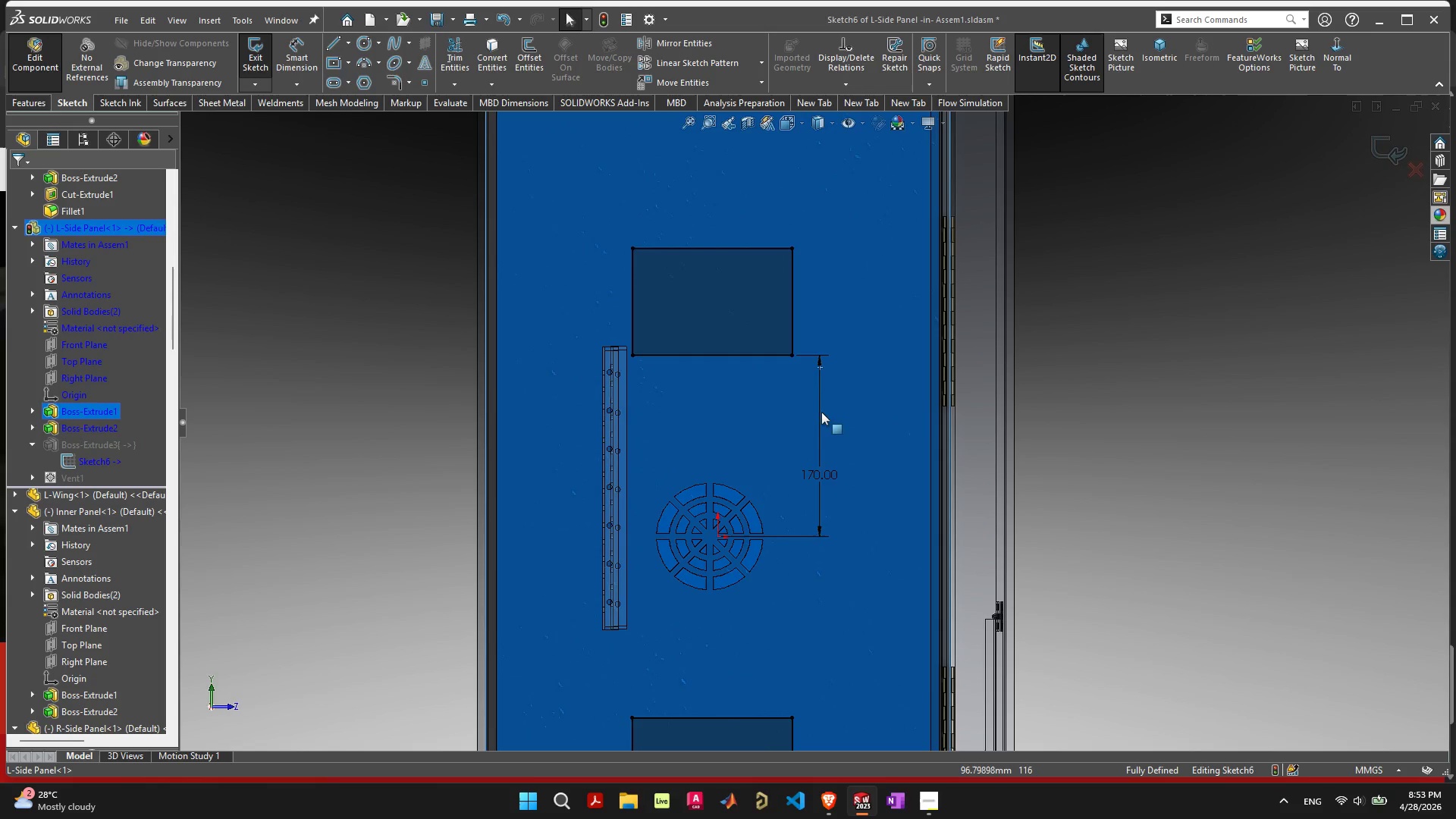 
key(Escape)
 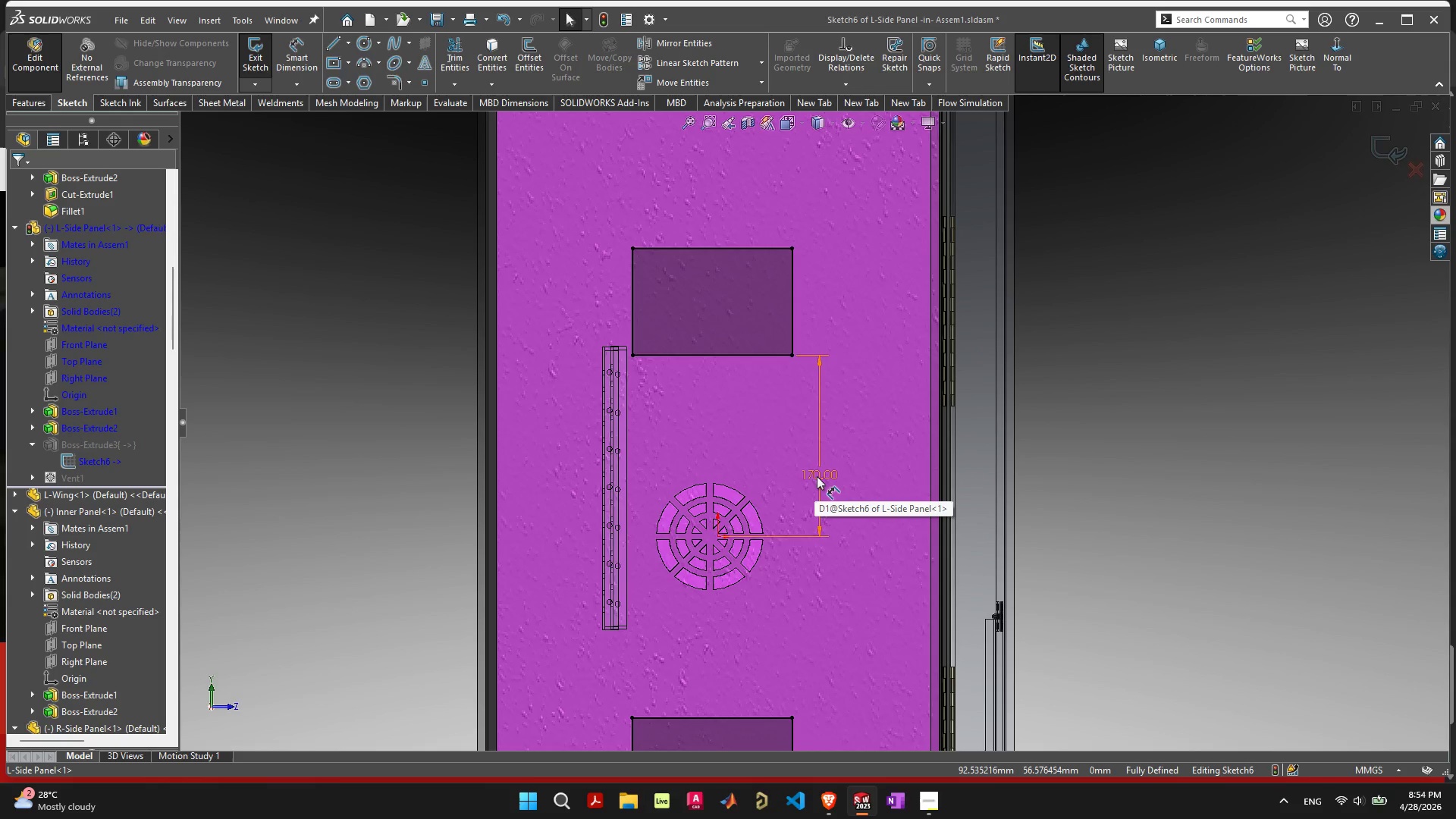 
key(Escape)
 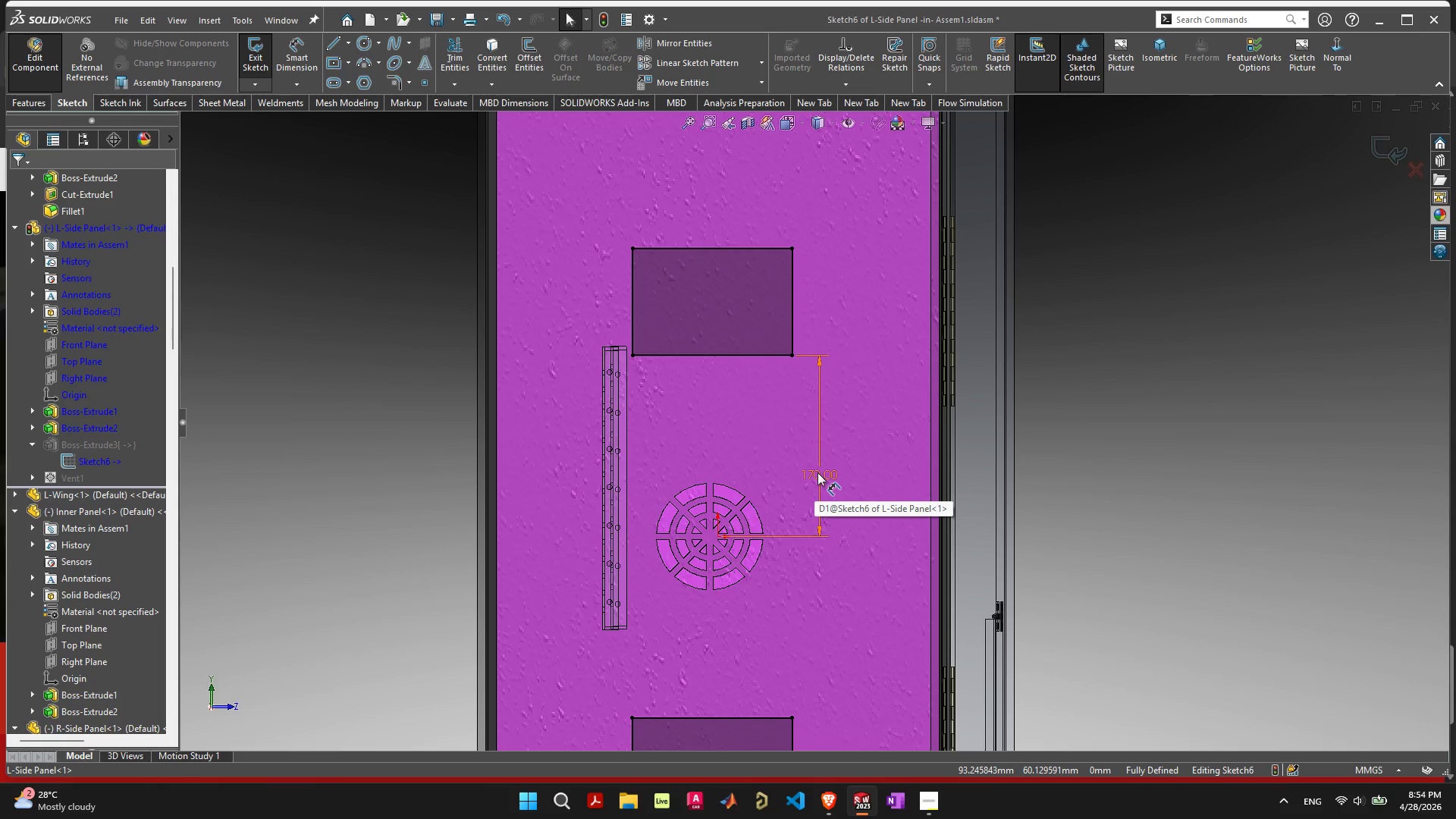 
key(Escape)
 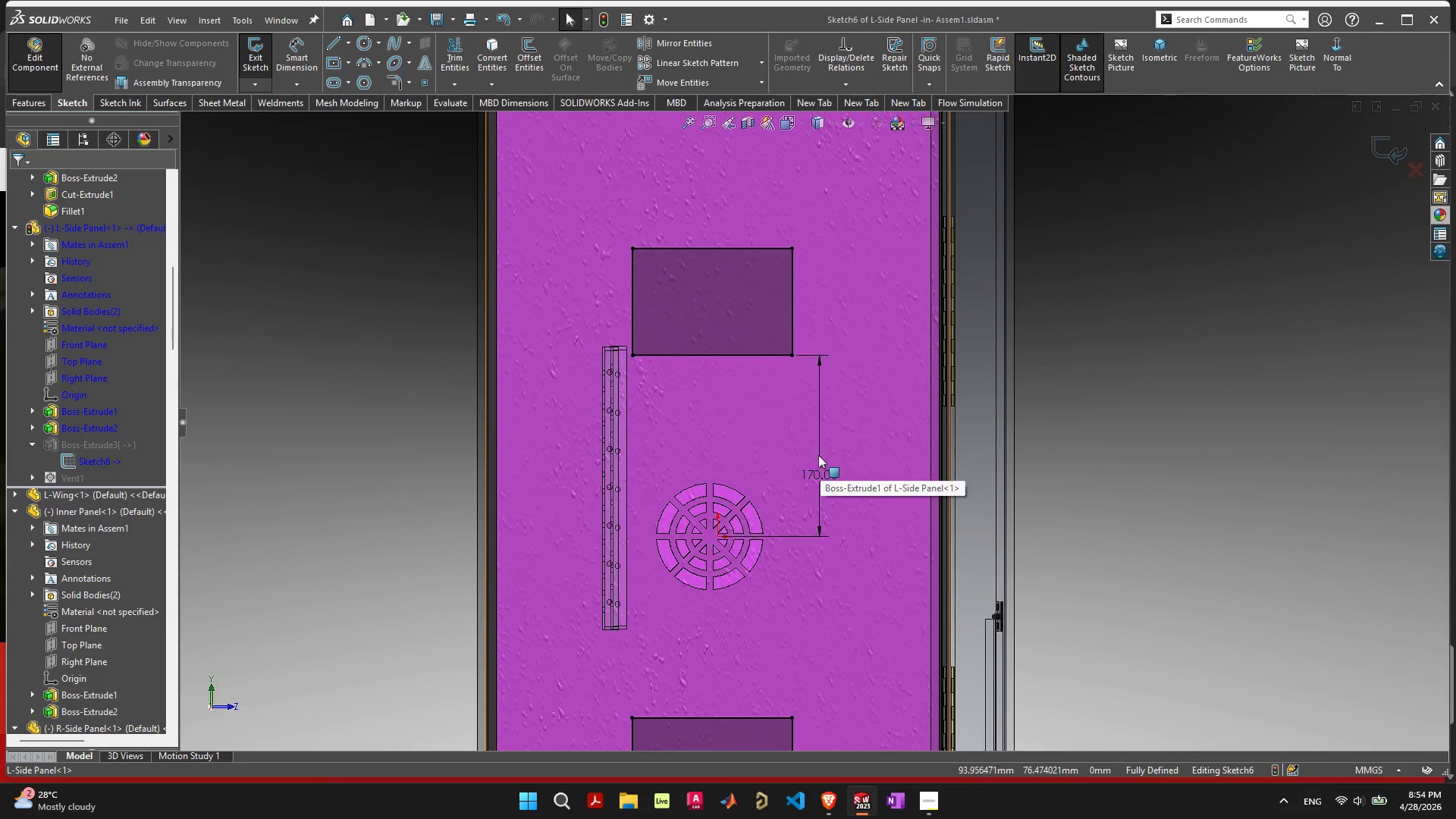 
left_click([819, 471])
 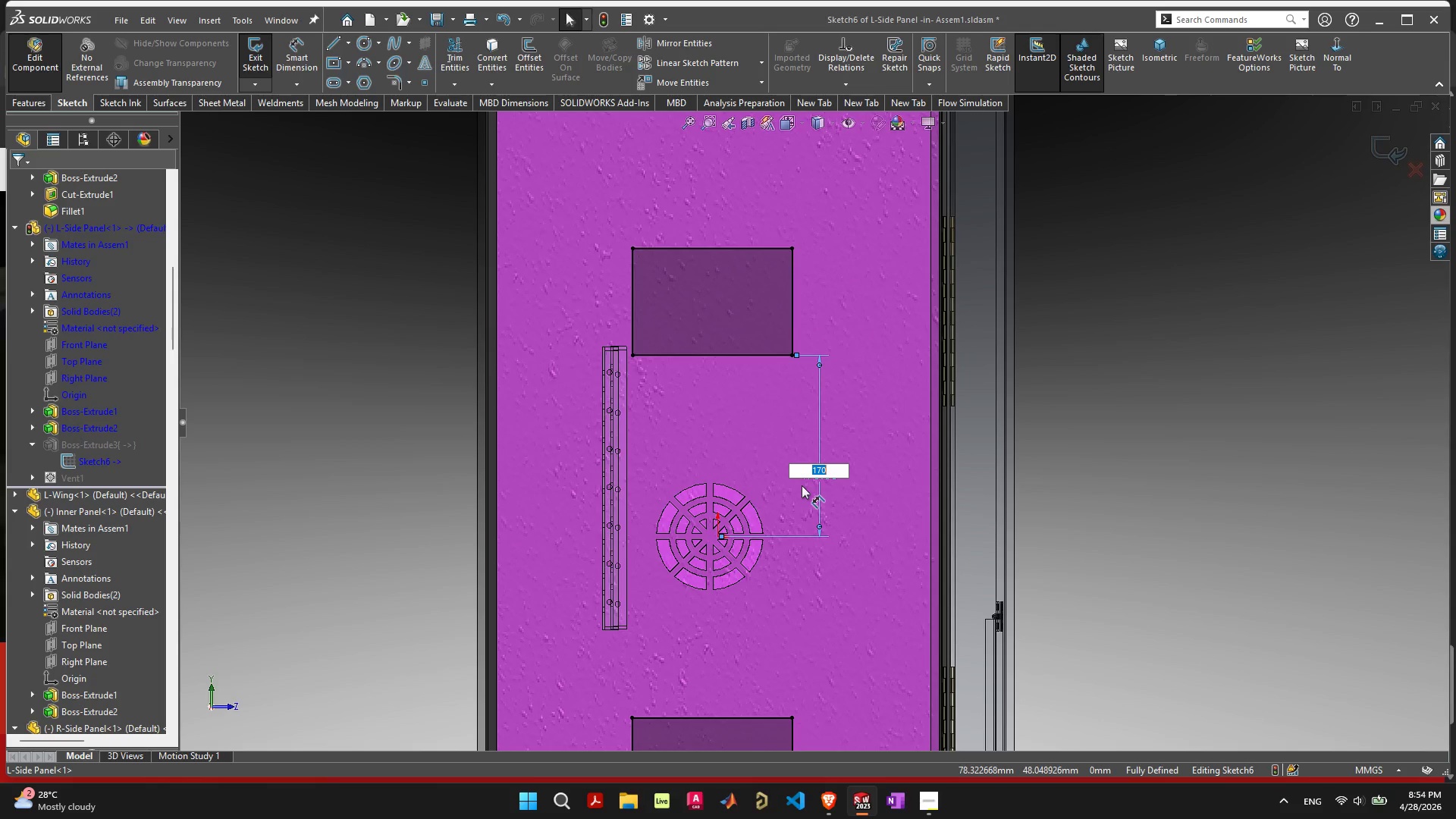 
key(Escape)
 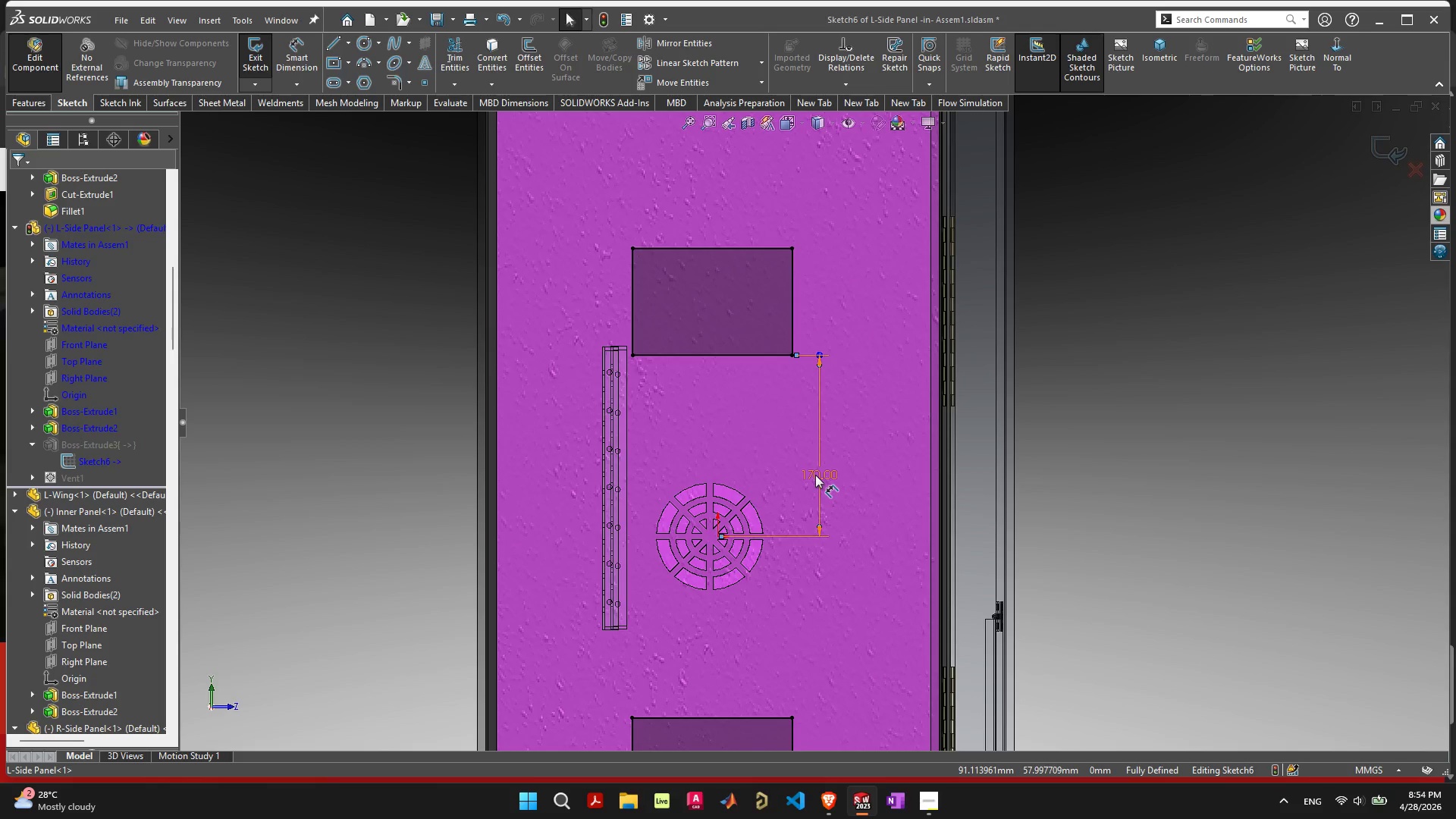 
key(Delete)
 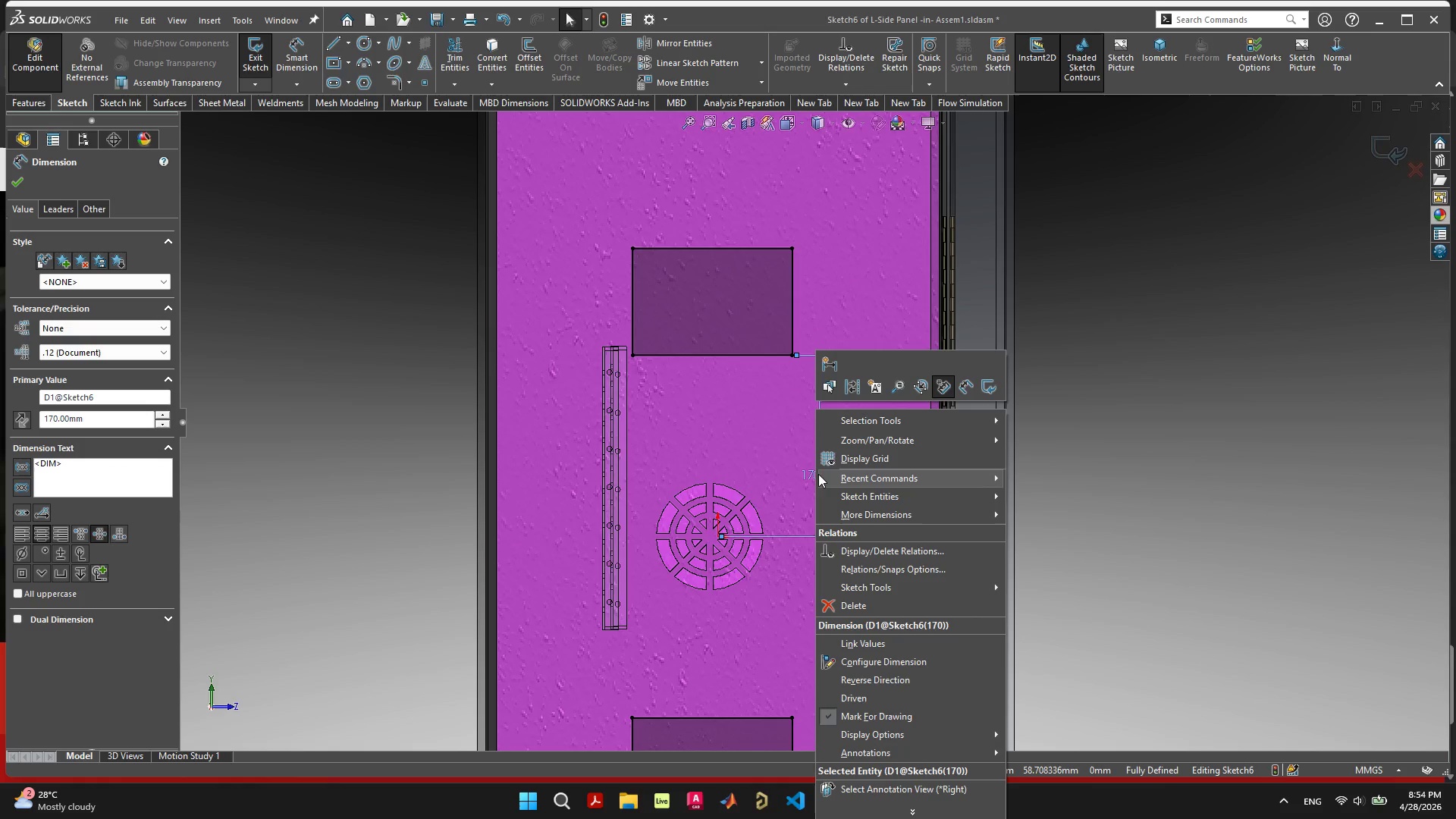 
left_click([907, 607])
 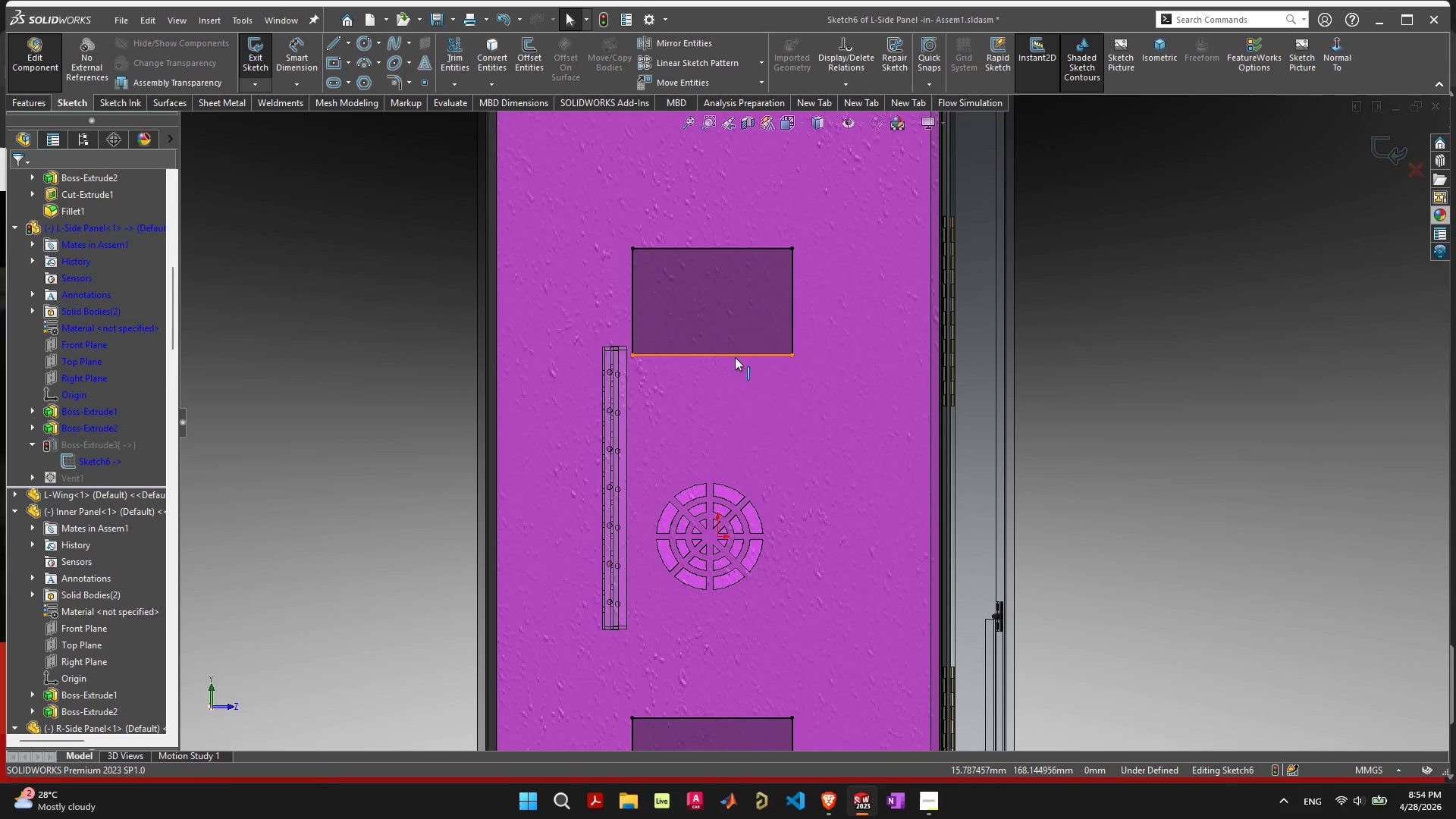 
scroll: coordinate [761, 370], scroll_direction: down, amount: 4.0
 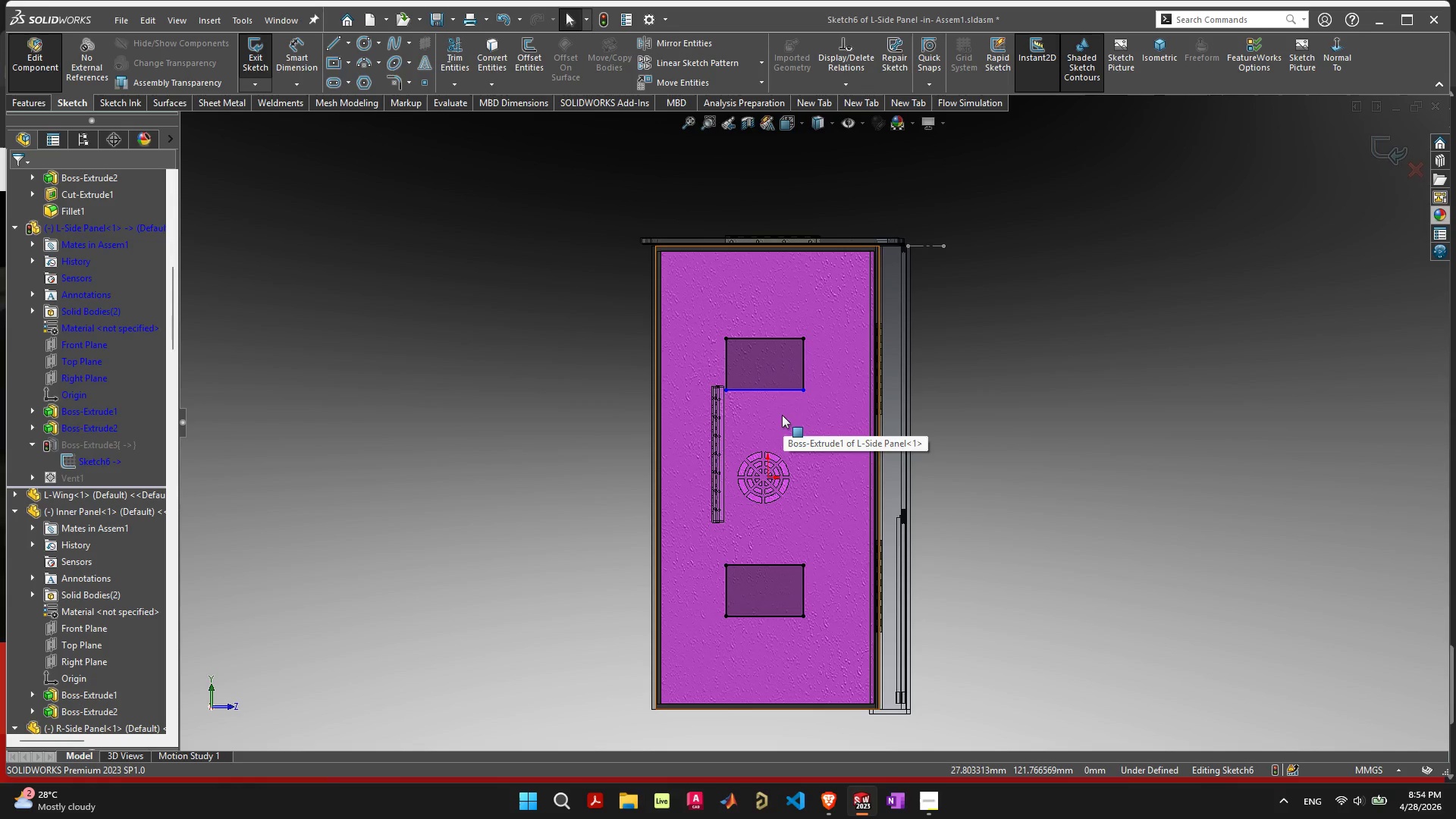 
scroll: coordinate [782, 415], scroll_direction: up, amount: 4.0
 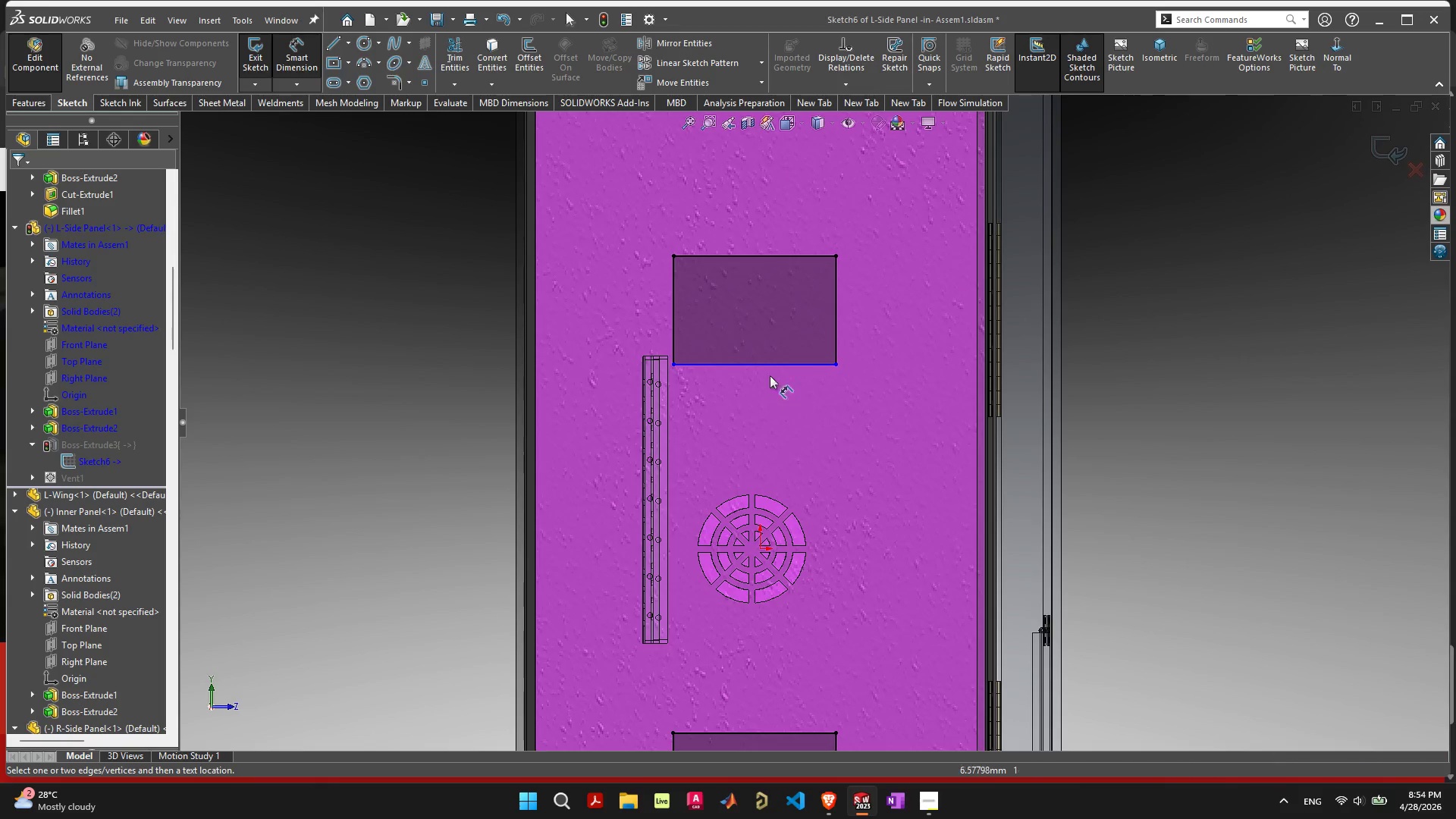 
left_click([761, 364])
 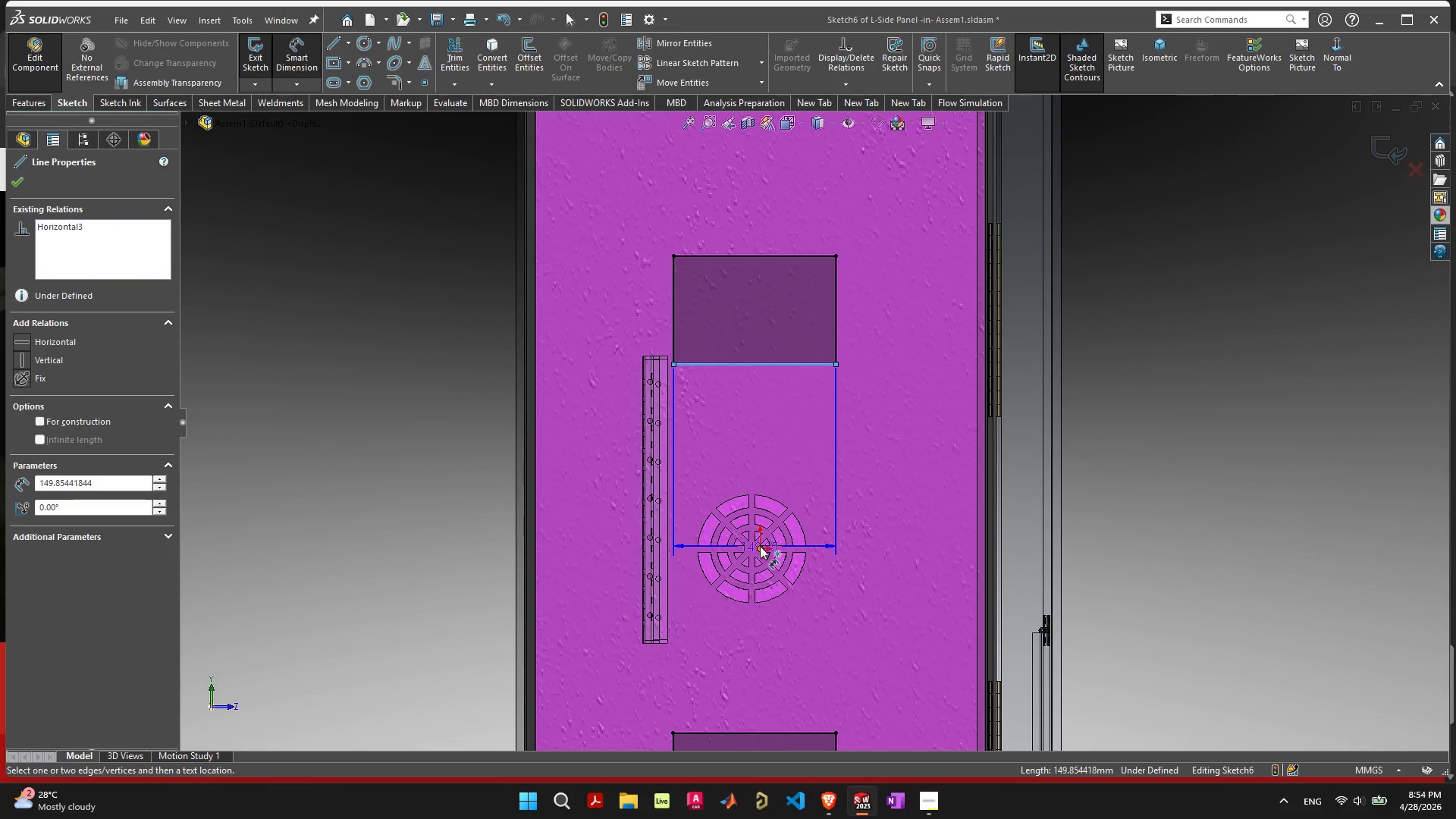 
left_click([760, 546])
 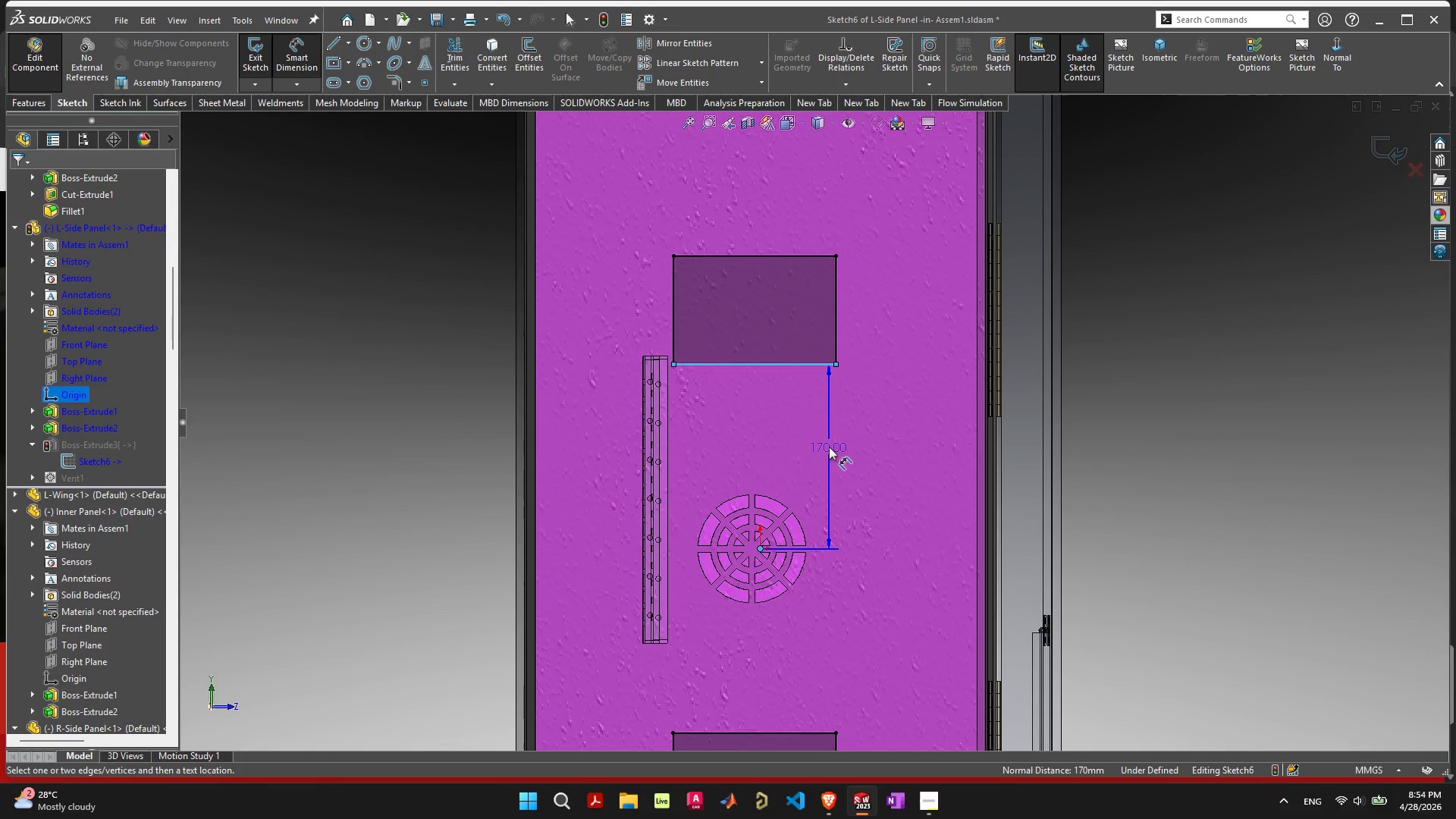 
left_click([829, 447])
 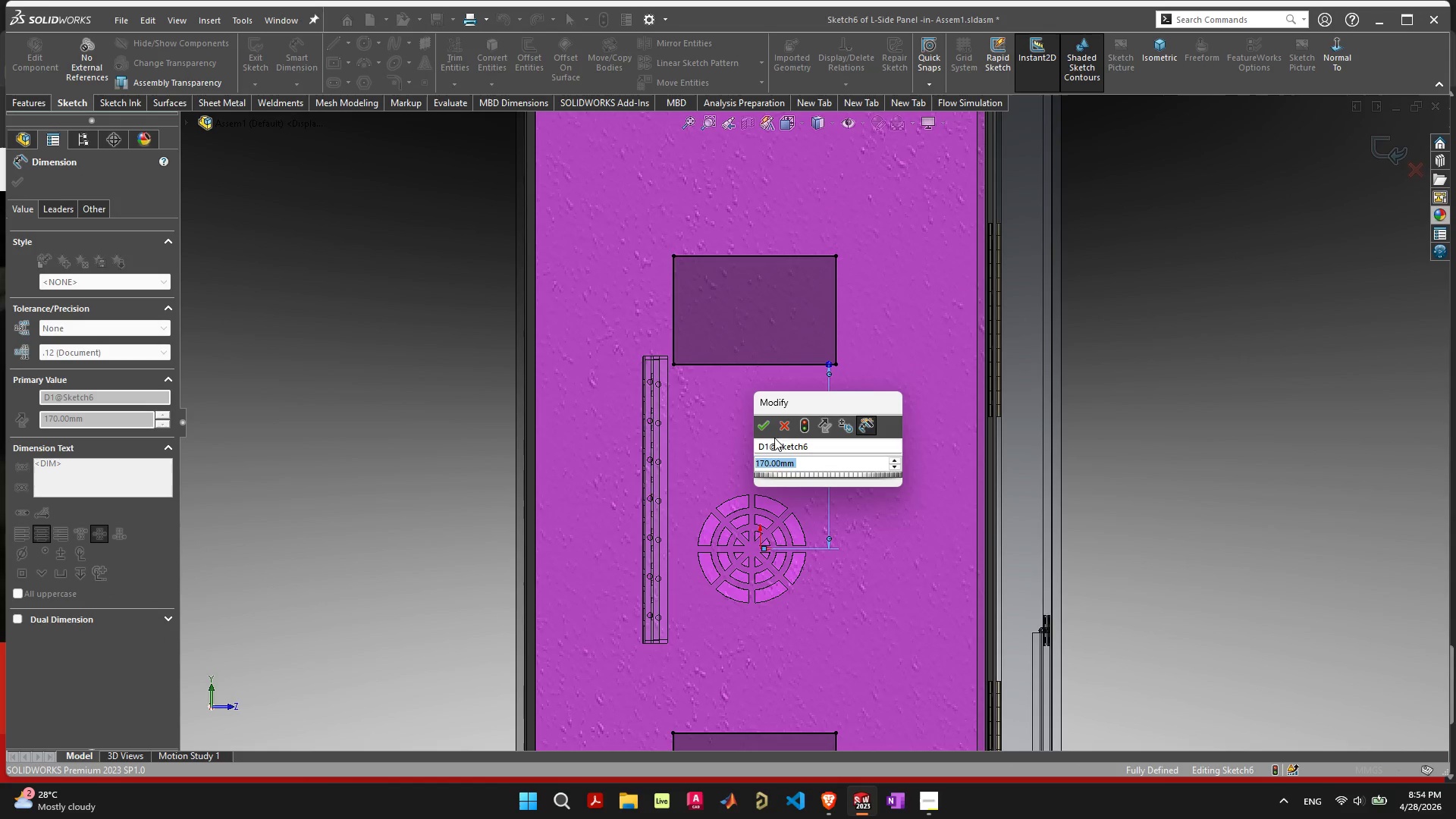 
left_click([764, 429])
 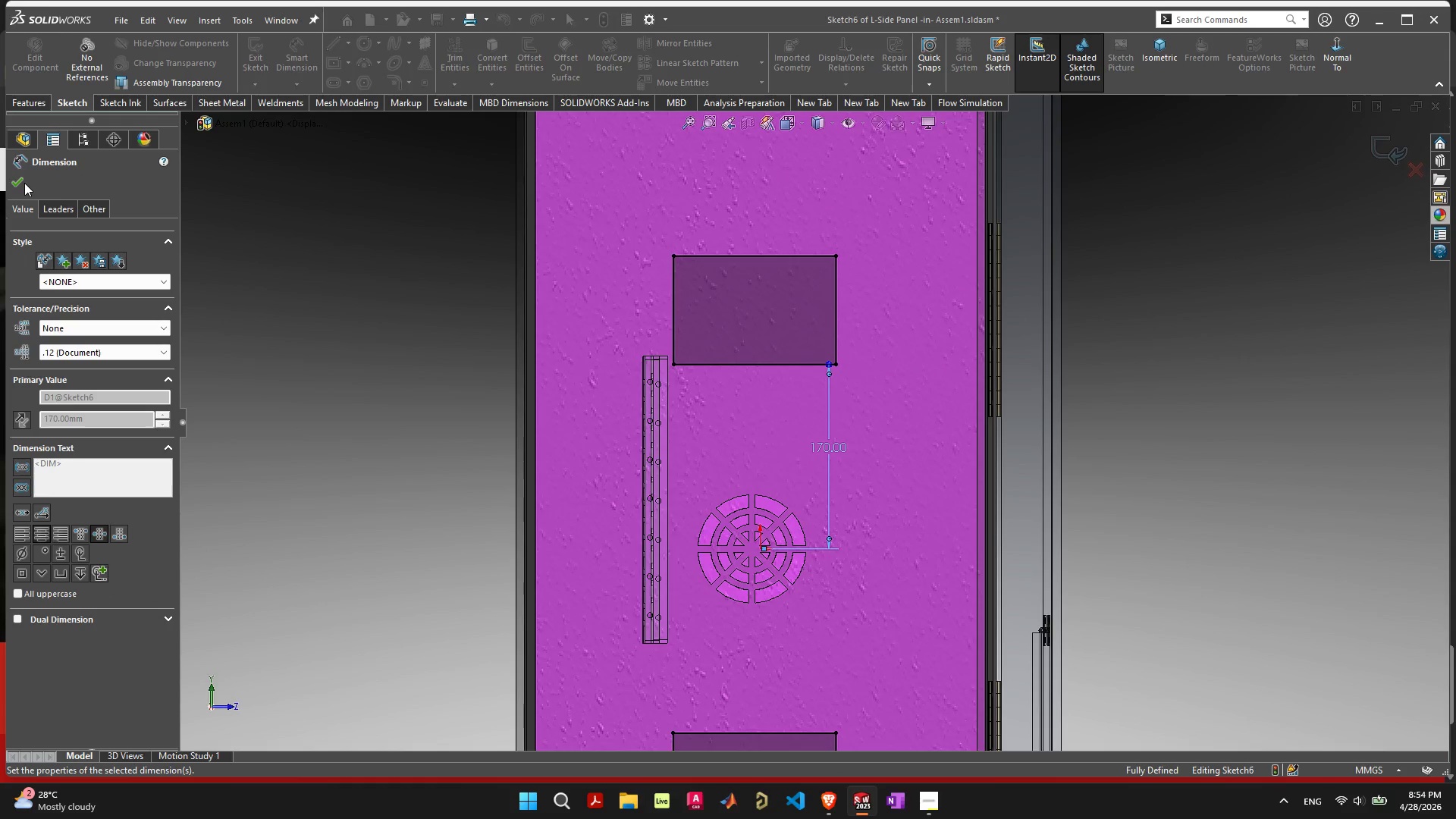 
left_click([20, 183])
 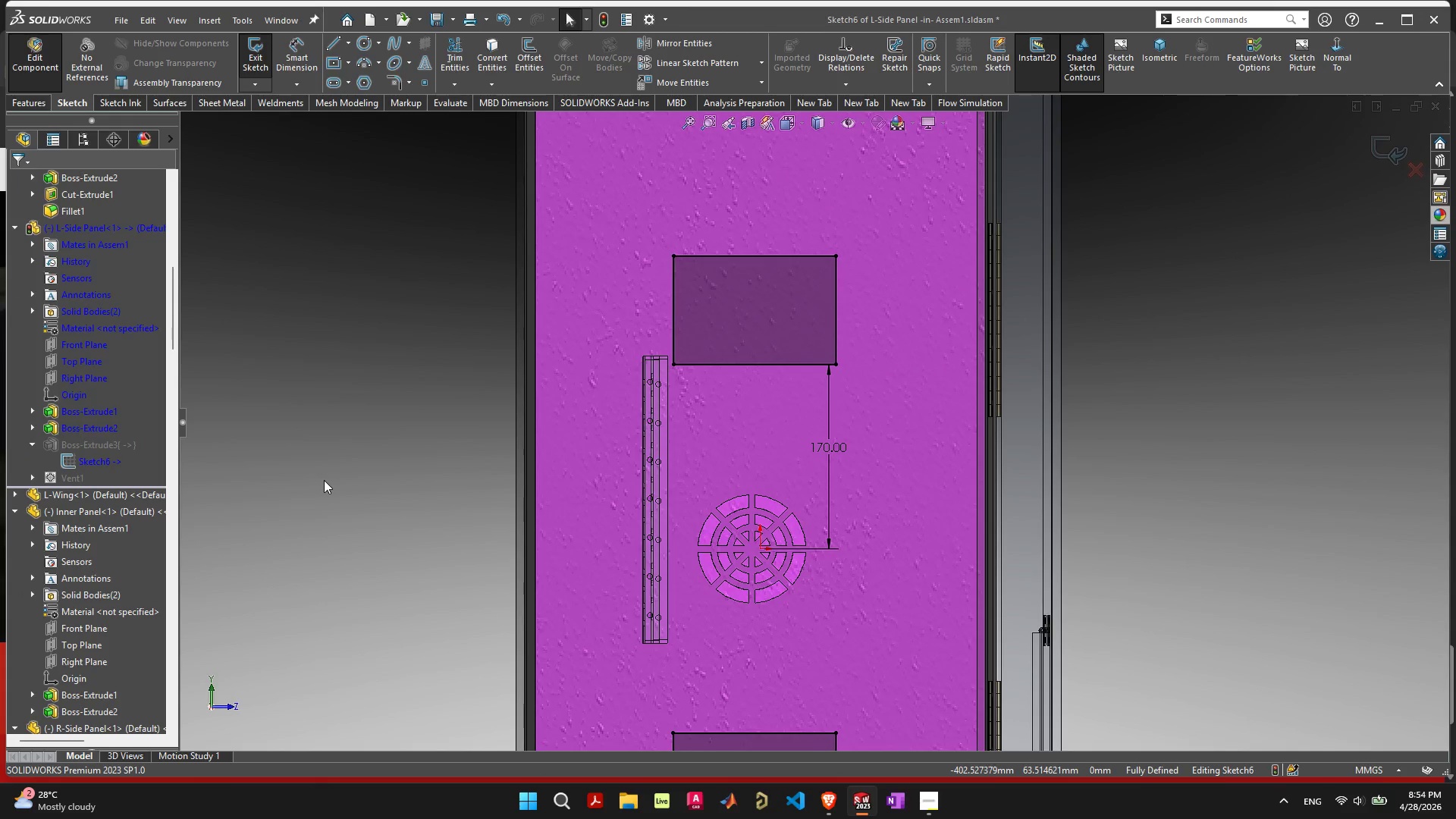 
left_click([324, 480])
 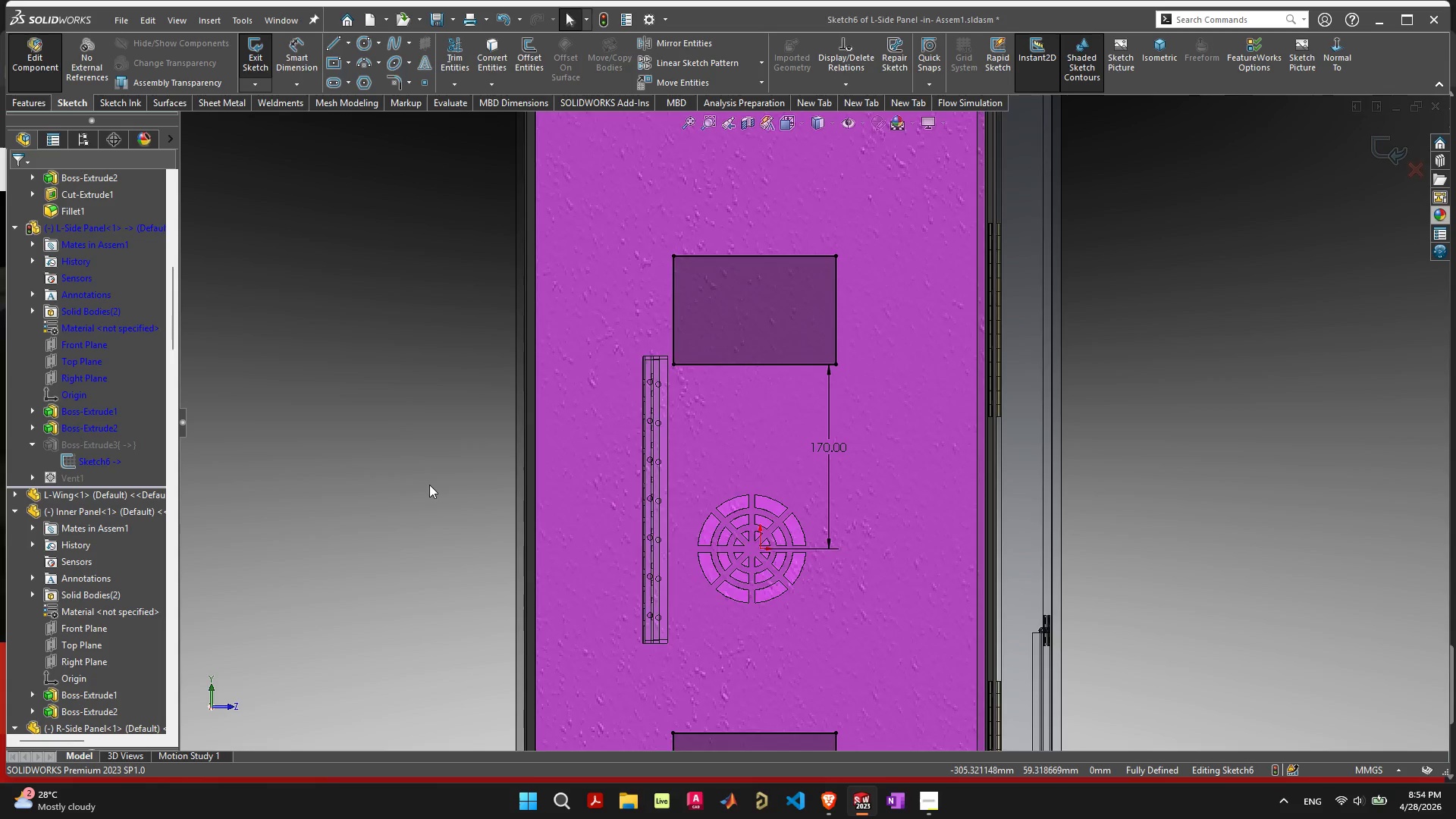 
scroll: coordinate [435, 485], scroll_direction: down, amount: 3.0
 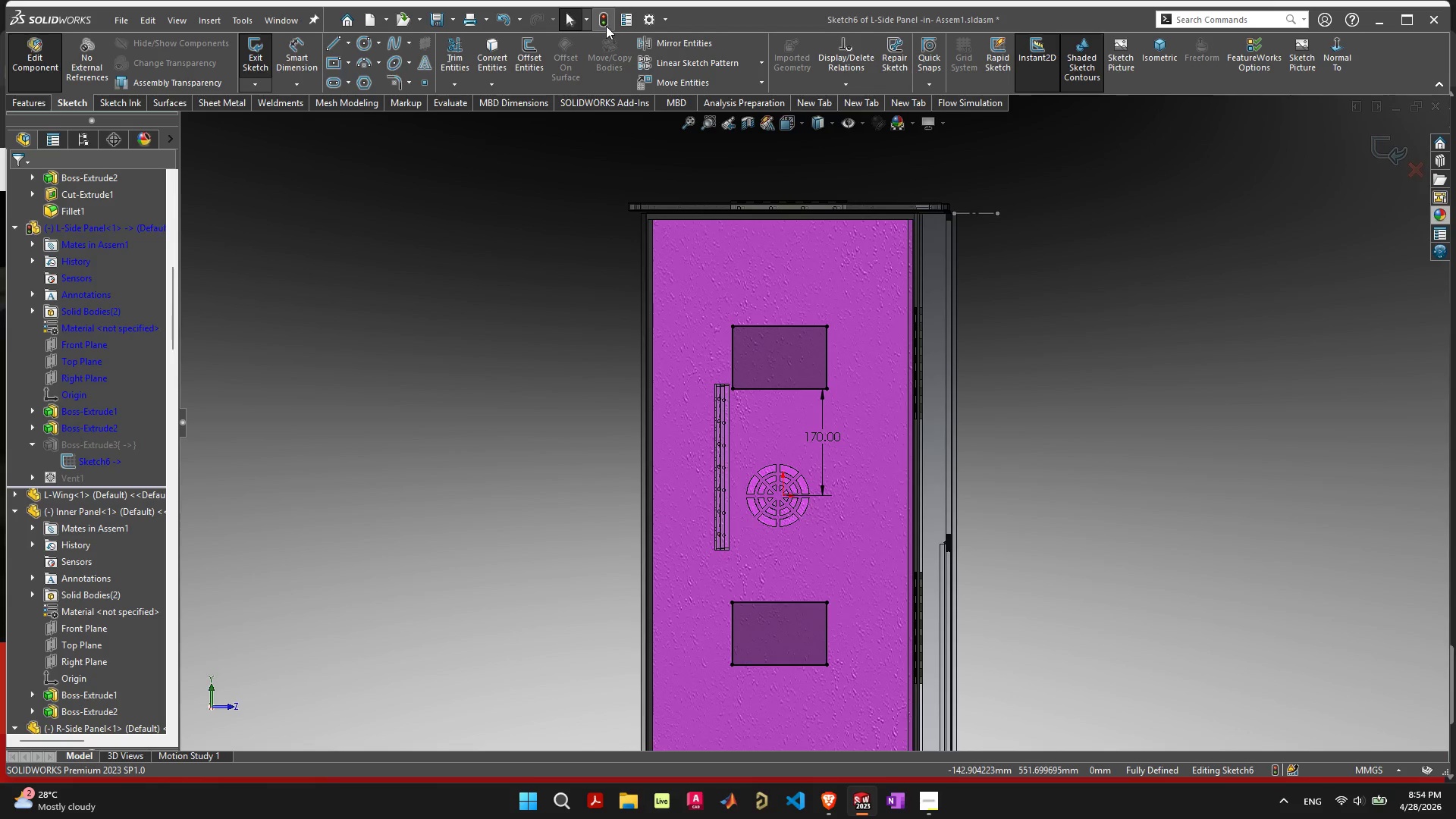 
left_click([606, 24])
 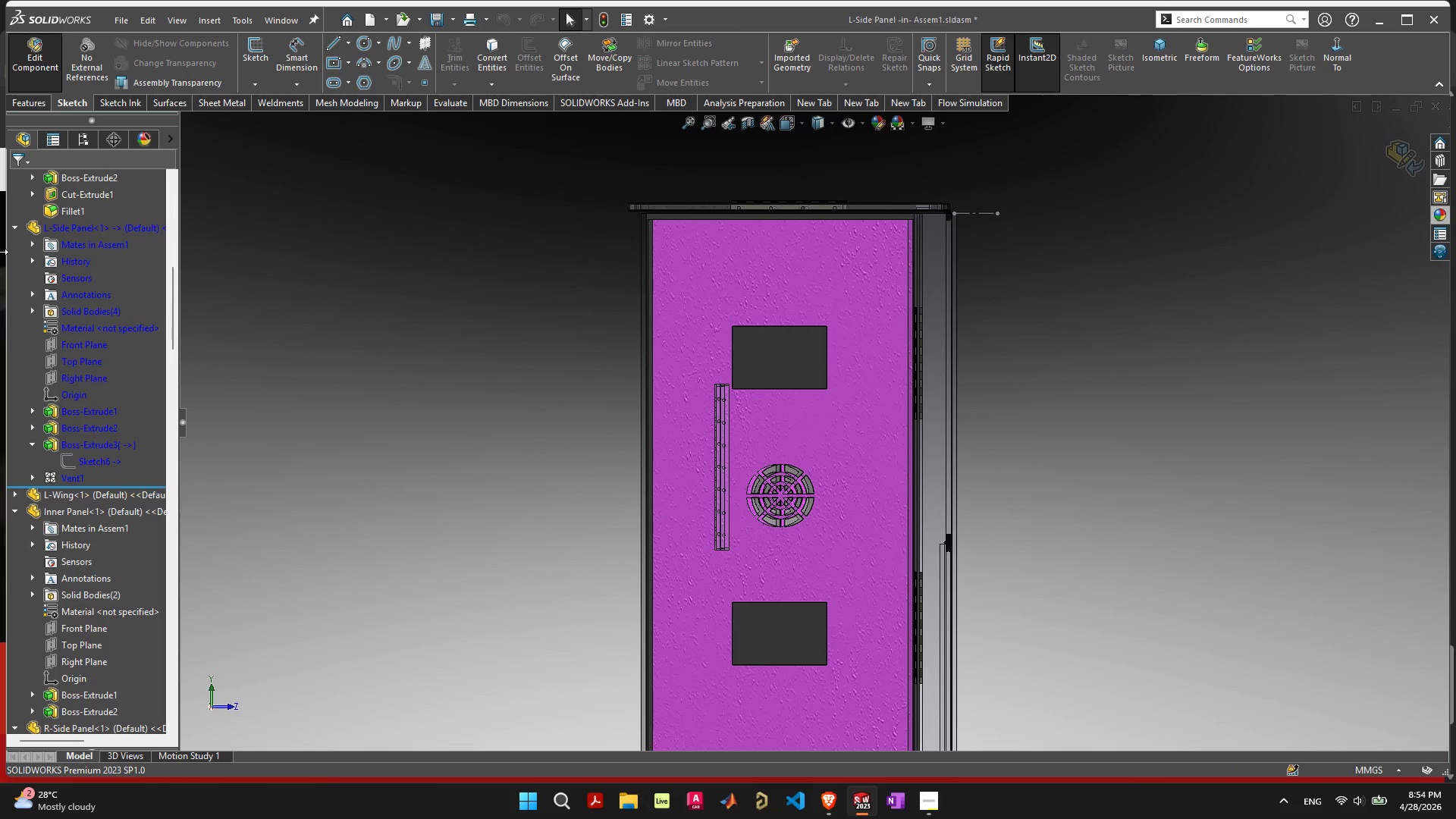 
scroll: coordinate [784, 431], scroll_direction: down, amount: 2.0
 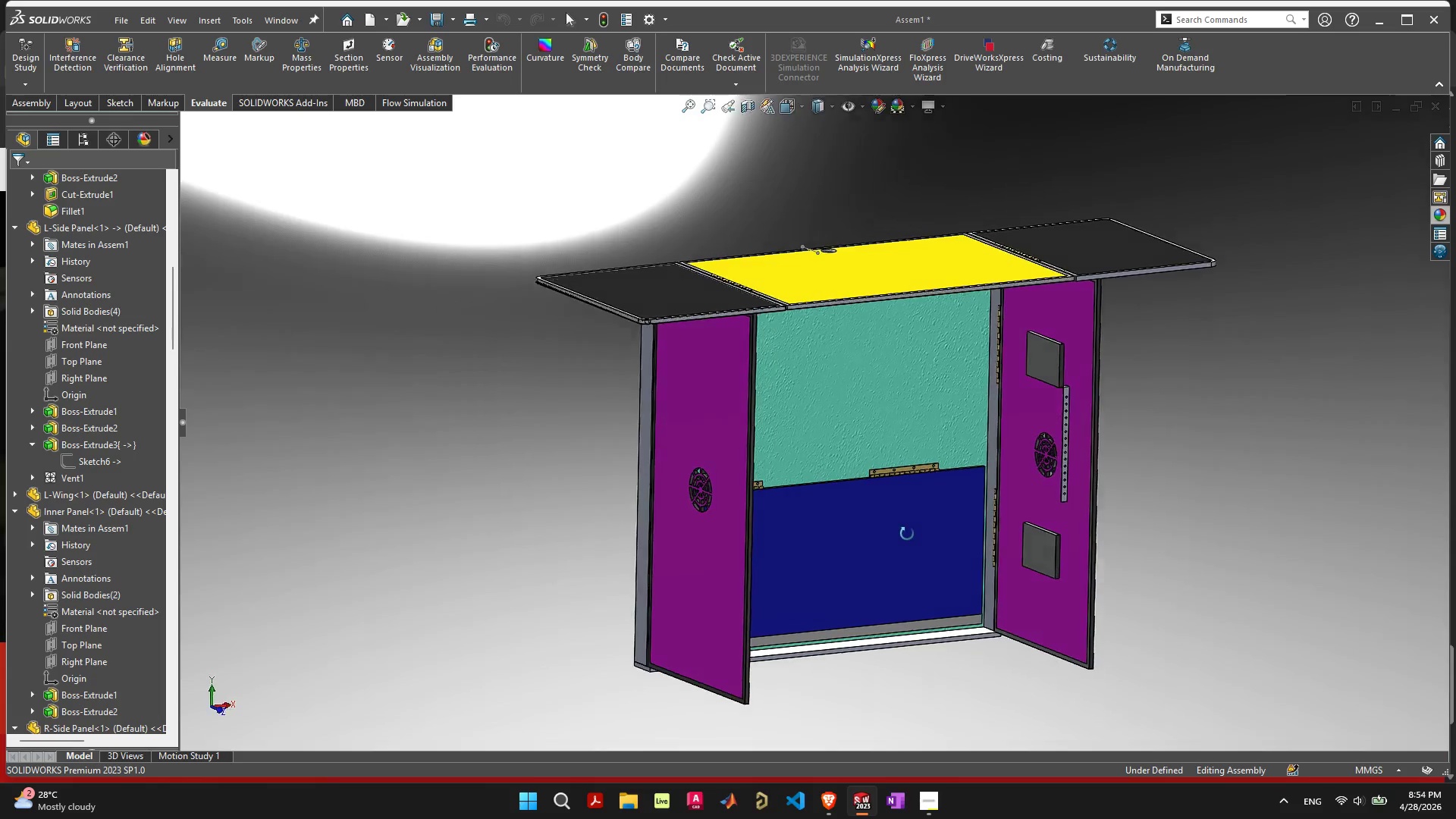 
wait(7.39)
 